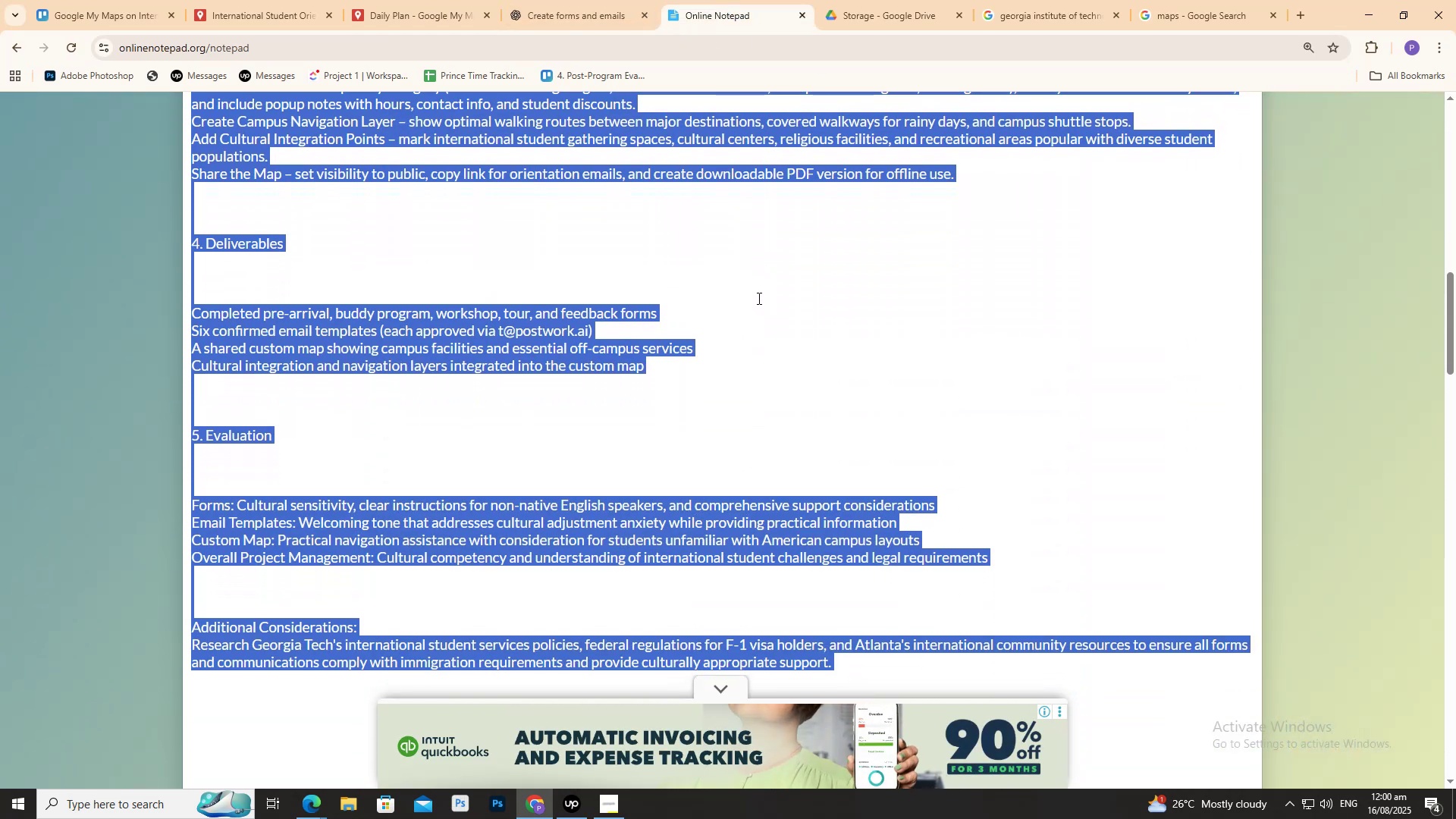 
scroll: coordinate [209, 246], scroll_direction: up, amount: 8.0
 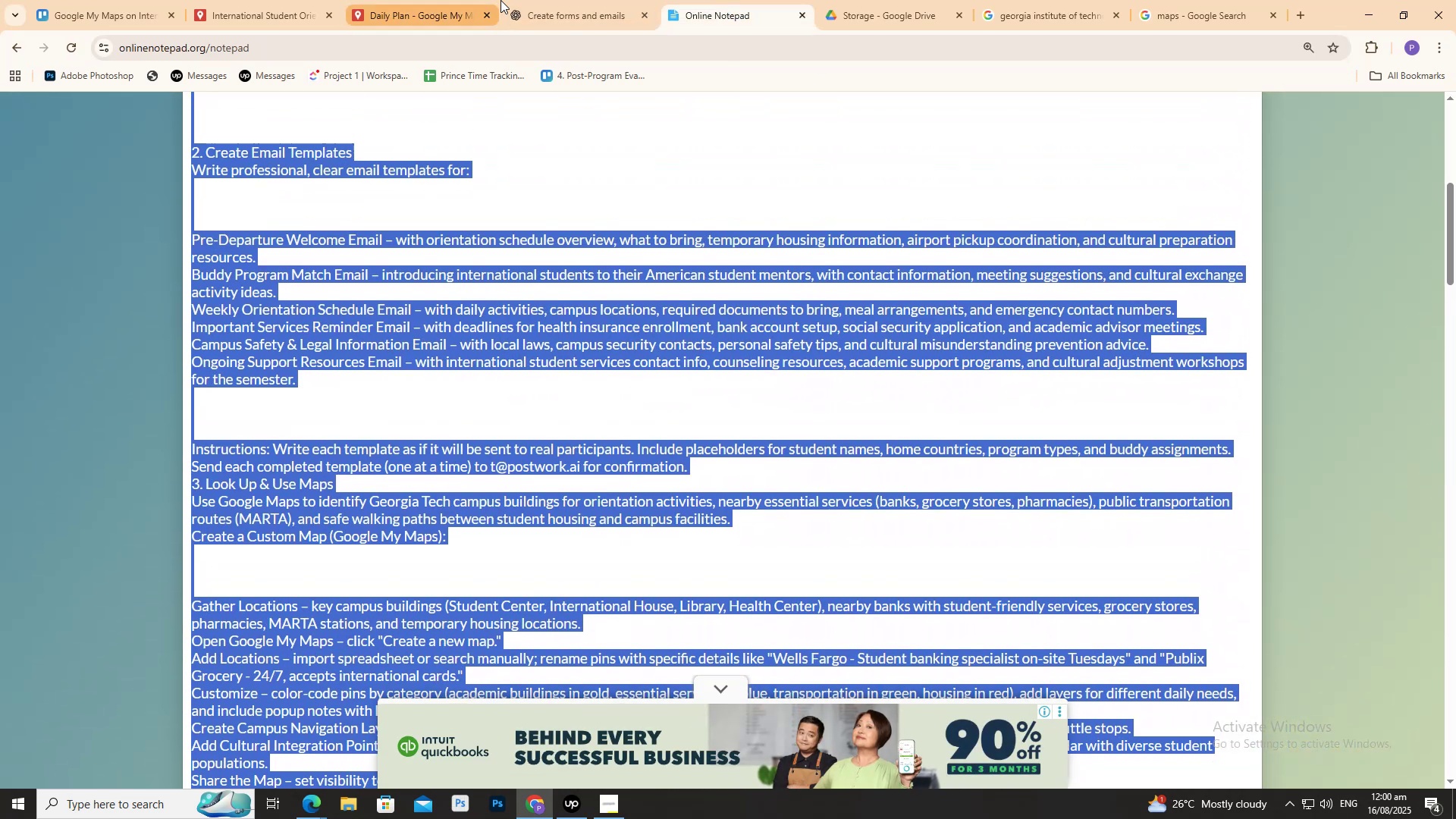 
left_click([504, 0])
 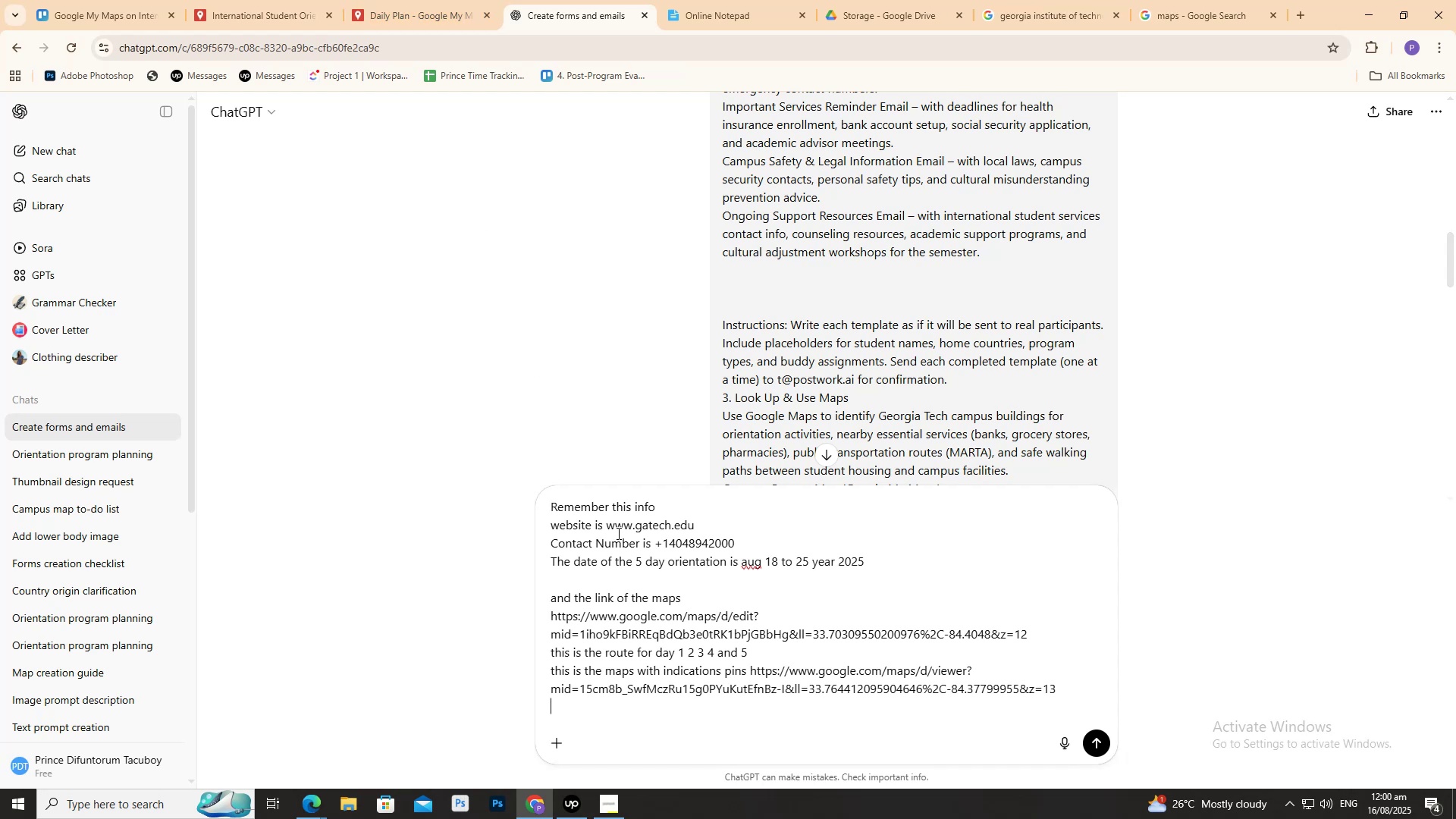 
key(Enter)
 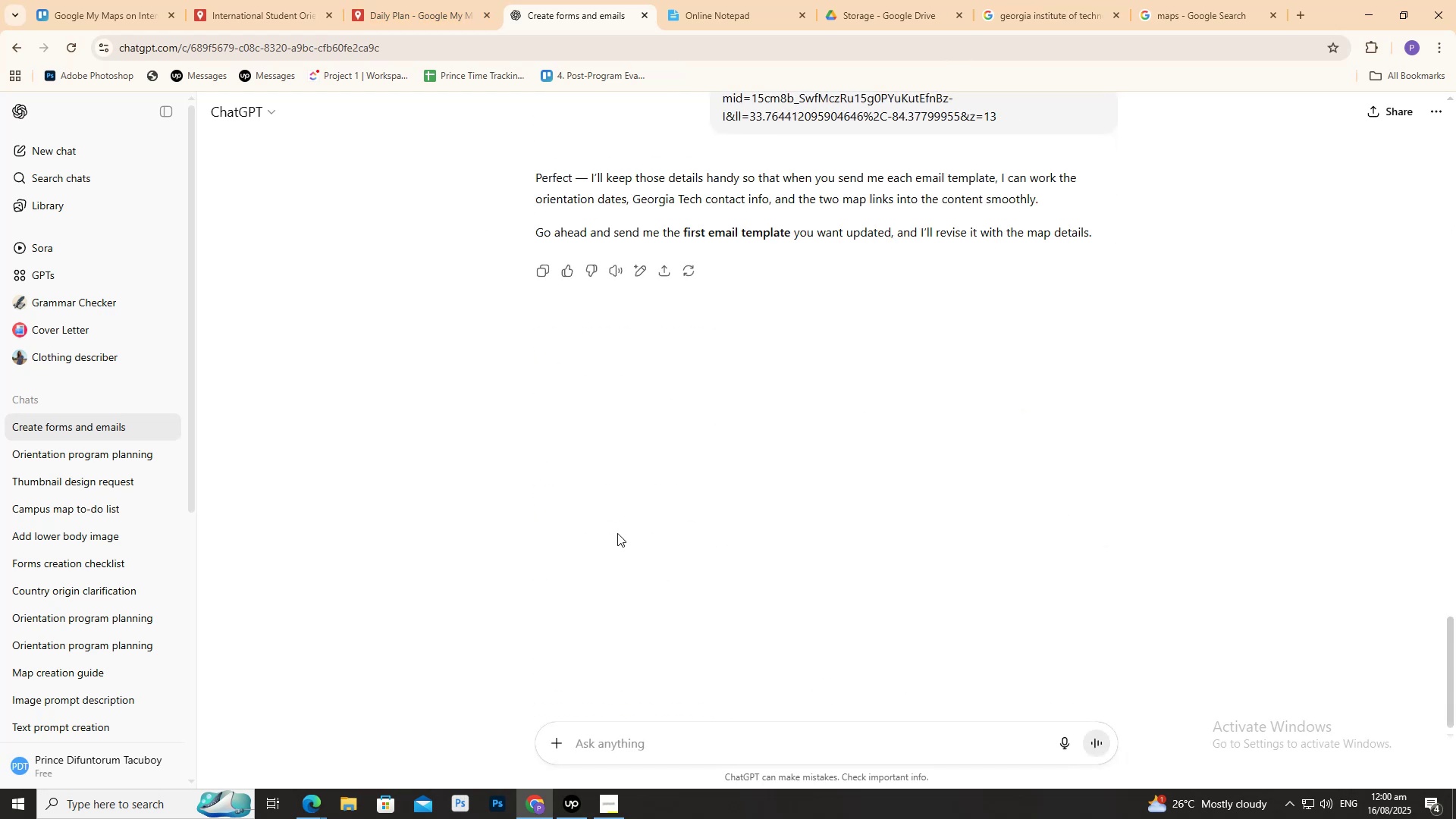 
wait(6.66)
 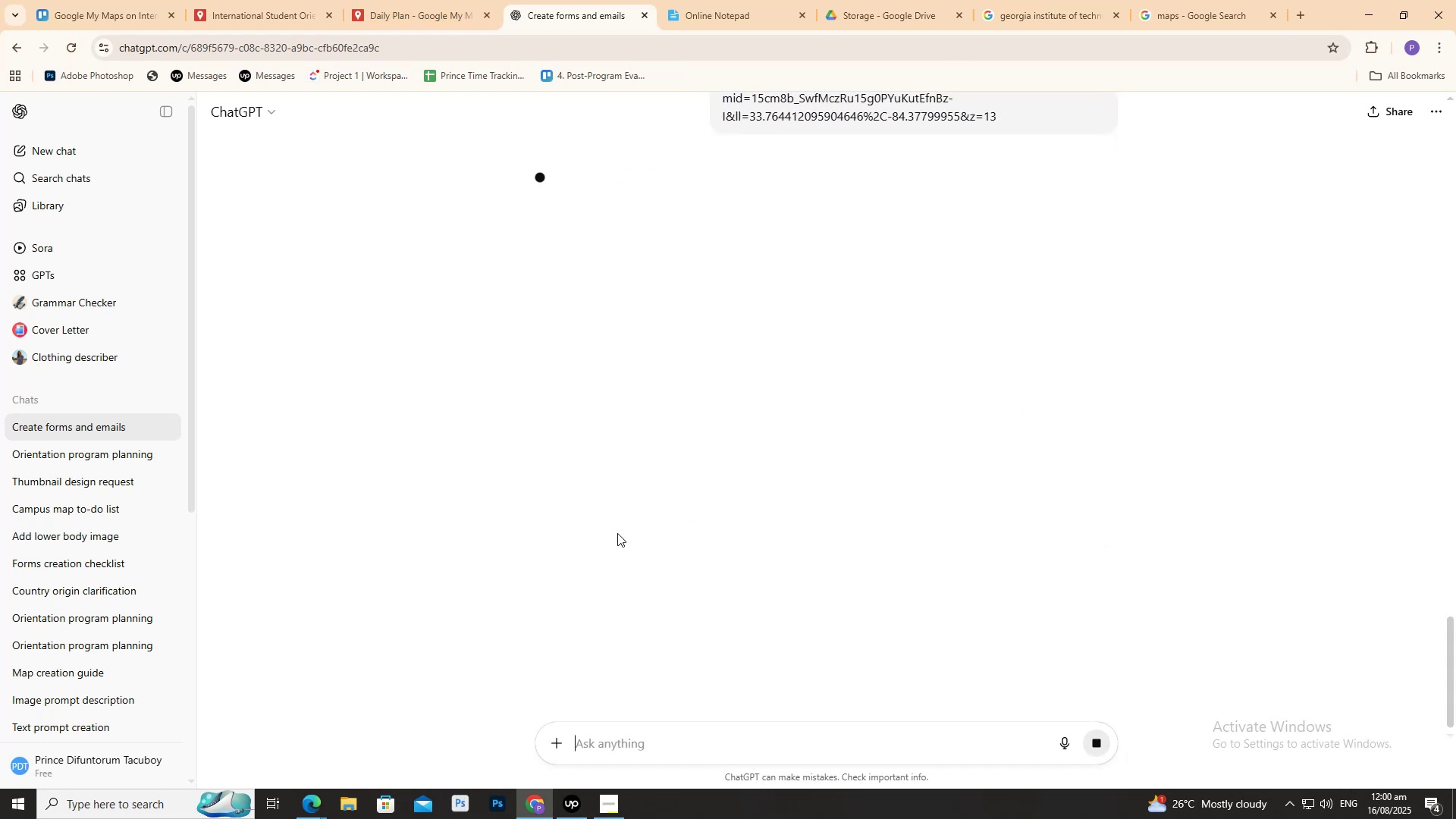 
left_click([727, 0])
 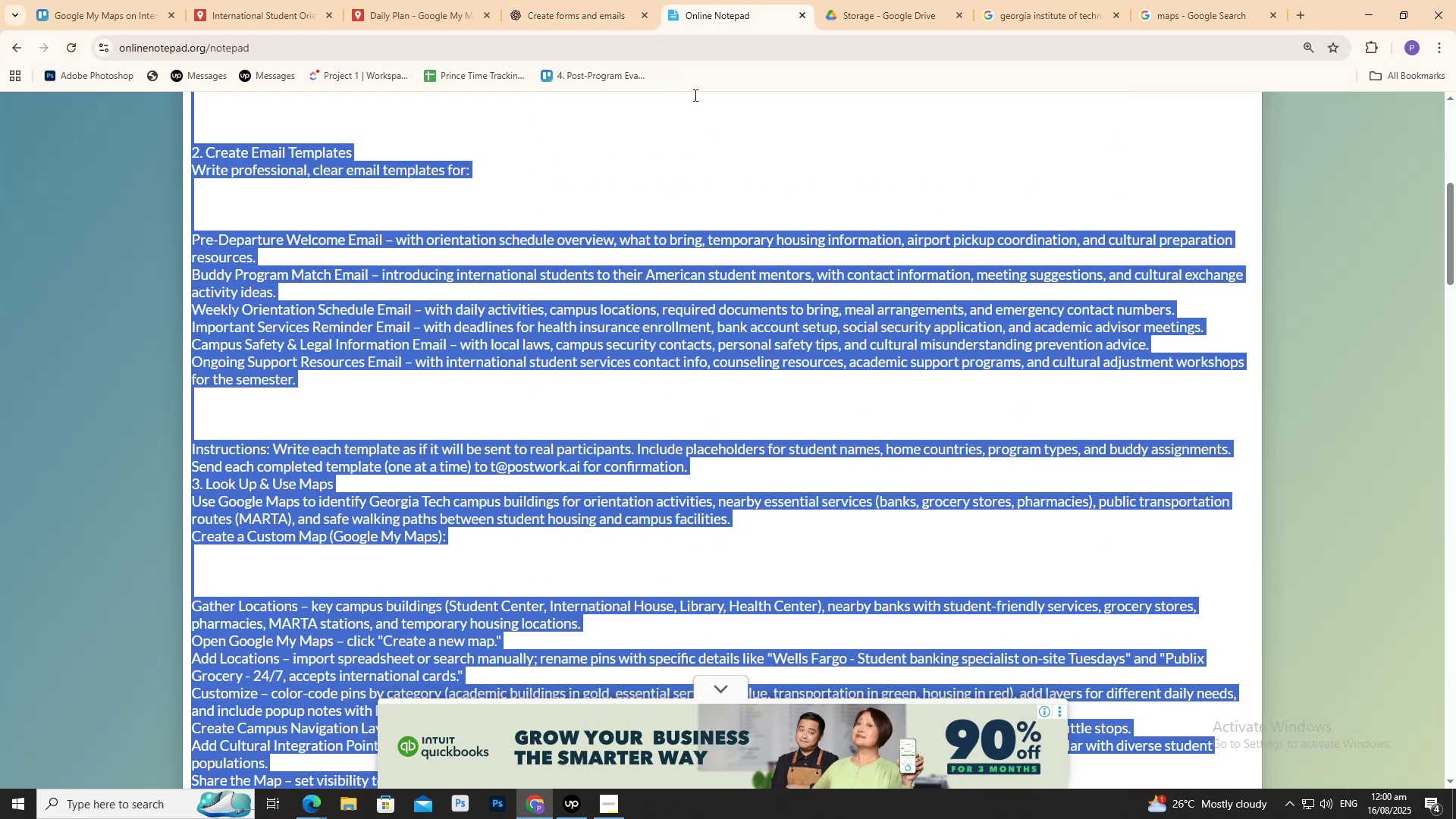 
scroll: coordinate [422, 300], scroll_direction: up, amount: 8.0
 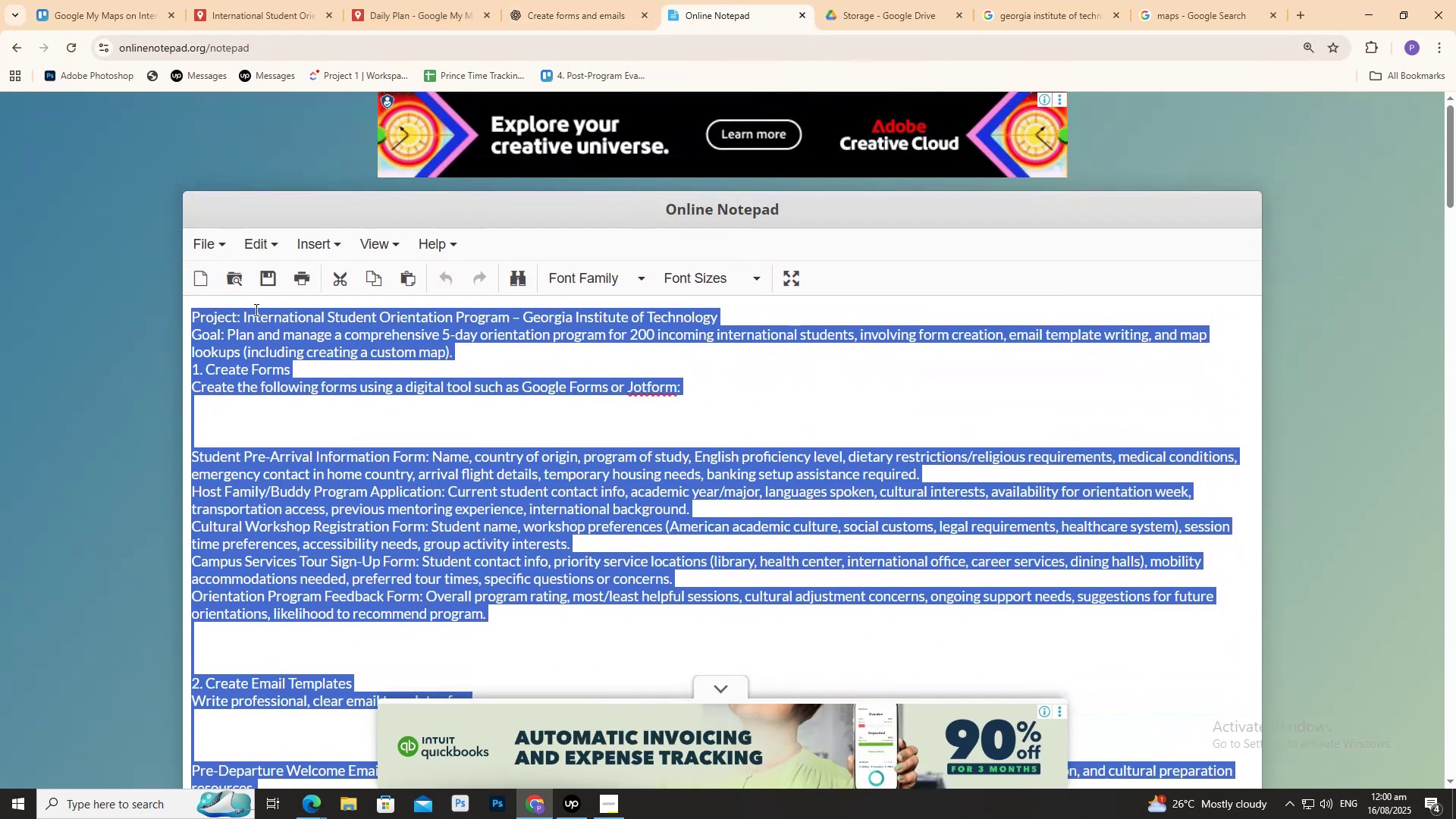 
left_click_drag(start_coordinate=[109, 312], to_coordinate=[113, 316])
 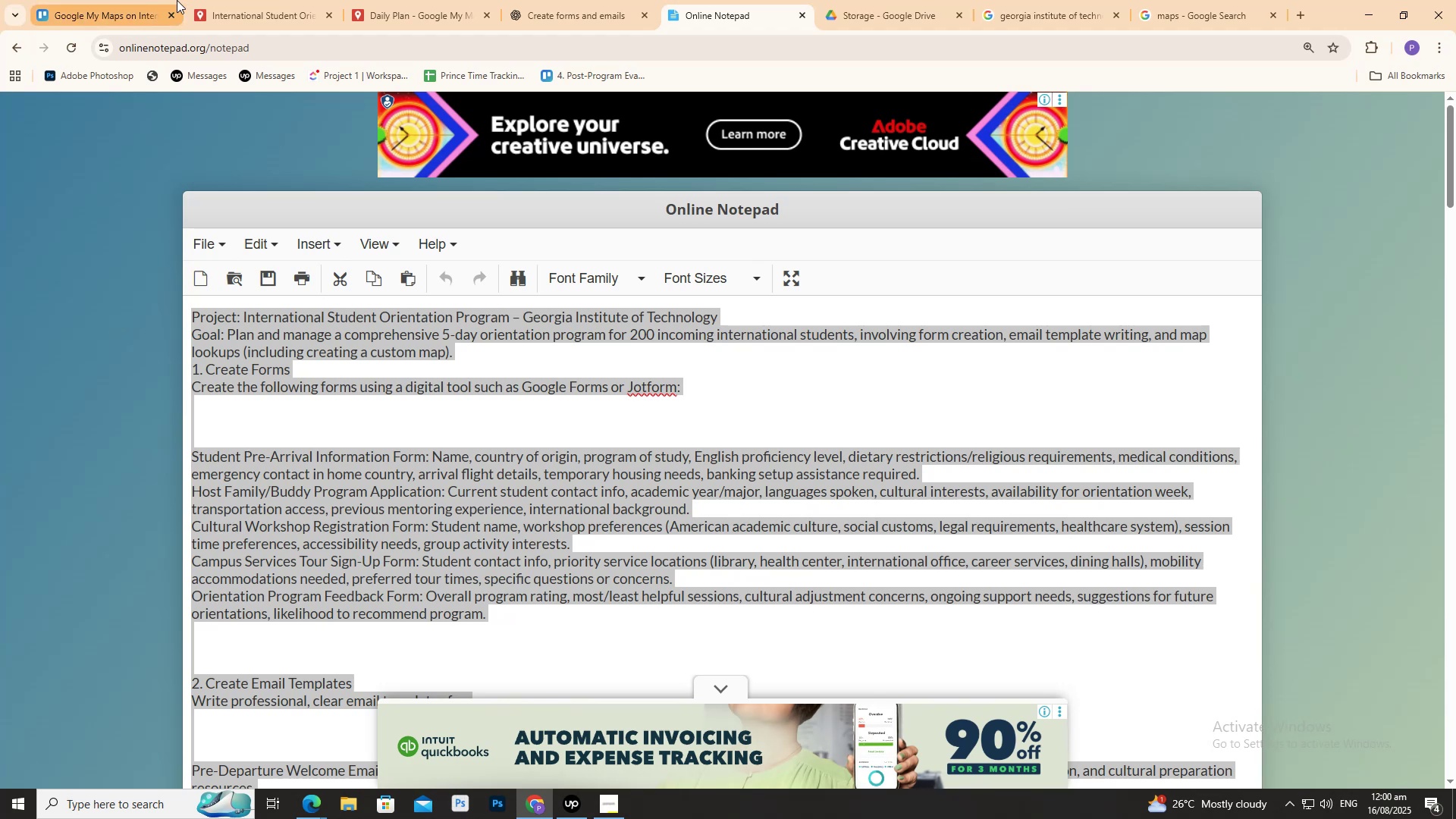 
left_click([184, 0])
 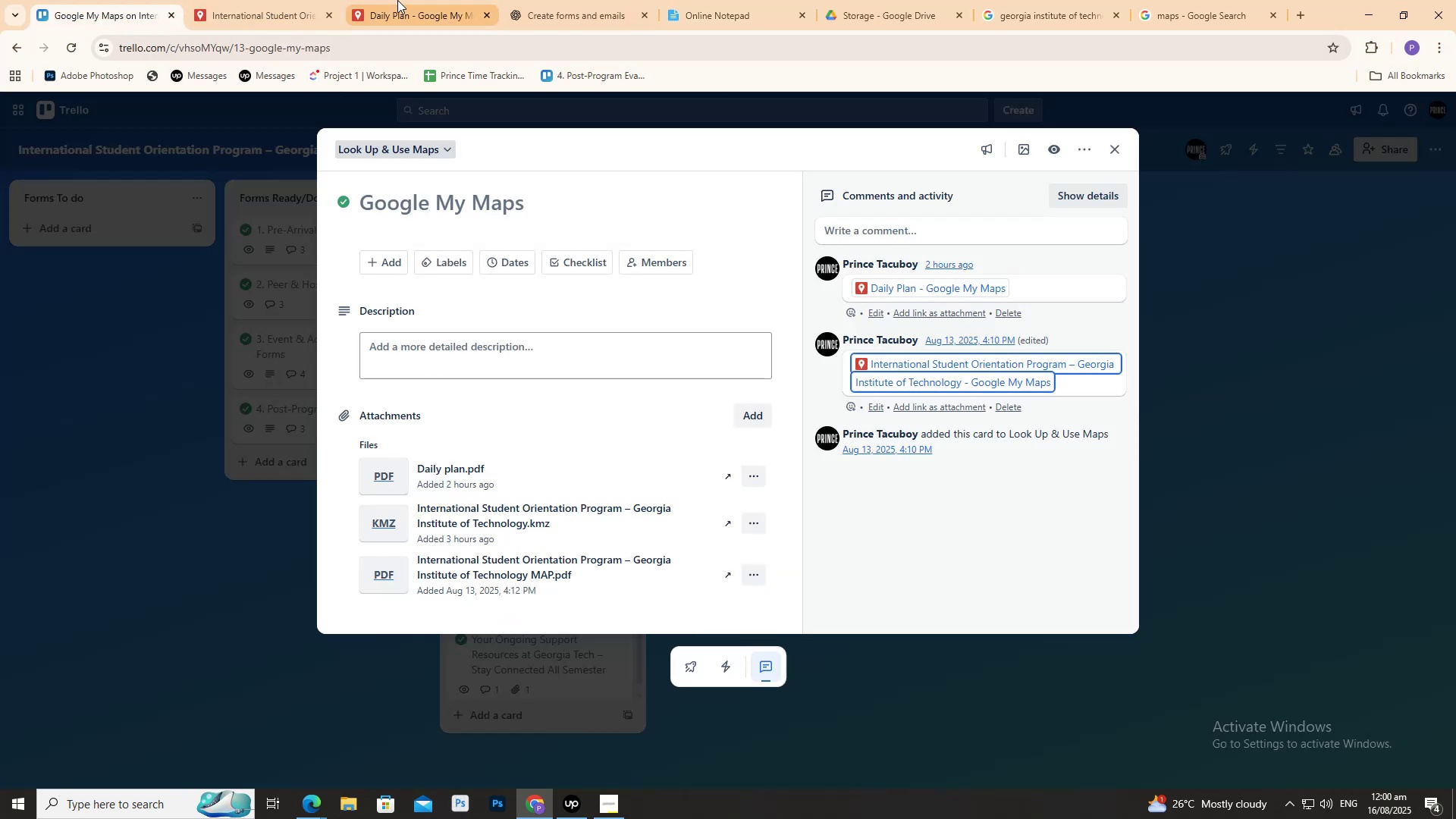 
left_click([295, 0])
 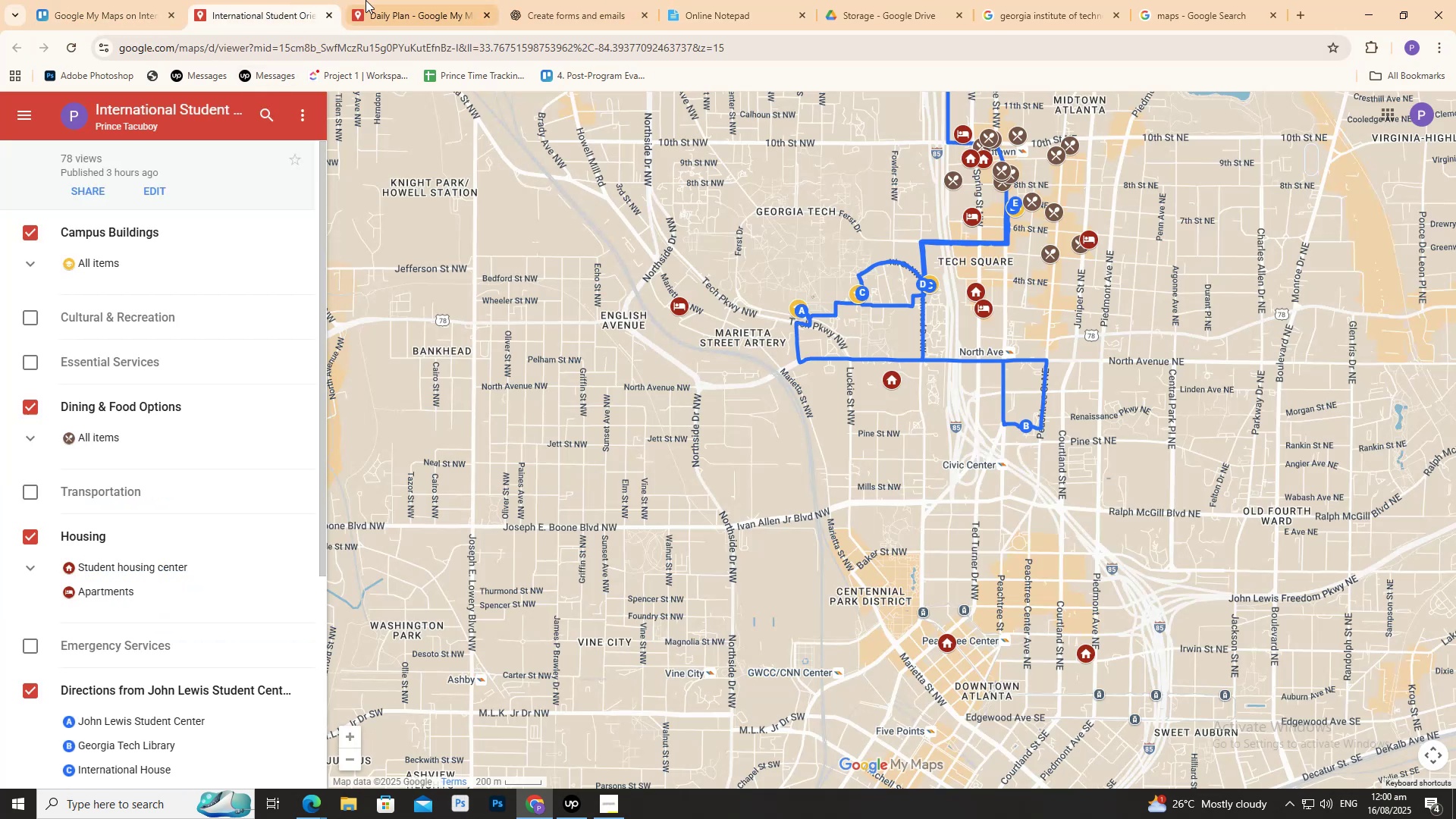 
left_click([396, 0])
 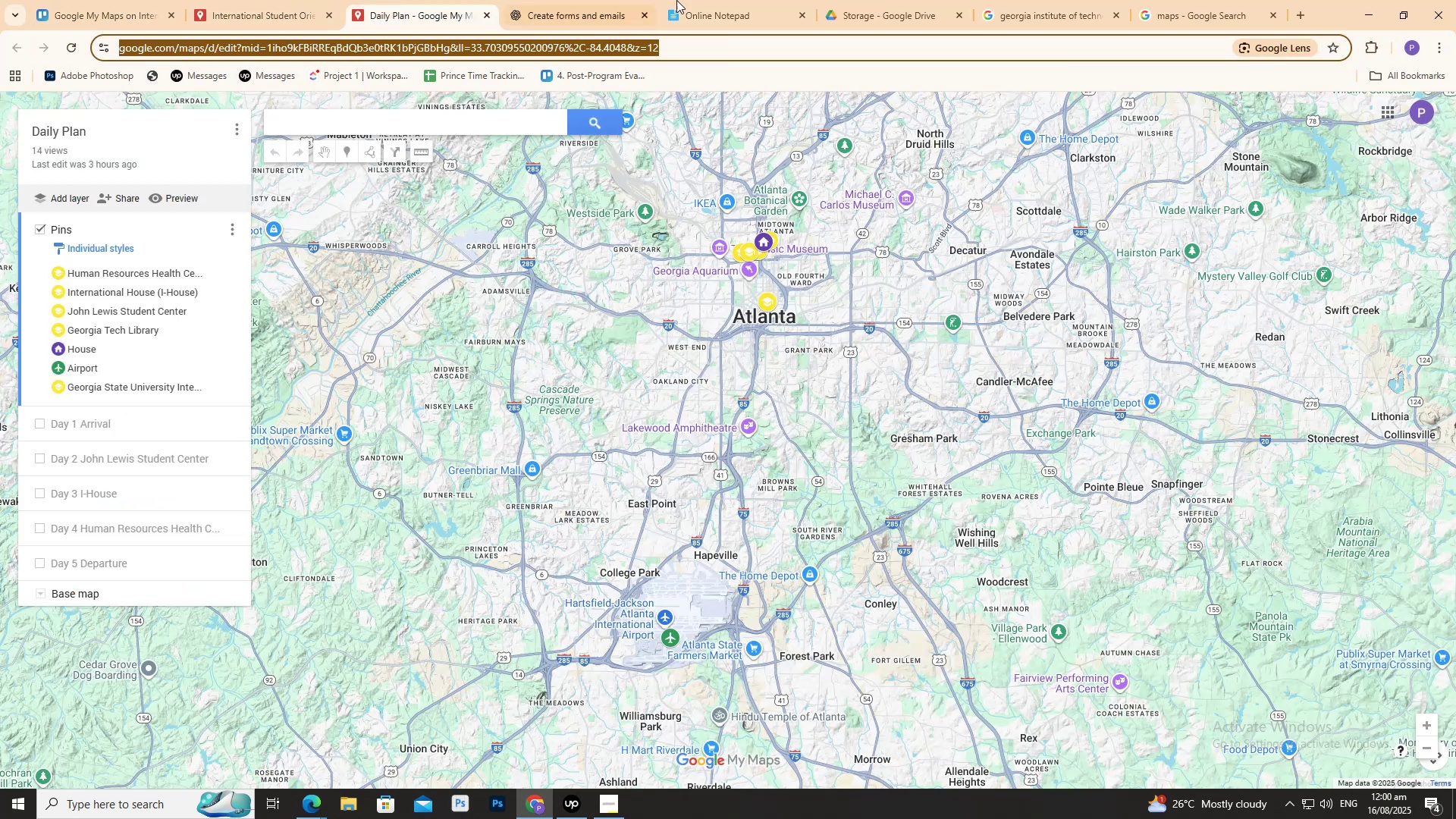 
left_click([585, 0])
 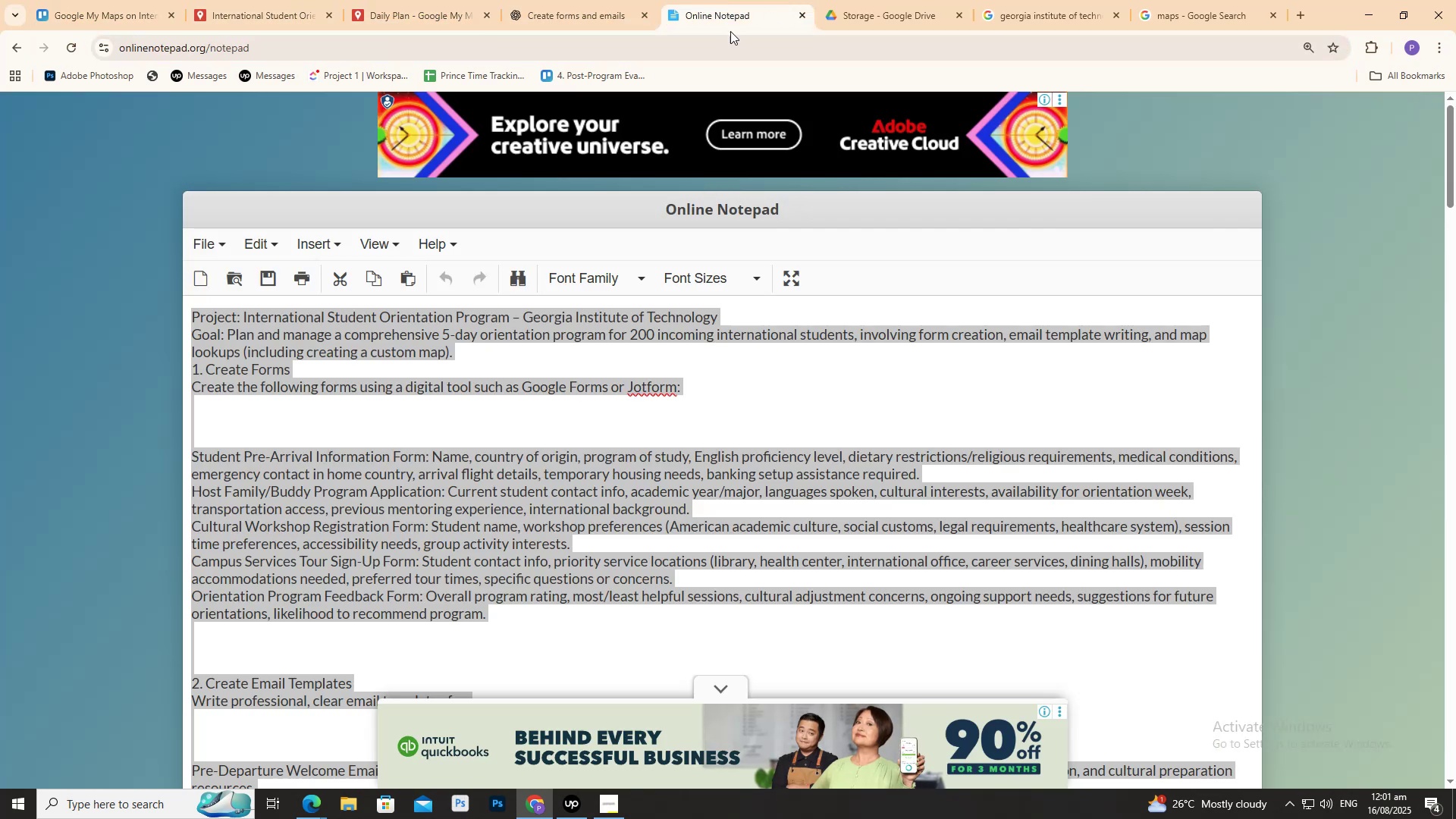 
left_click([516, 386])
 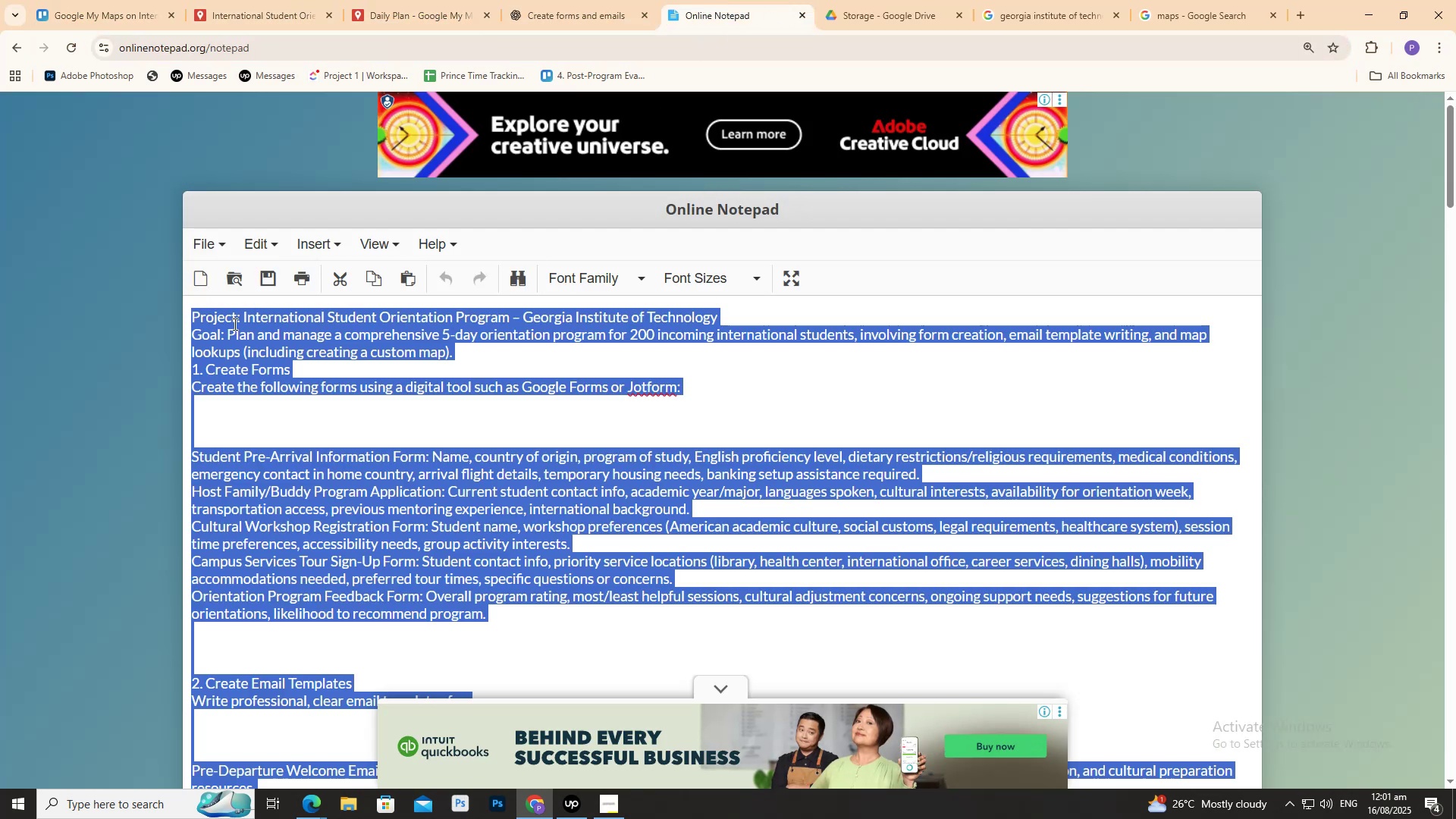 
double_click([235, 325])
 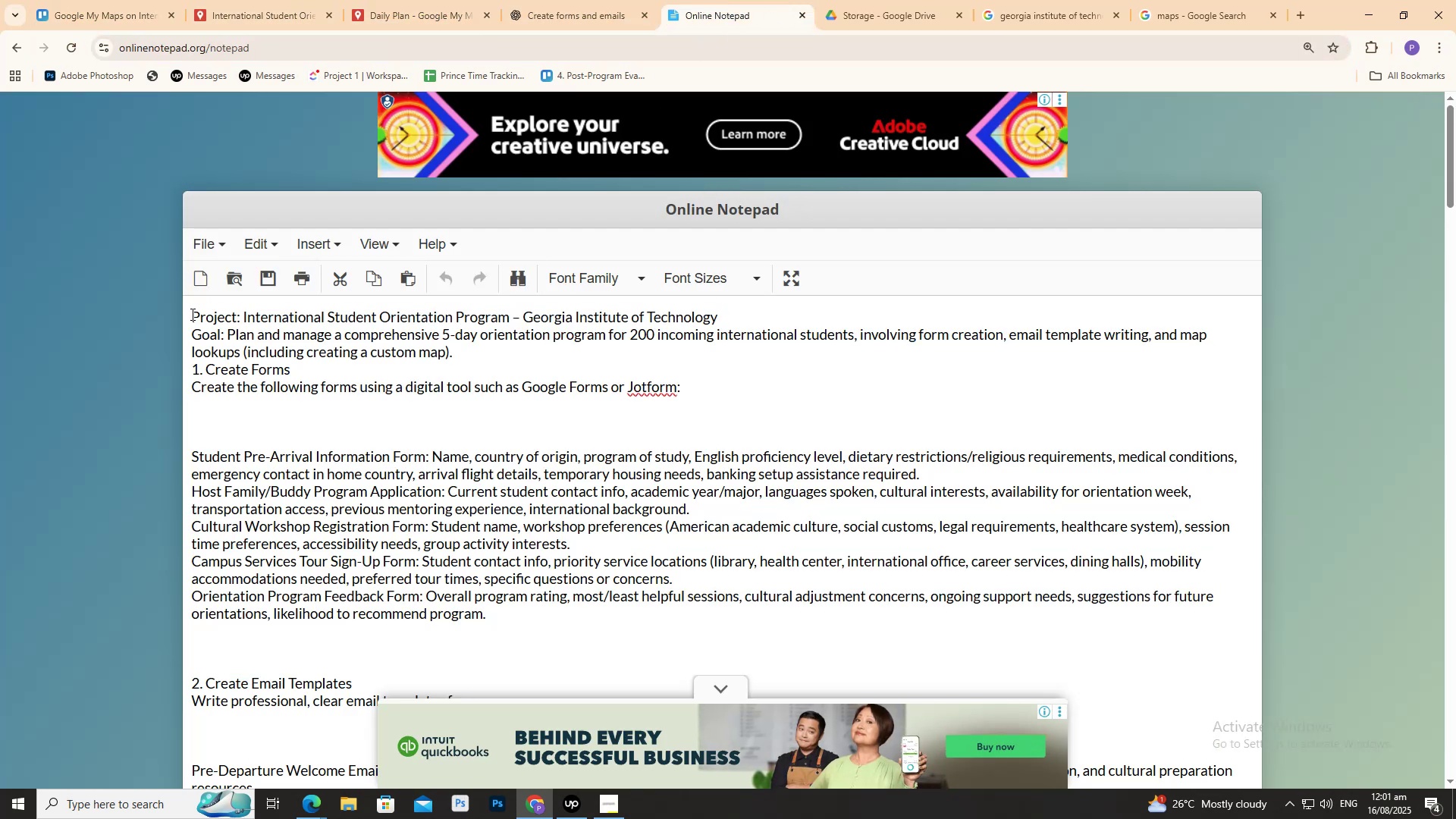 
left_click_drag(start_coordinate=[186, 313], to_coordinate=[230, 333])
 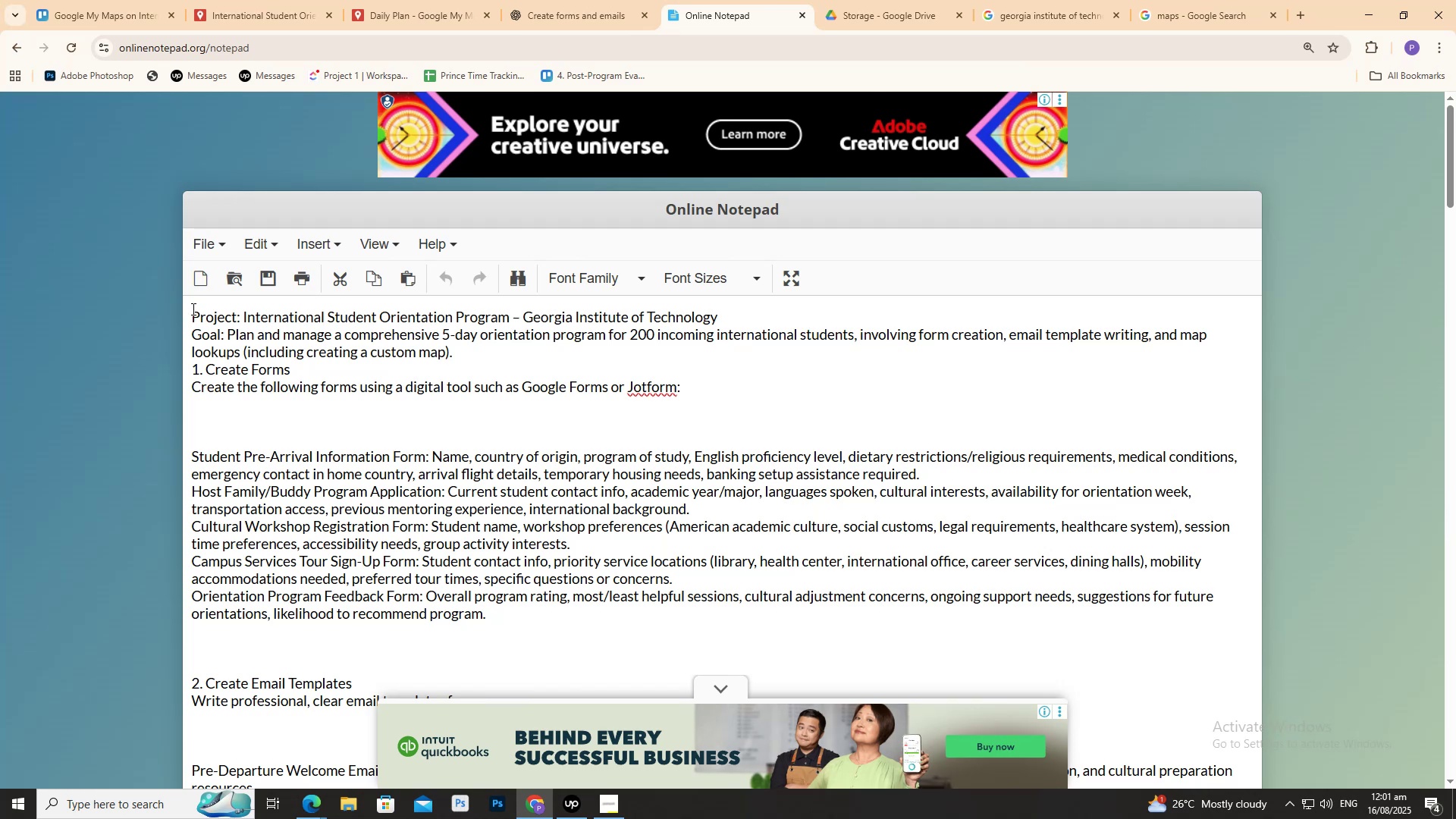 
left_click_drag(start_coordinate=[192, 309], to_coordinate=[249, 336])
 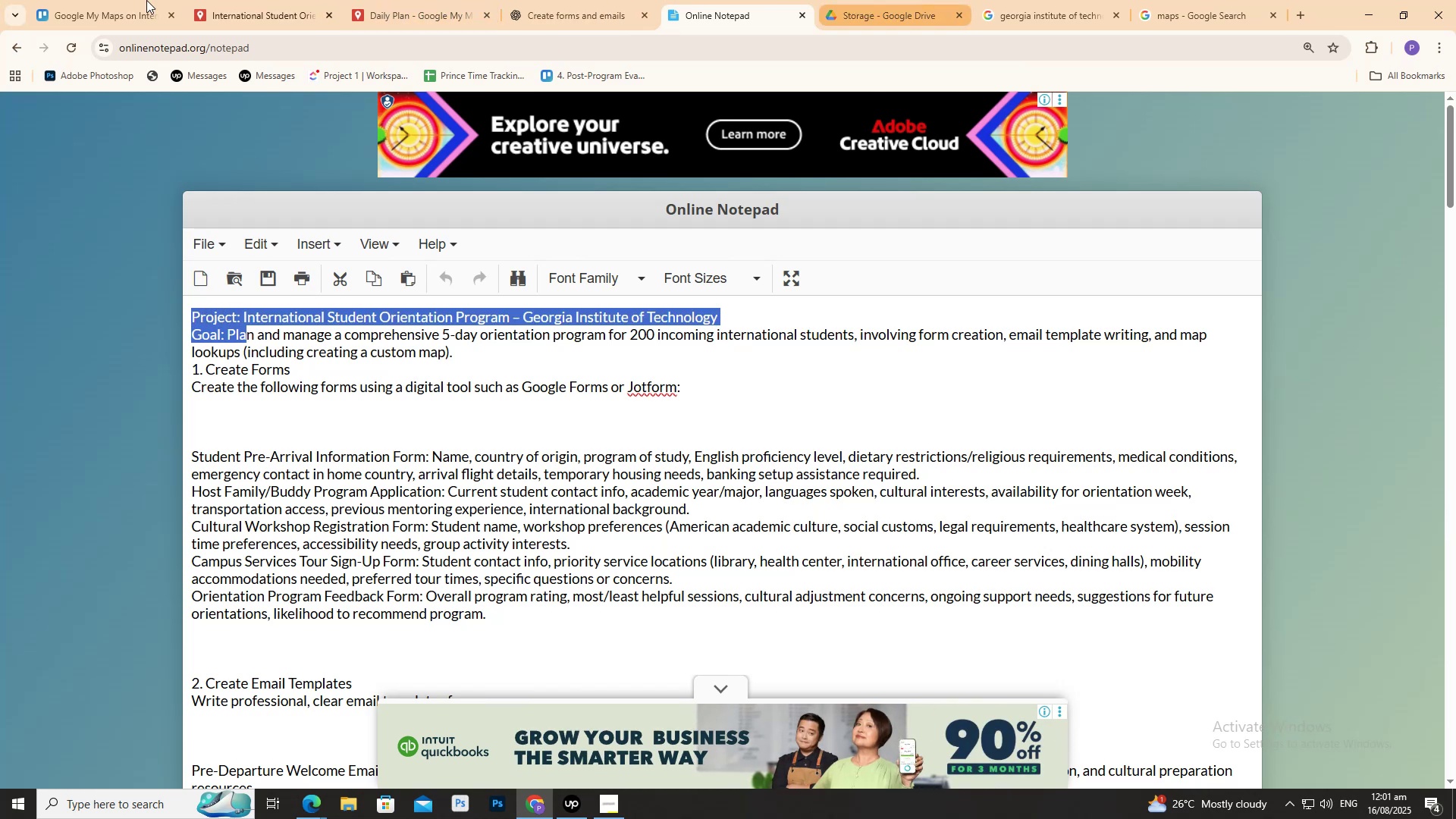 
left_click([82, 0])
 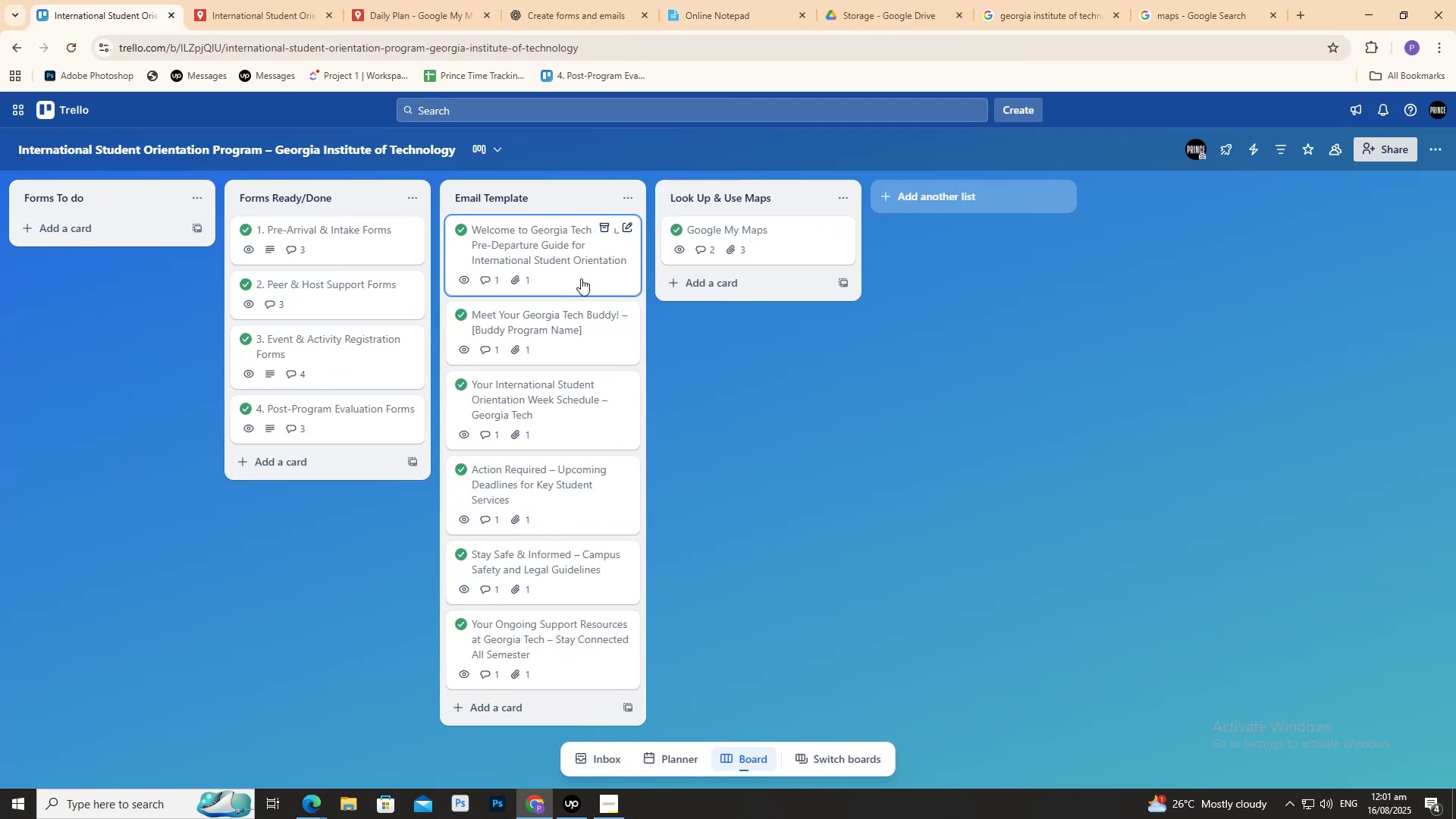 
scroll: coordinate [438, 329], scroll_direction: up, amount: 3.0
 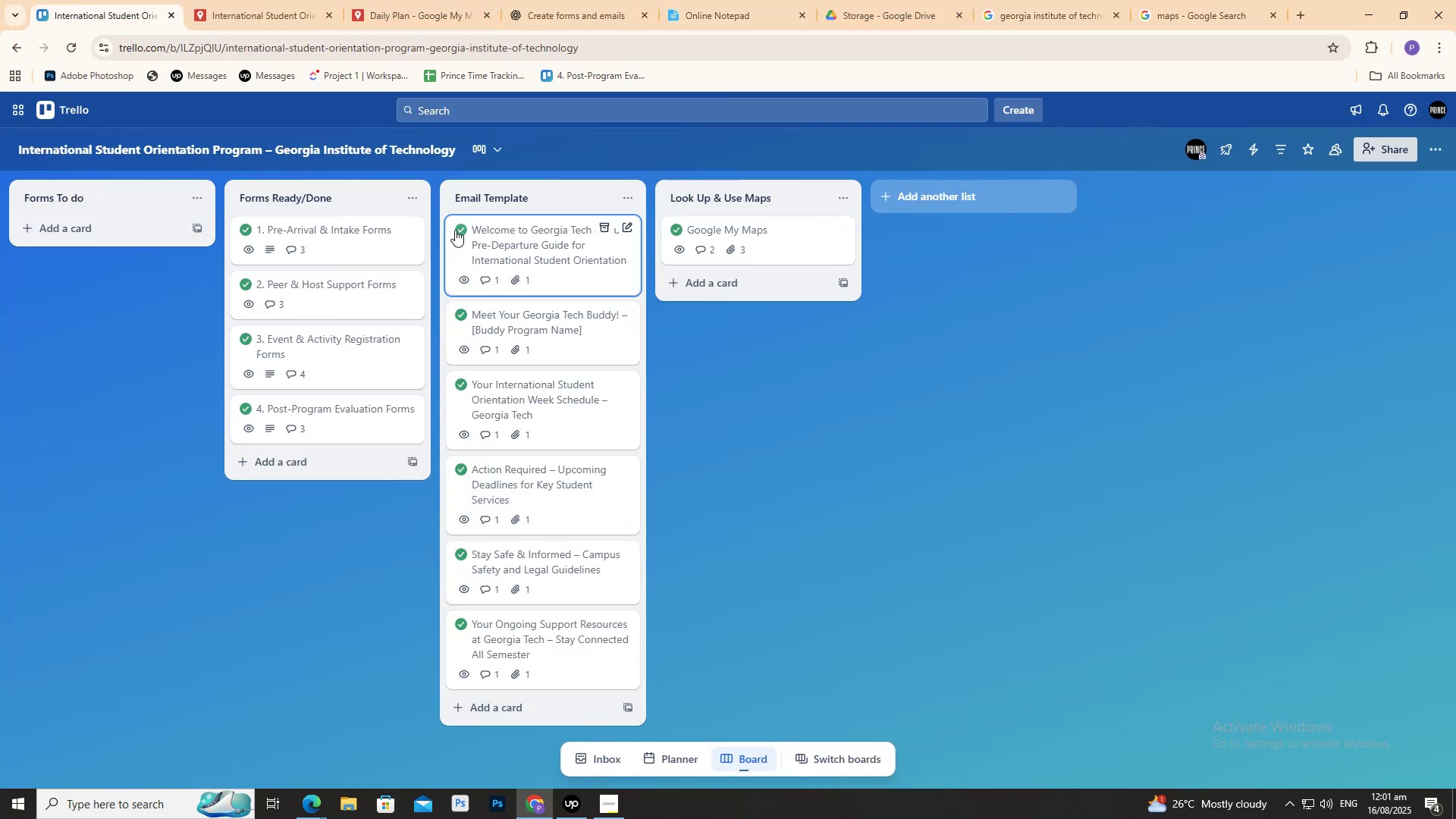 
left_click([463, 223])
 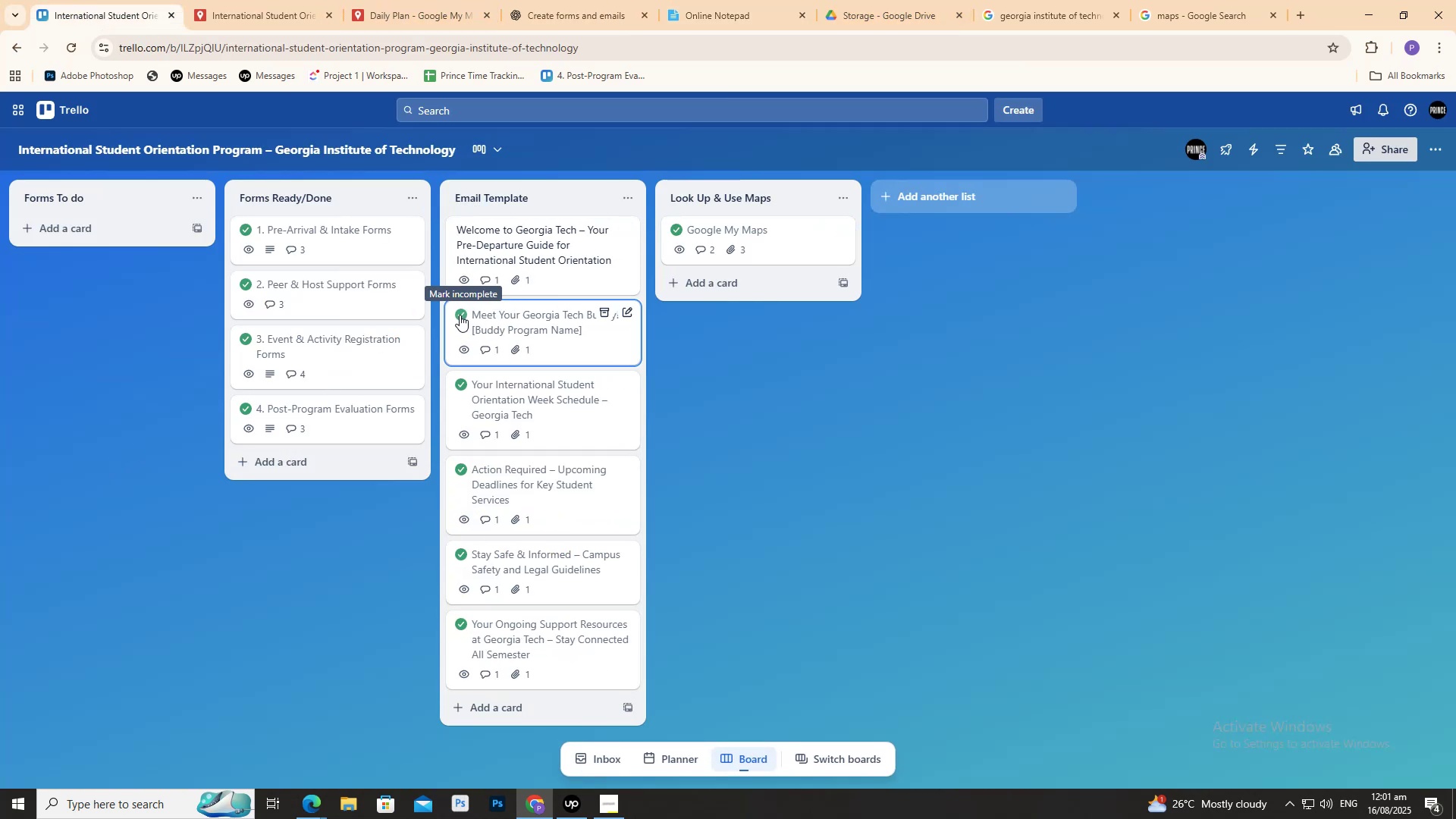 
left_click([459, 314])
 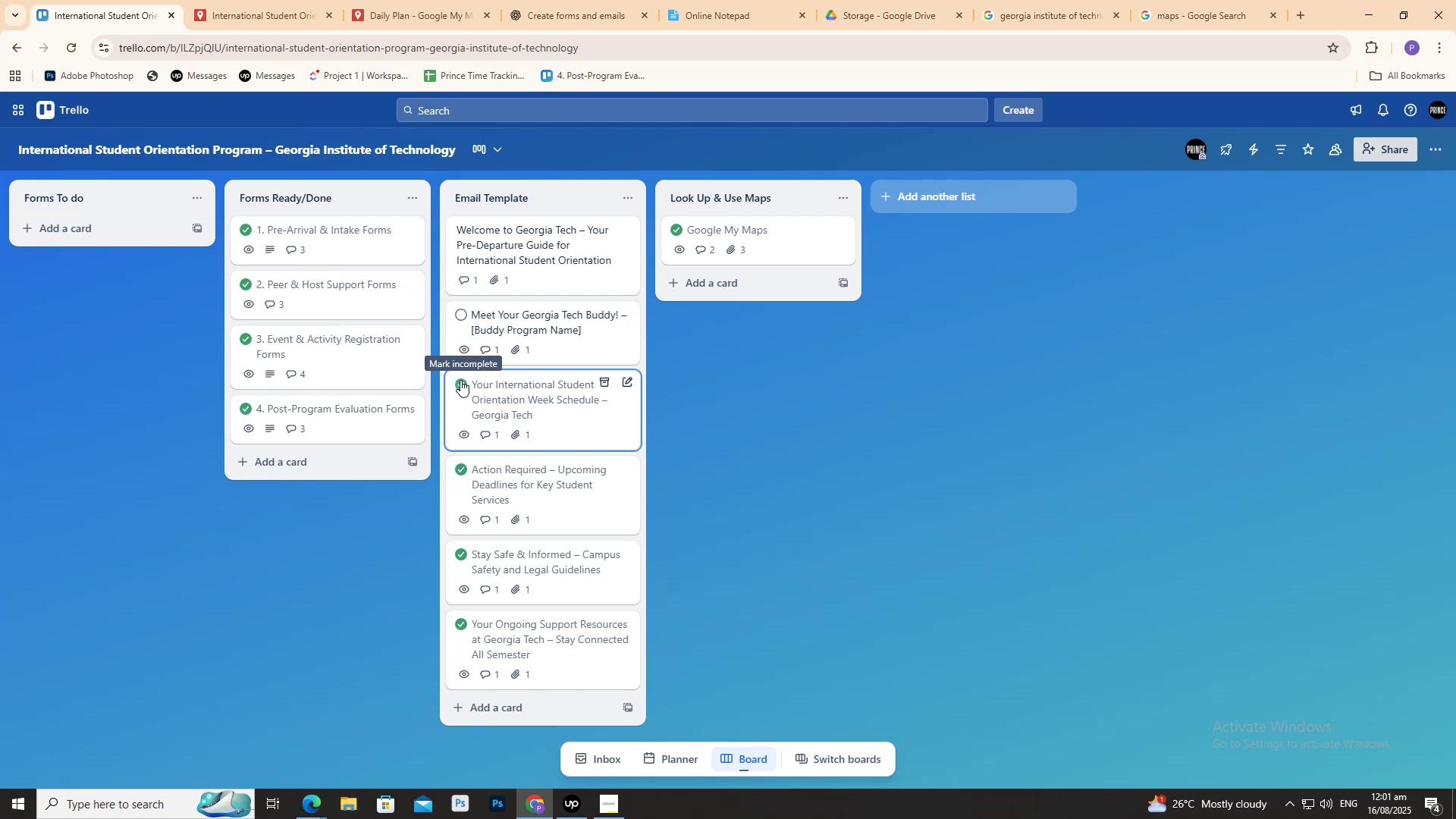 
left_click([460, 380])
 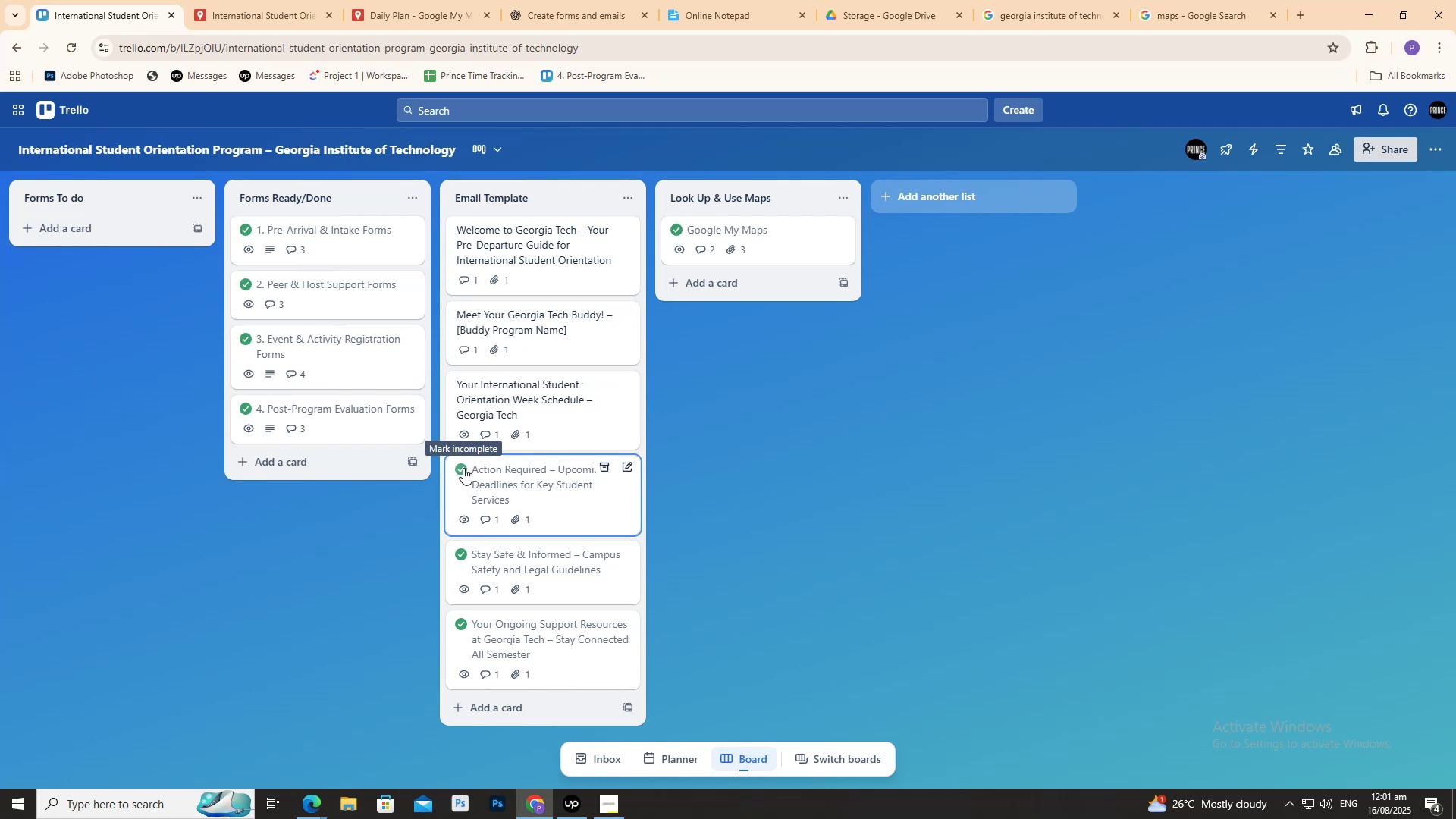 
left_click([464, 470])
 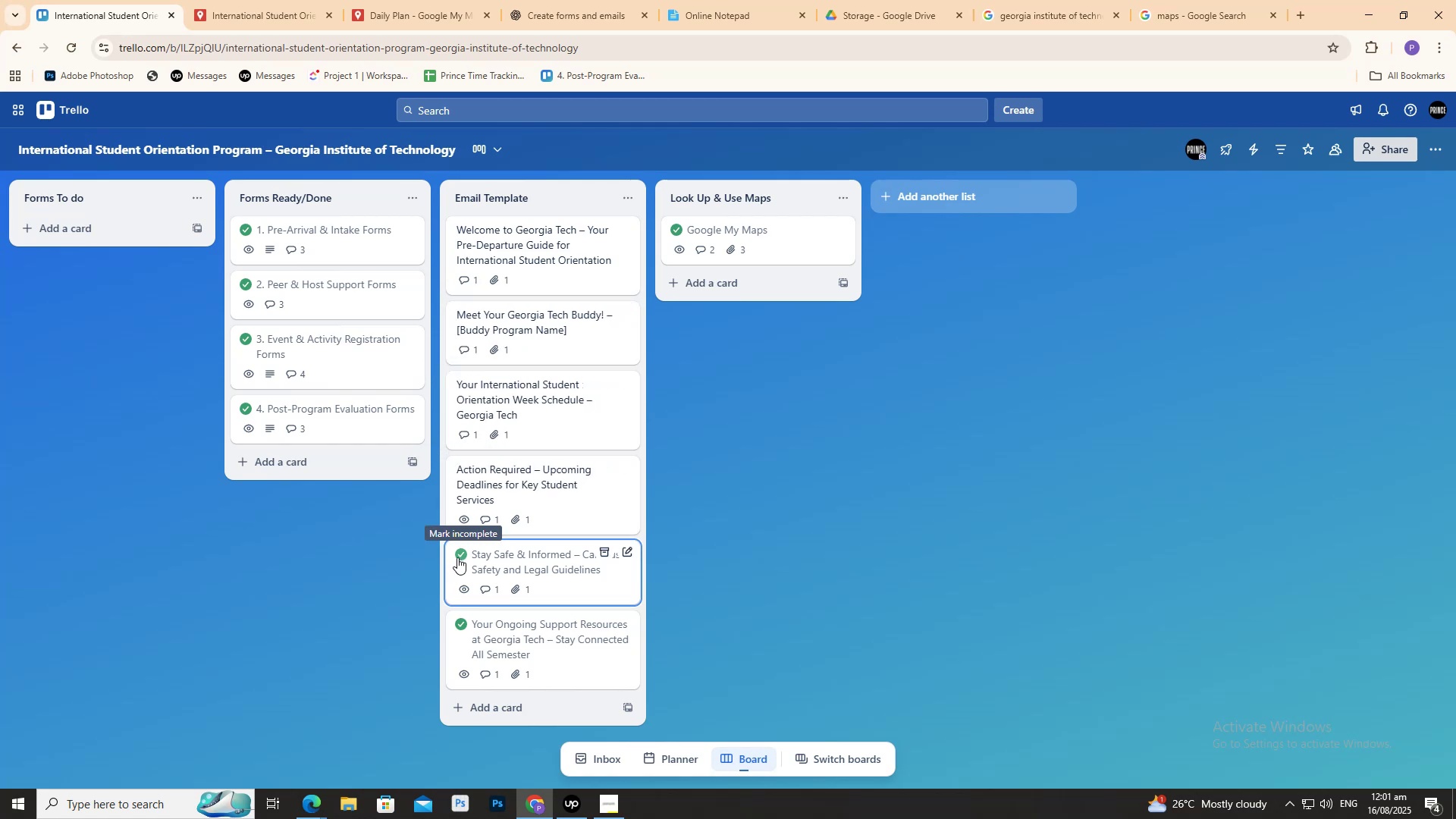 
left_click([460, 557])
 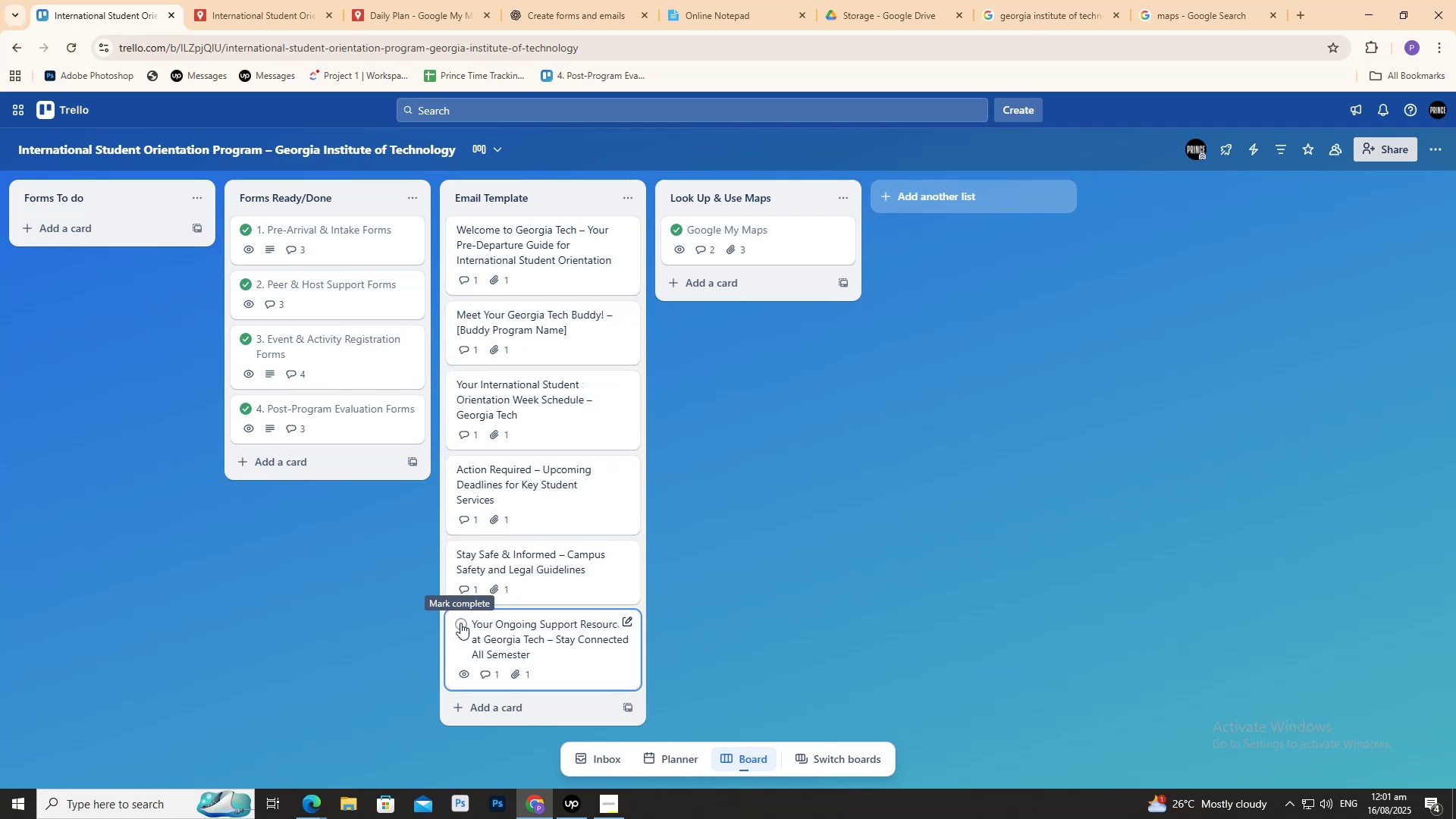 
double_click([825, 527])
 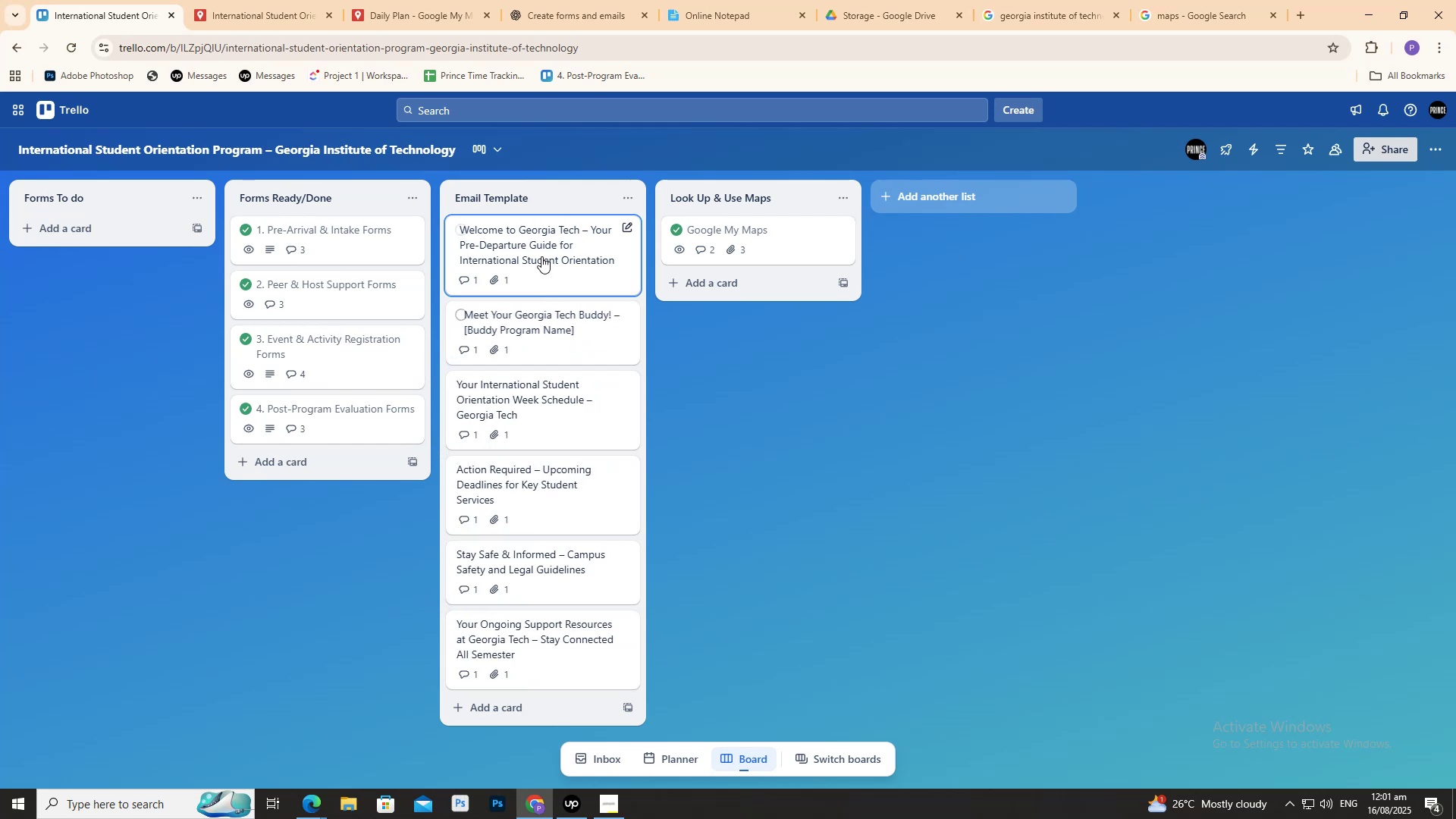 
left_click([535, 247])
 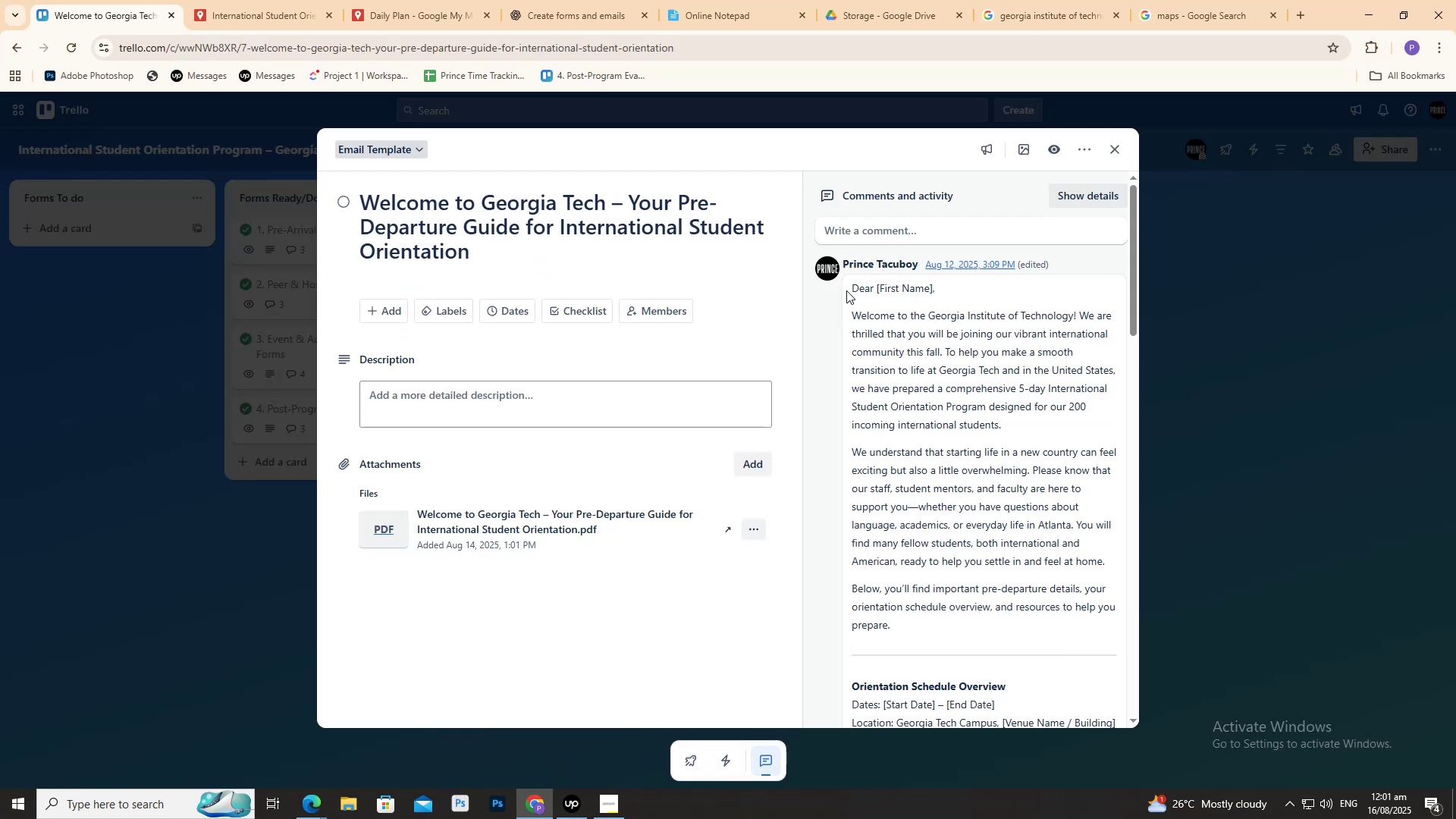 
left_click_drag(start_coordinate=[852, 287], to_coordinate=[1085, 609])
 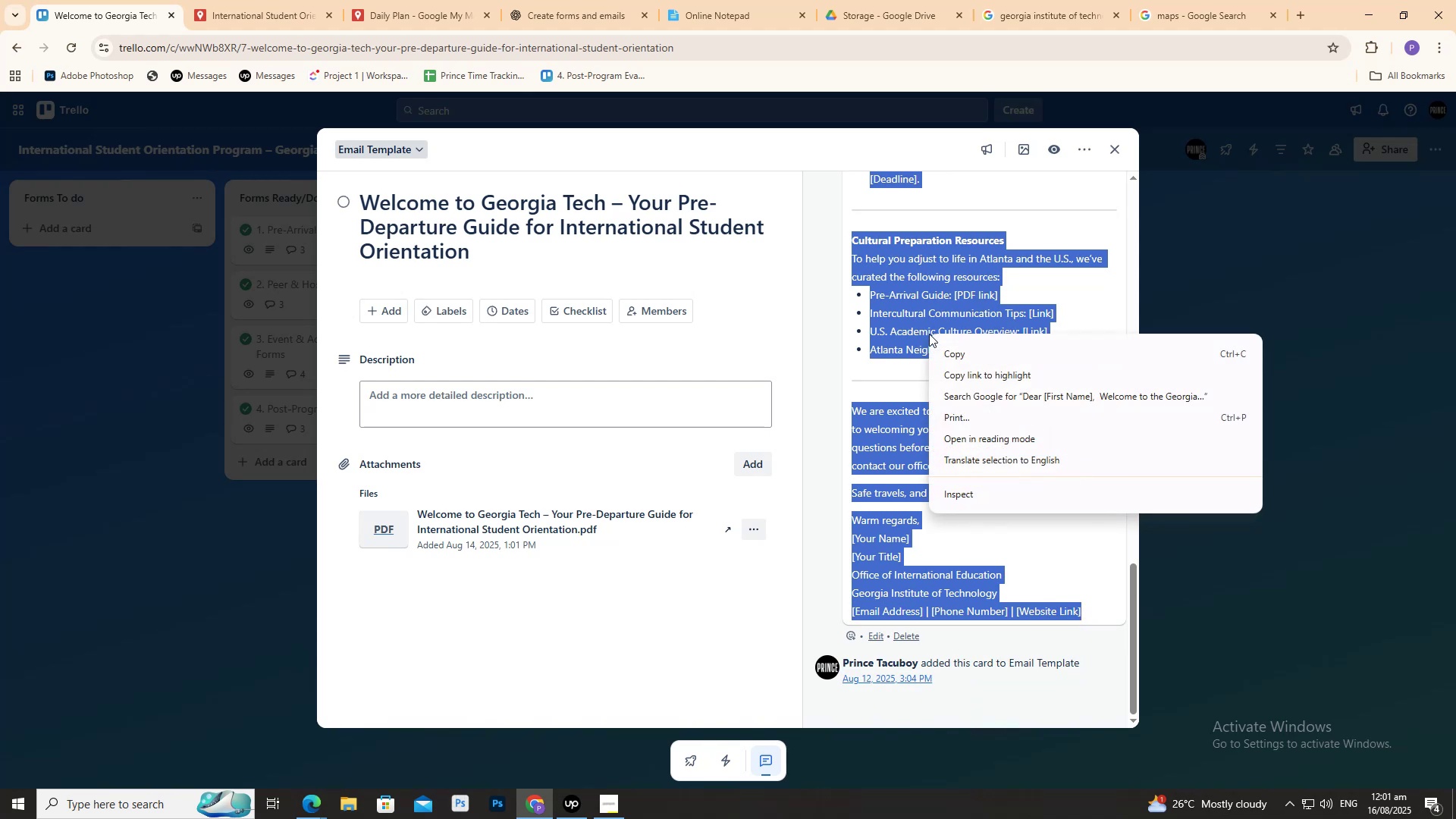 
left_click([959, 350])
 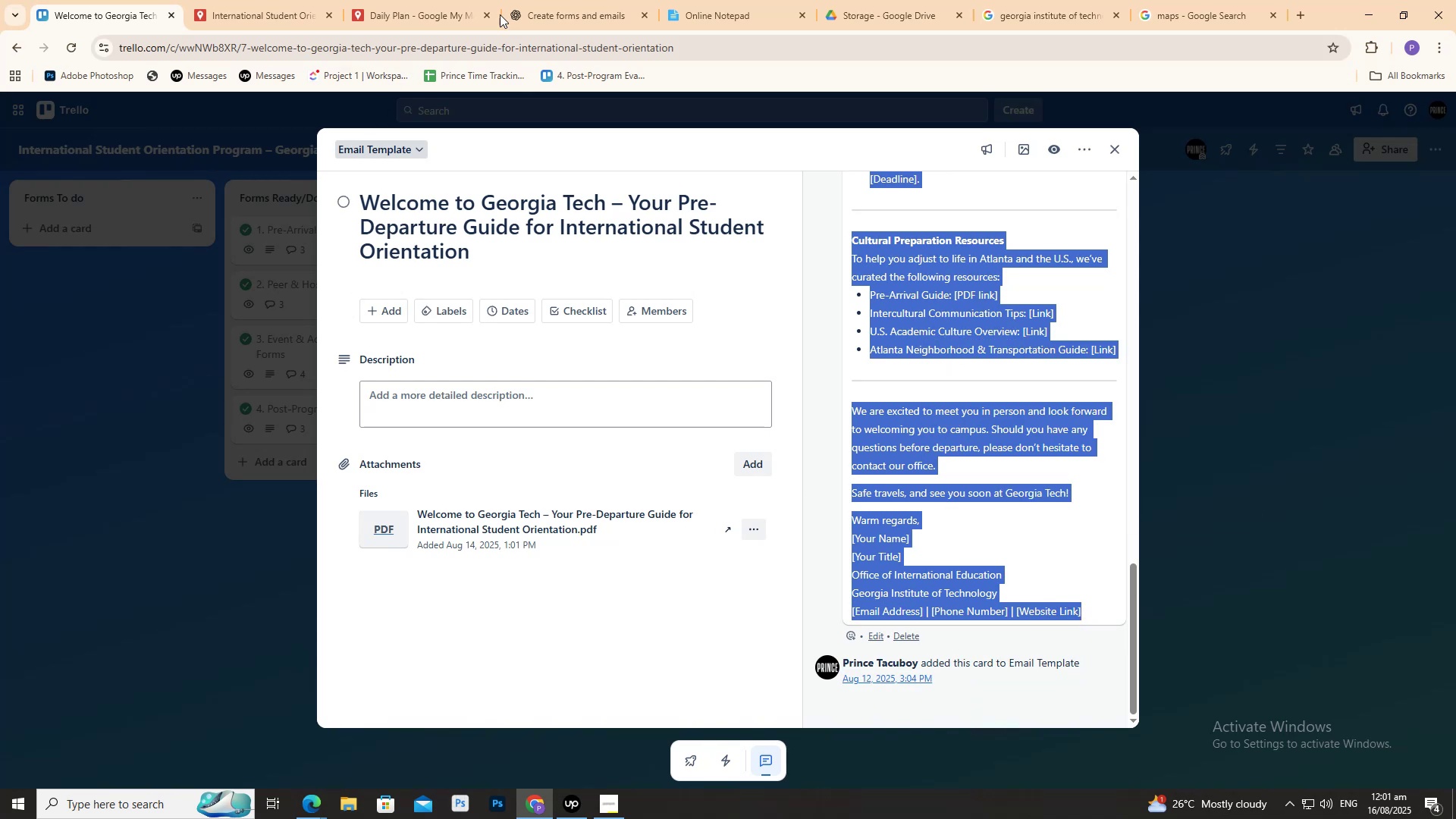 
left_click([592, 1])
 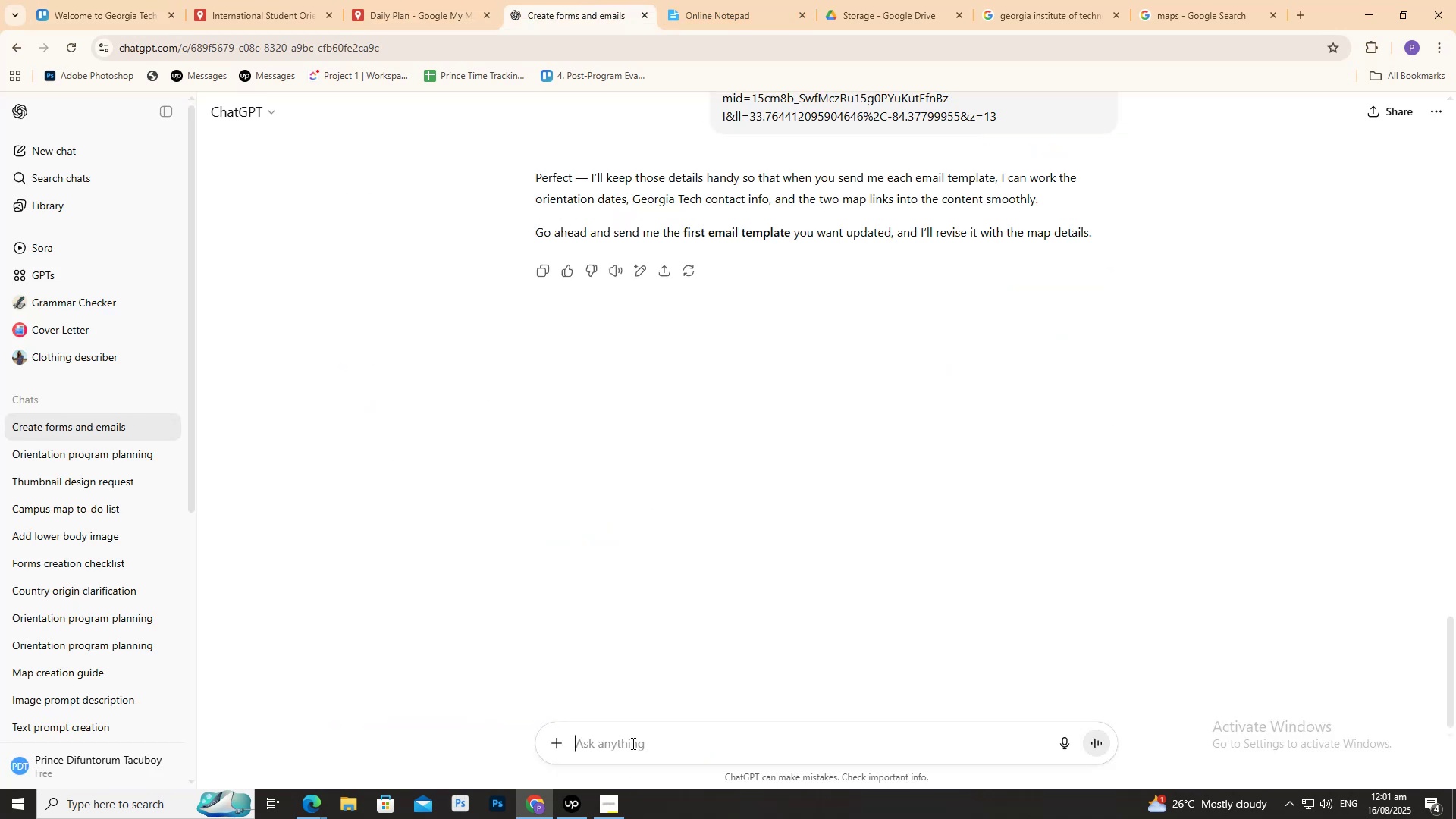 
left_click([632, 739])
 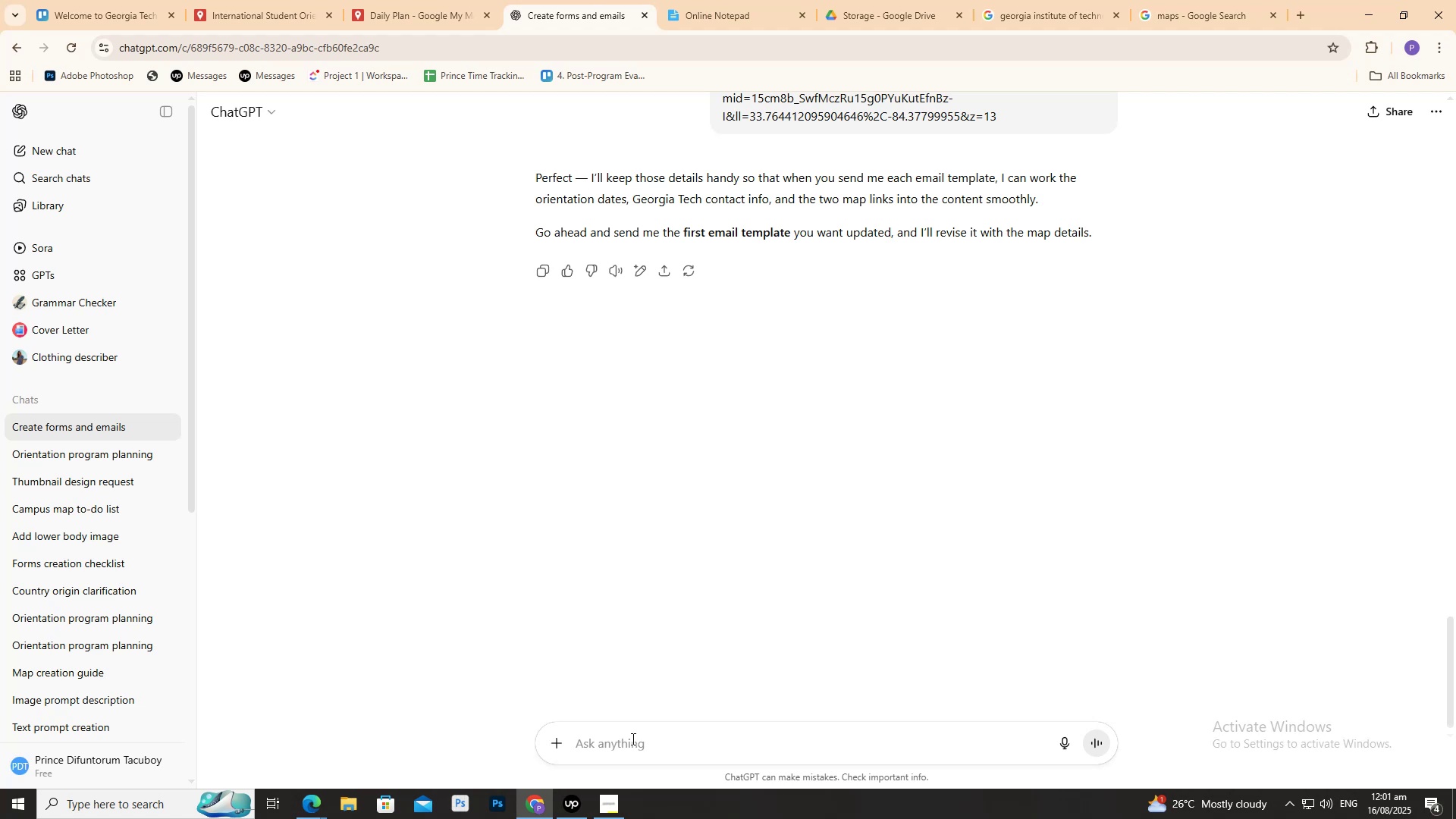 
key(Control+V)
 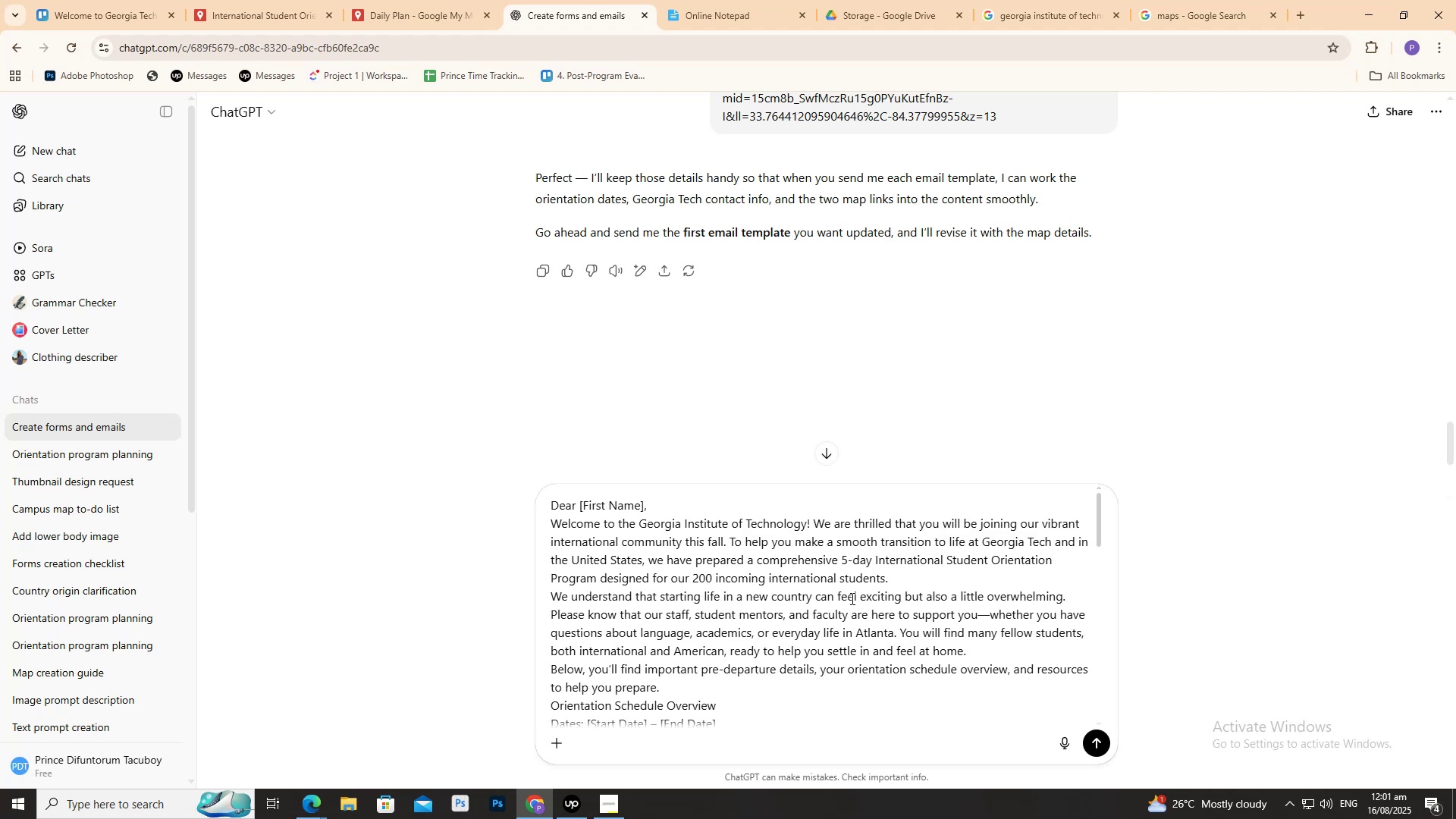 
scroll: coordinate [758, 576], scroll_direction: down, amount: 23.0
 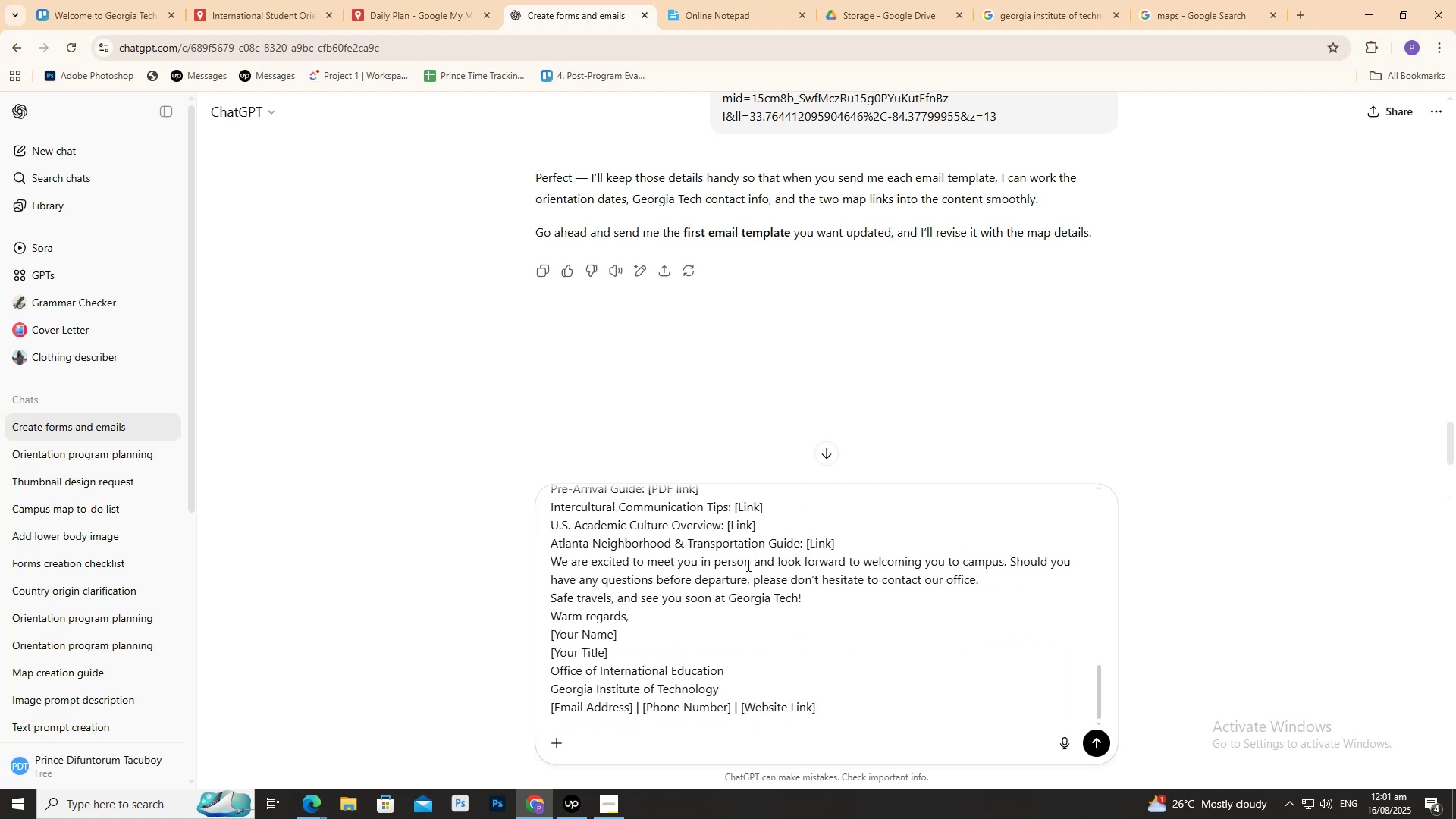 
key(Shift+Enter)
 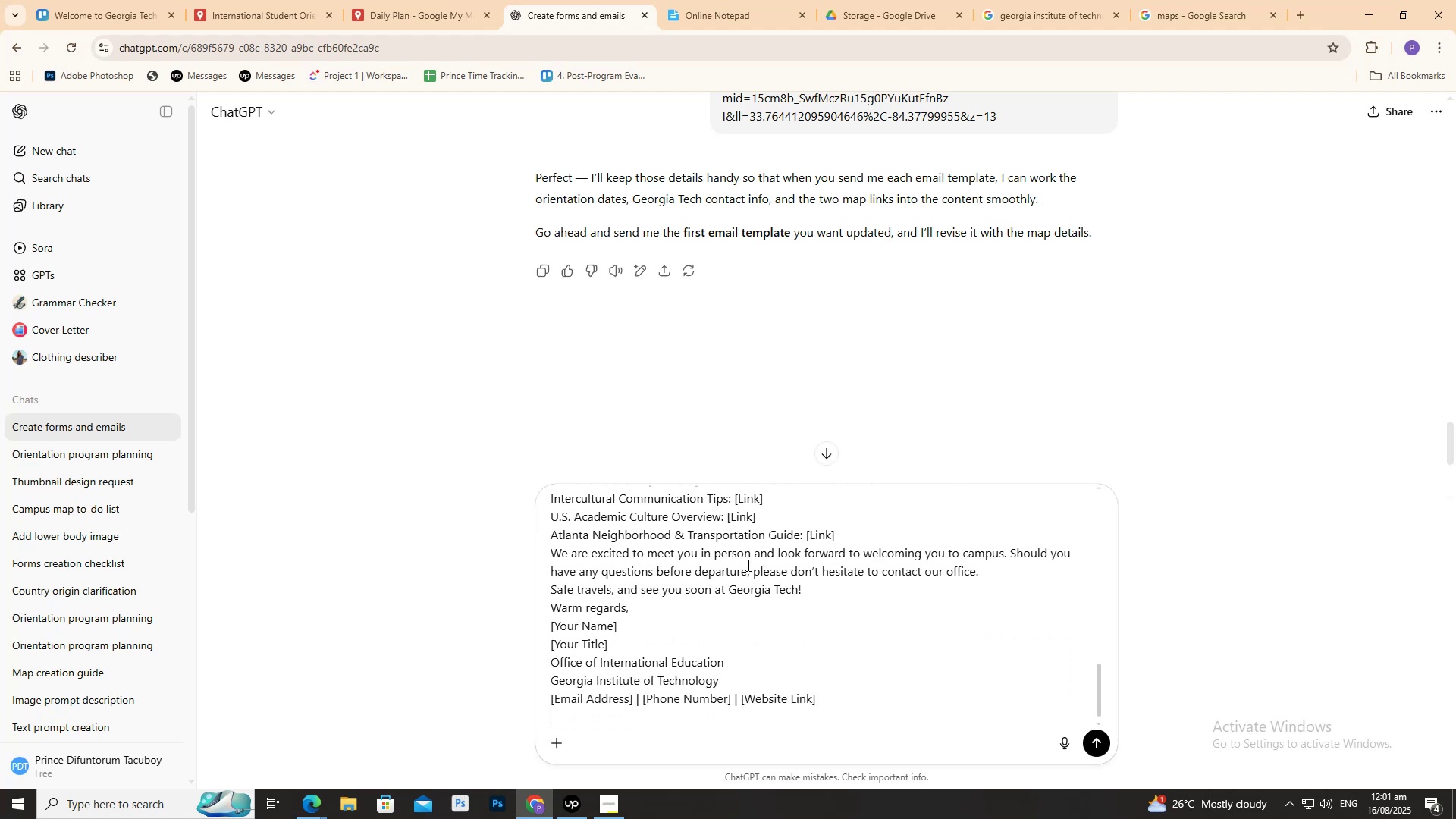 
key(Shift+Enter)
 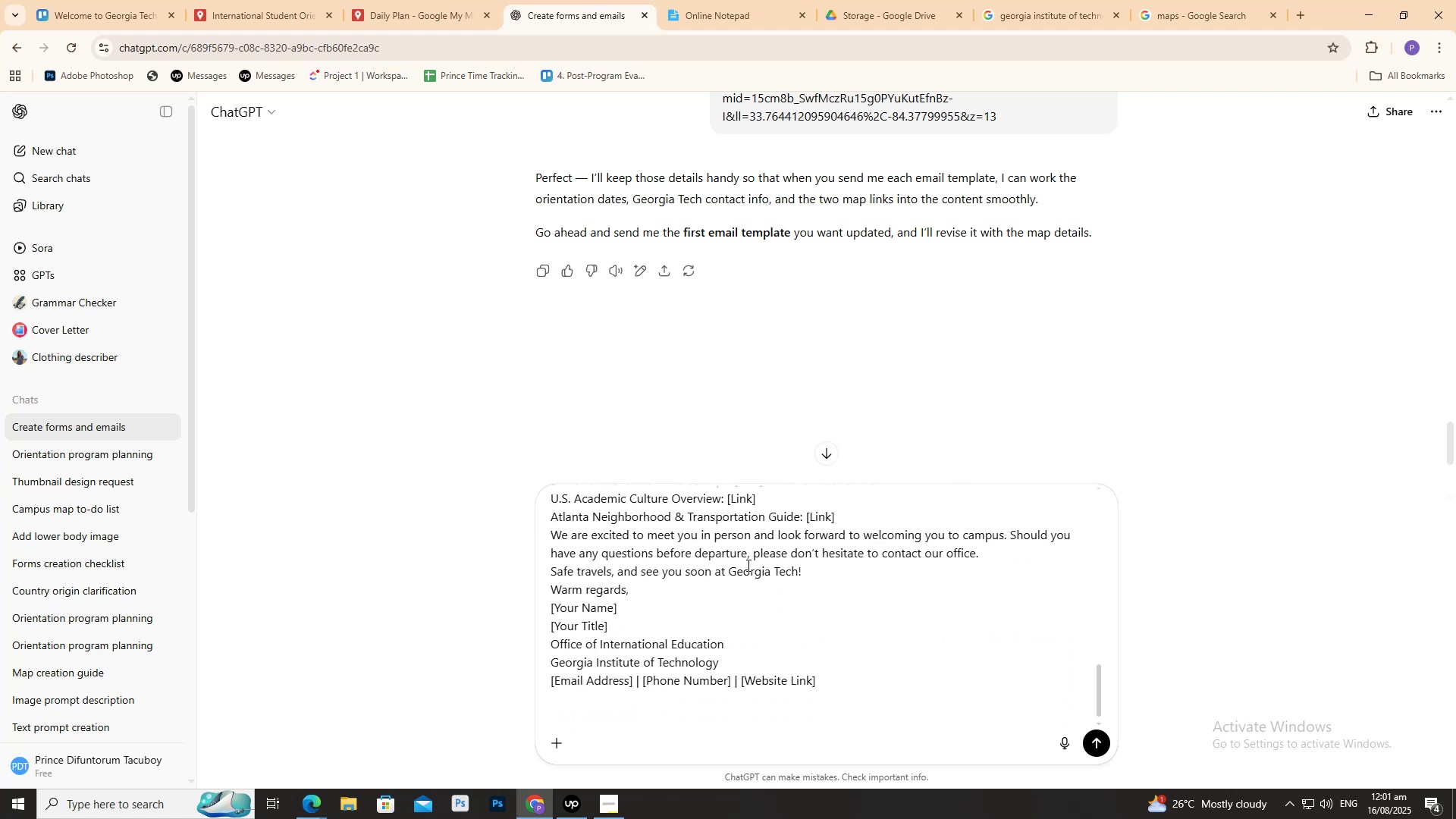 
type(organize it too)
 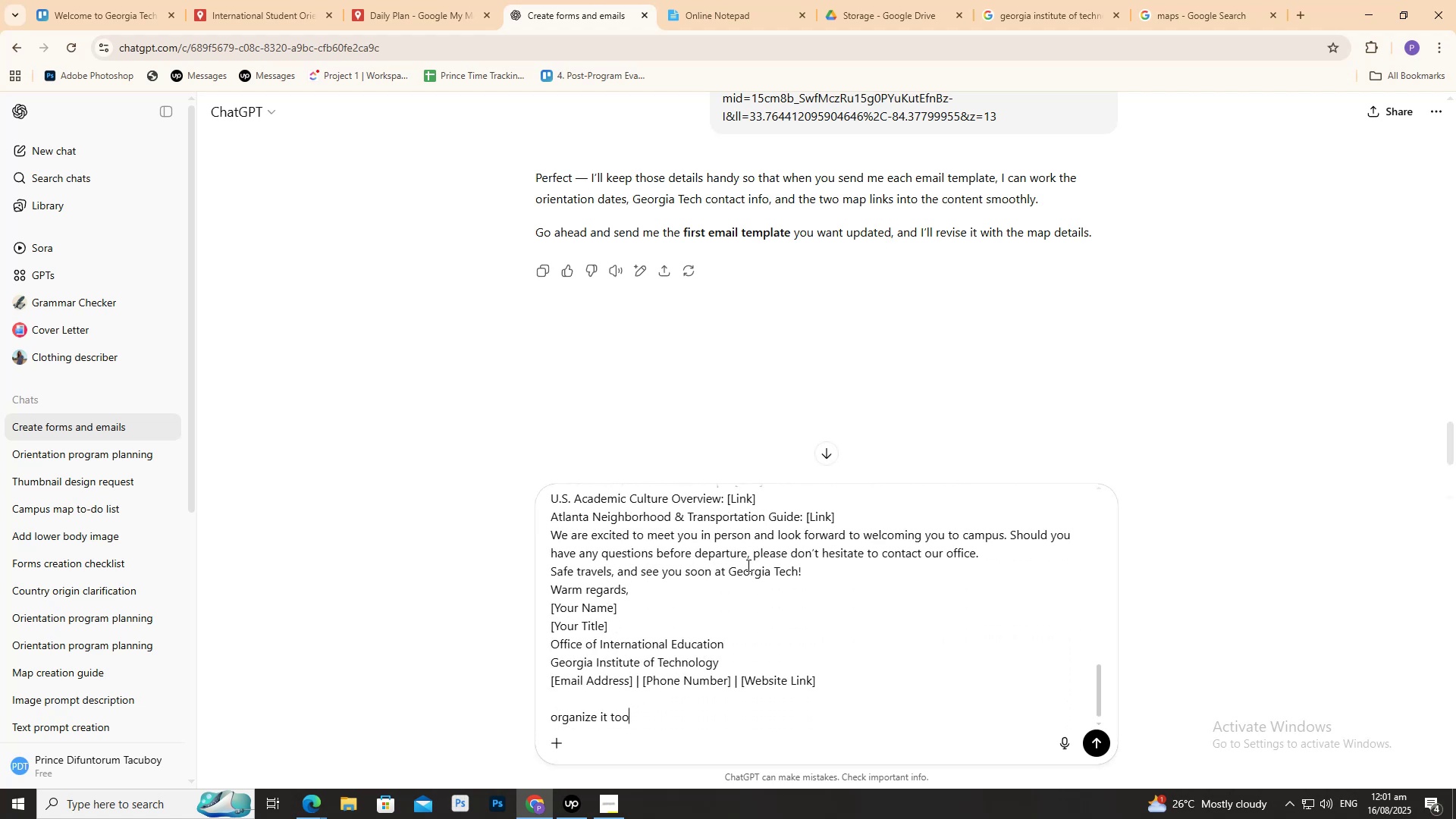 
key(Enter)
 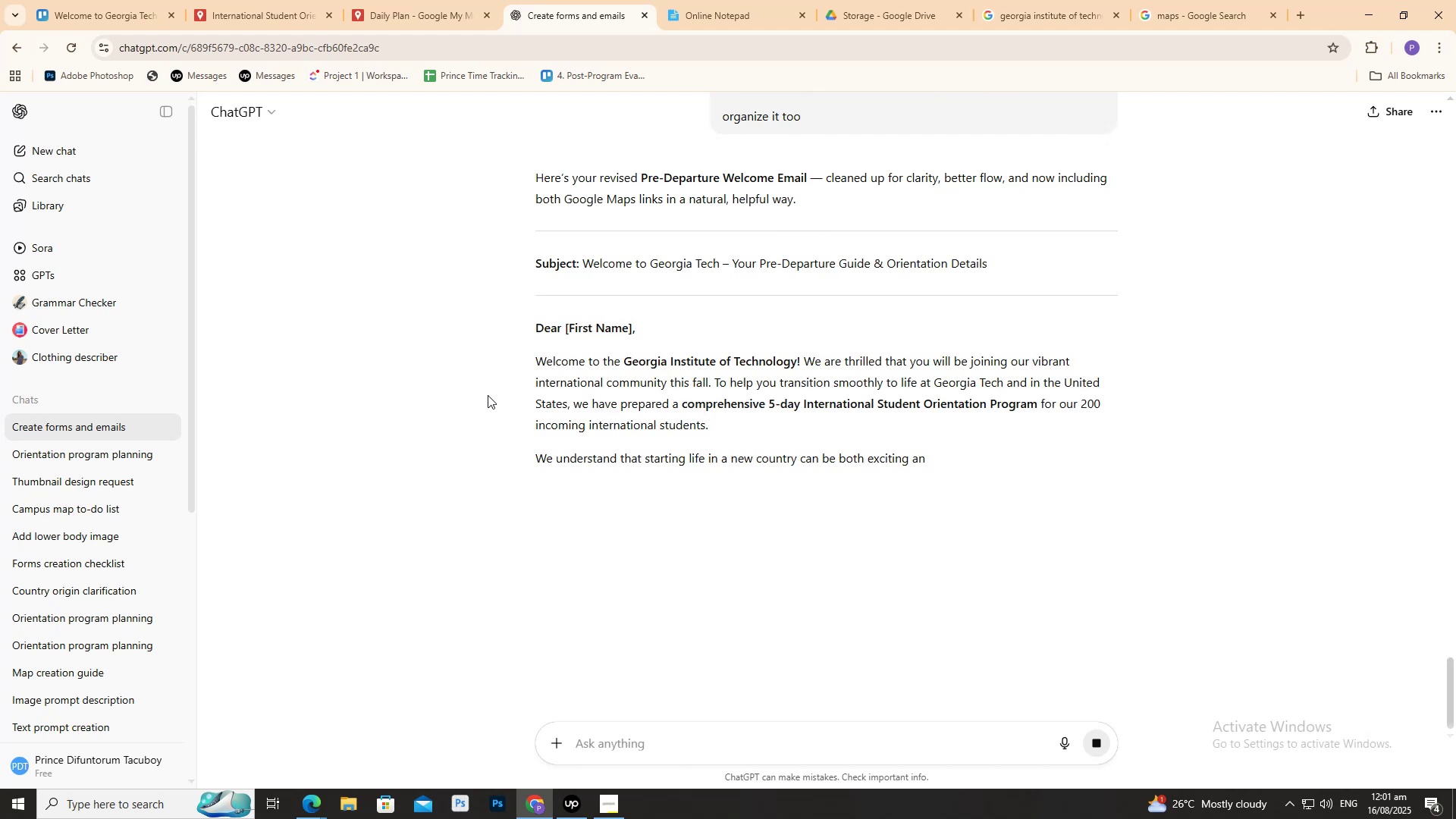 
wait(5.13)
 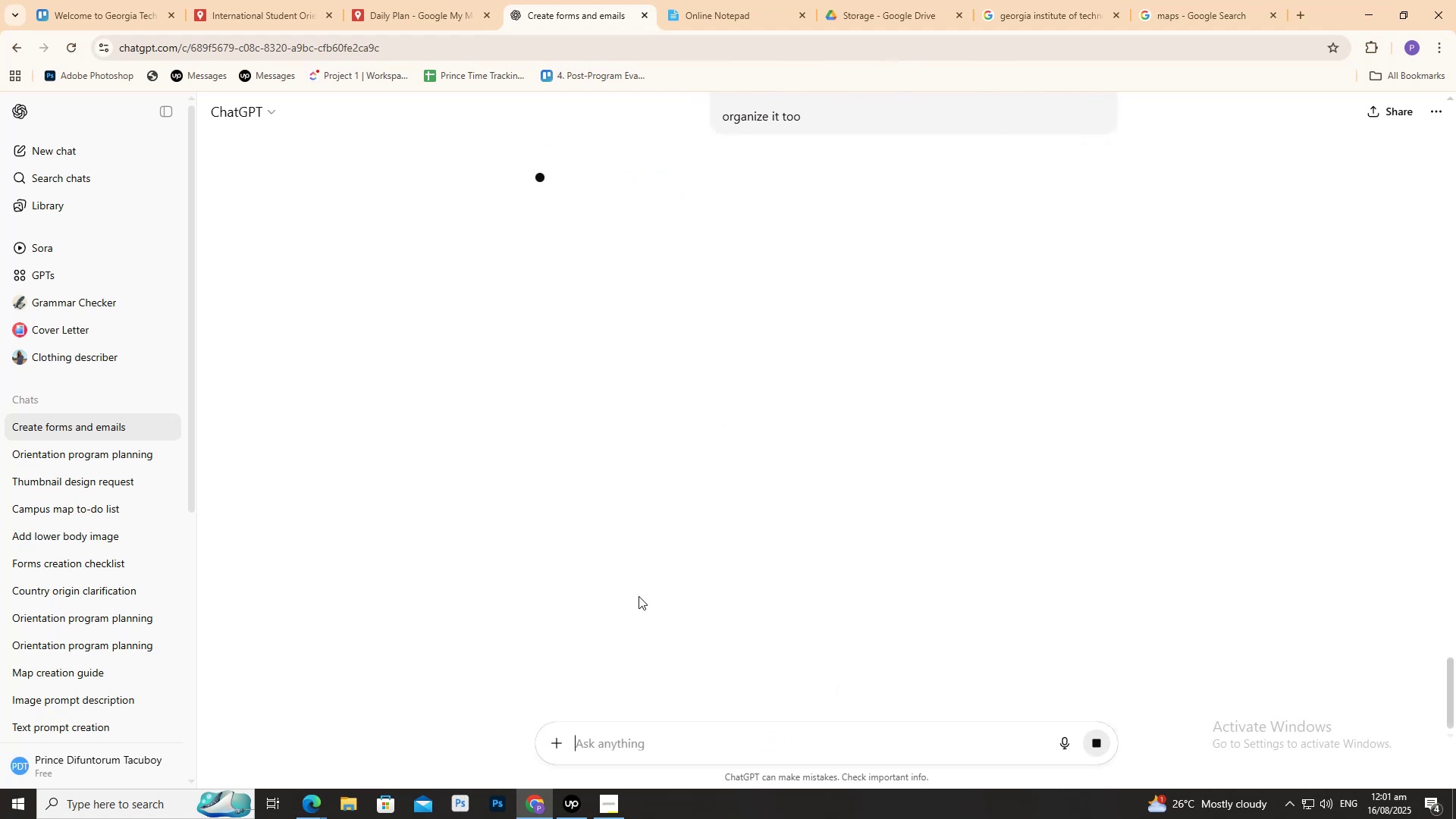 
scroll: coordinate [457, 421], scroll_direction: down, amount: 6.0
 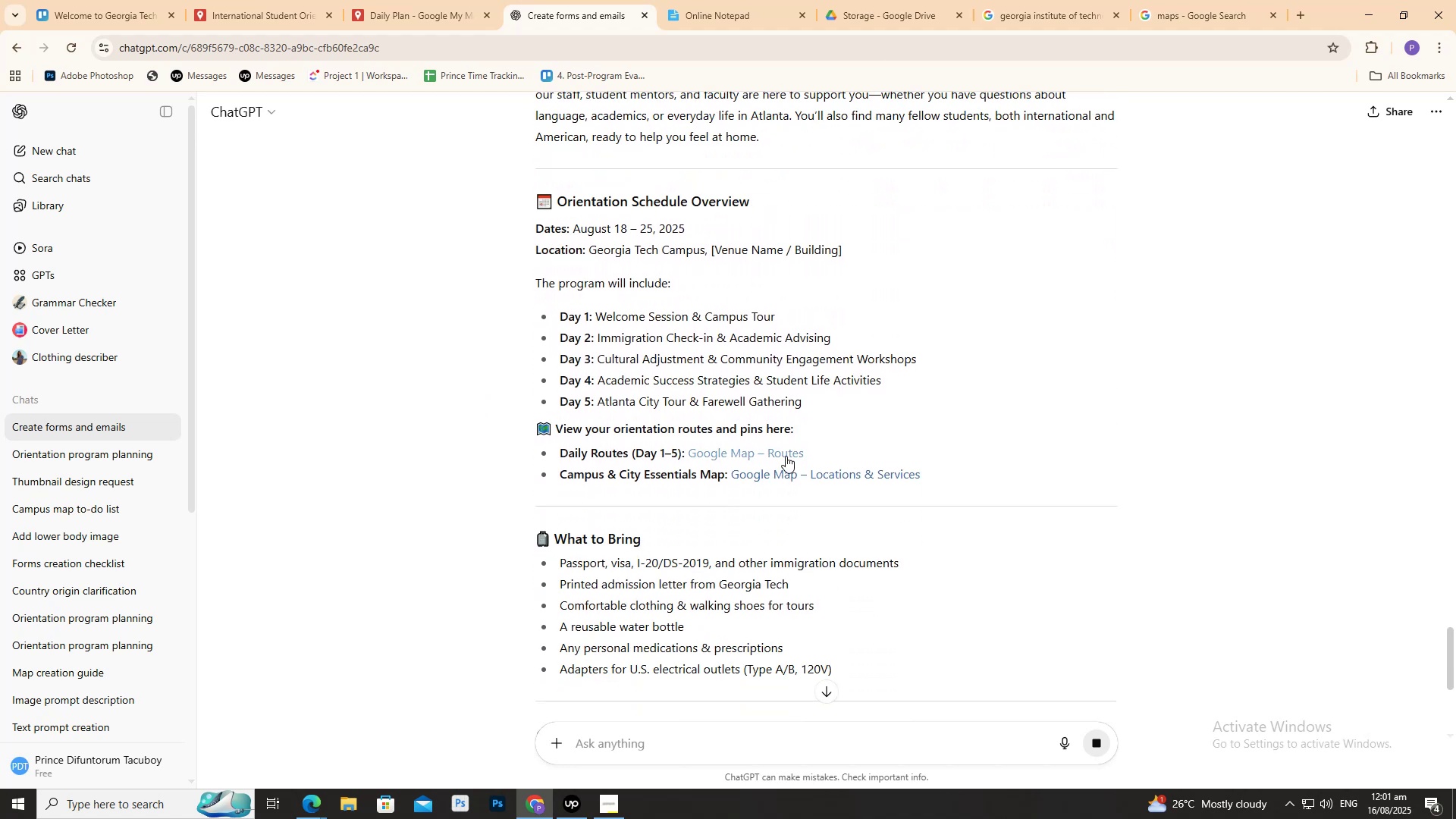 
left_click([741, 456])
 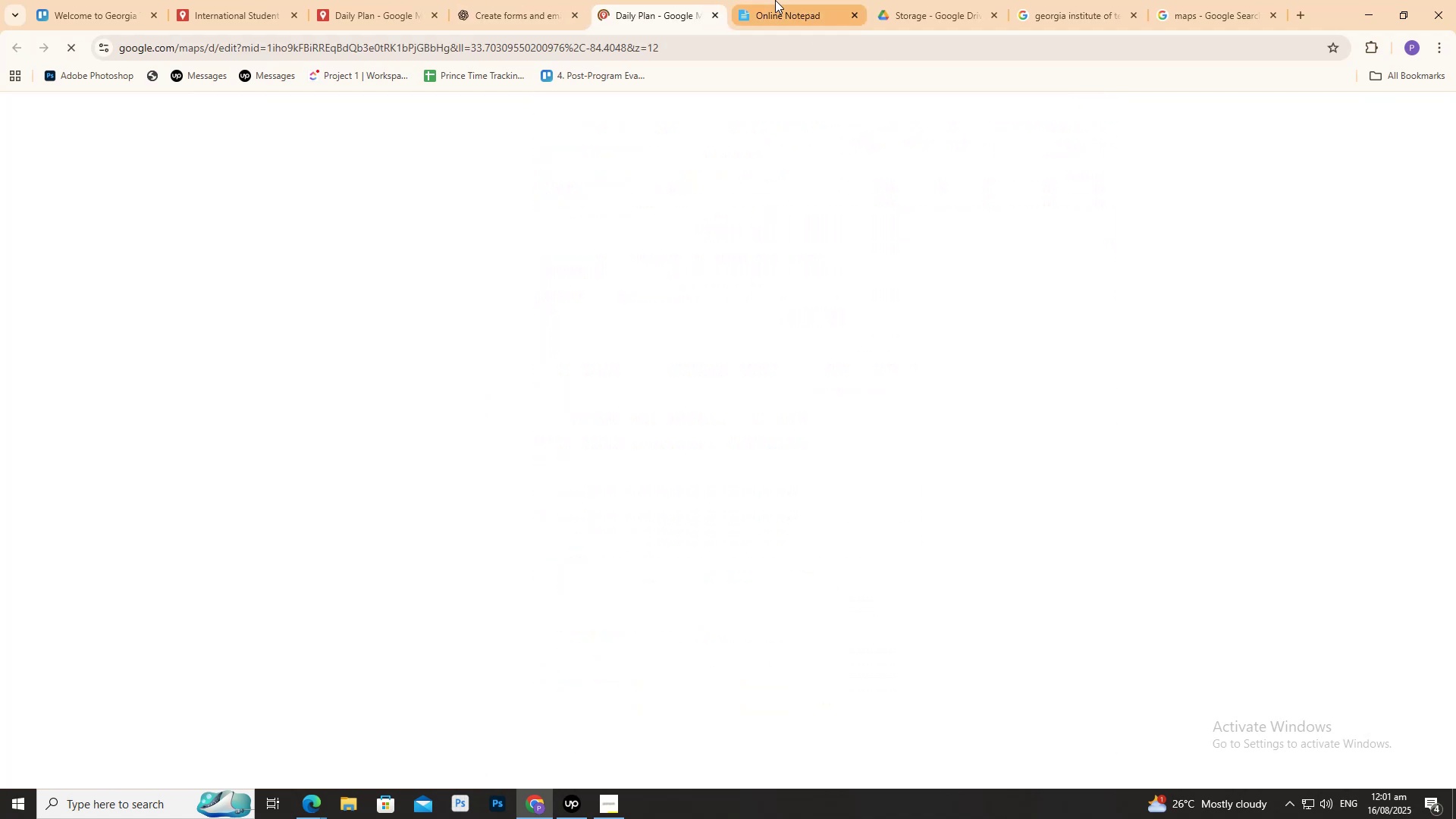 
mouse_move([712, 31])
 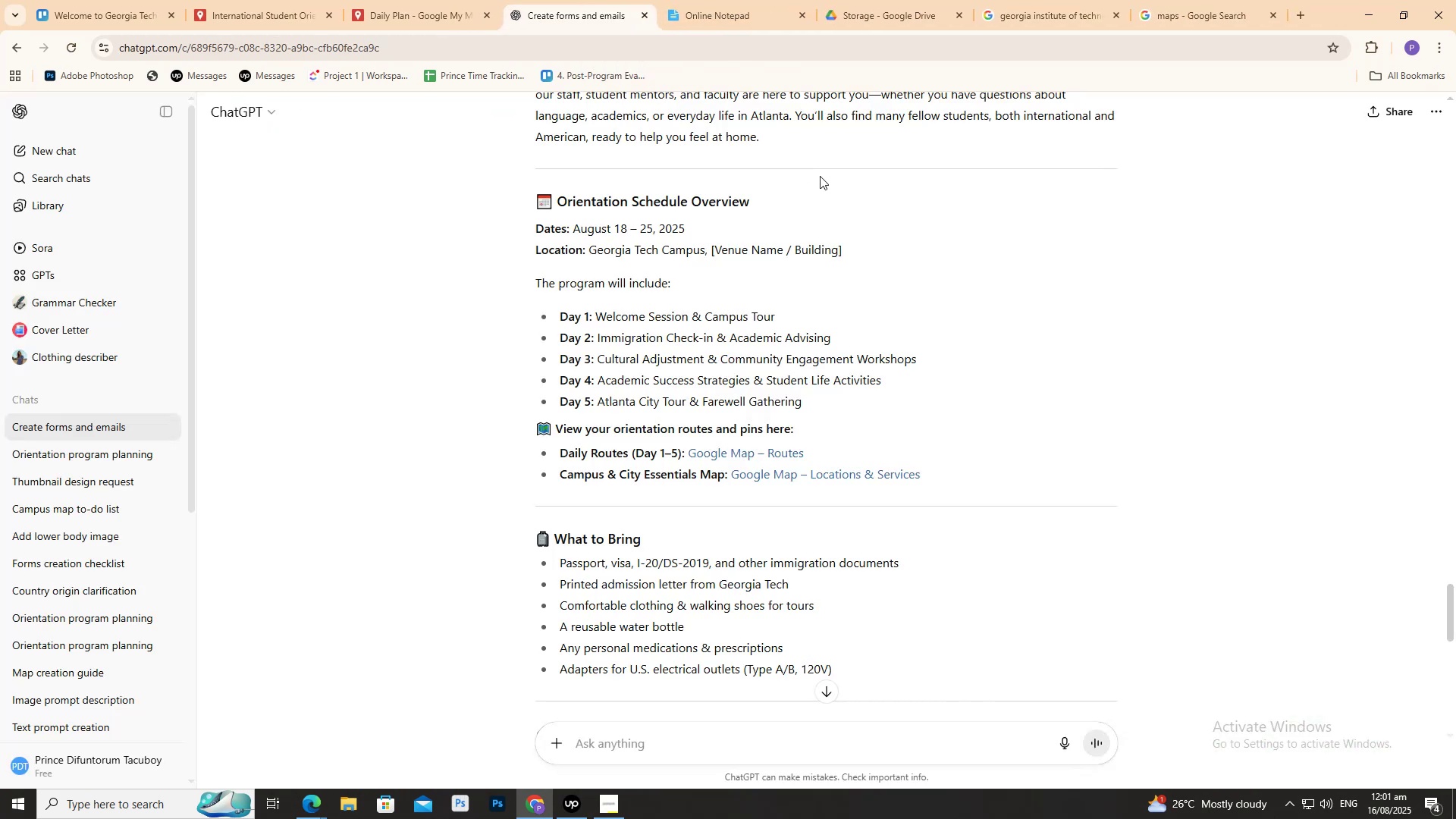 
scroll: coordinate [817, 173], scroll_direction: down, amount: 13.0
 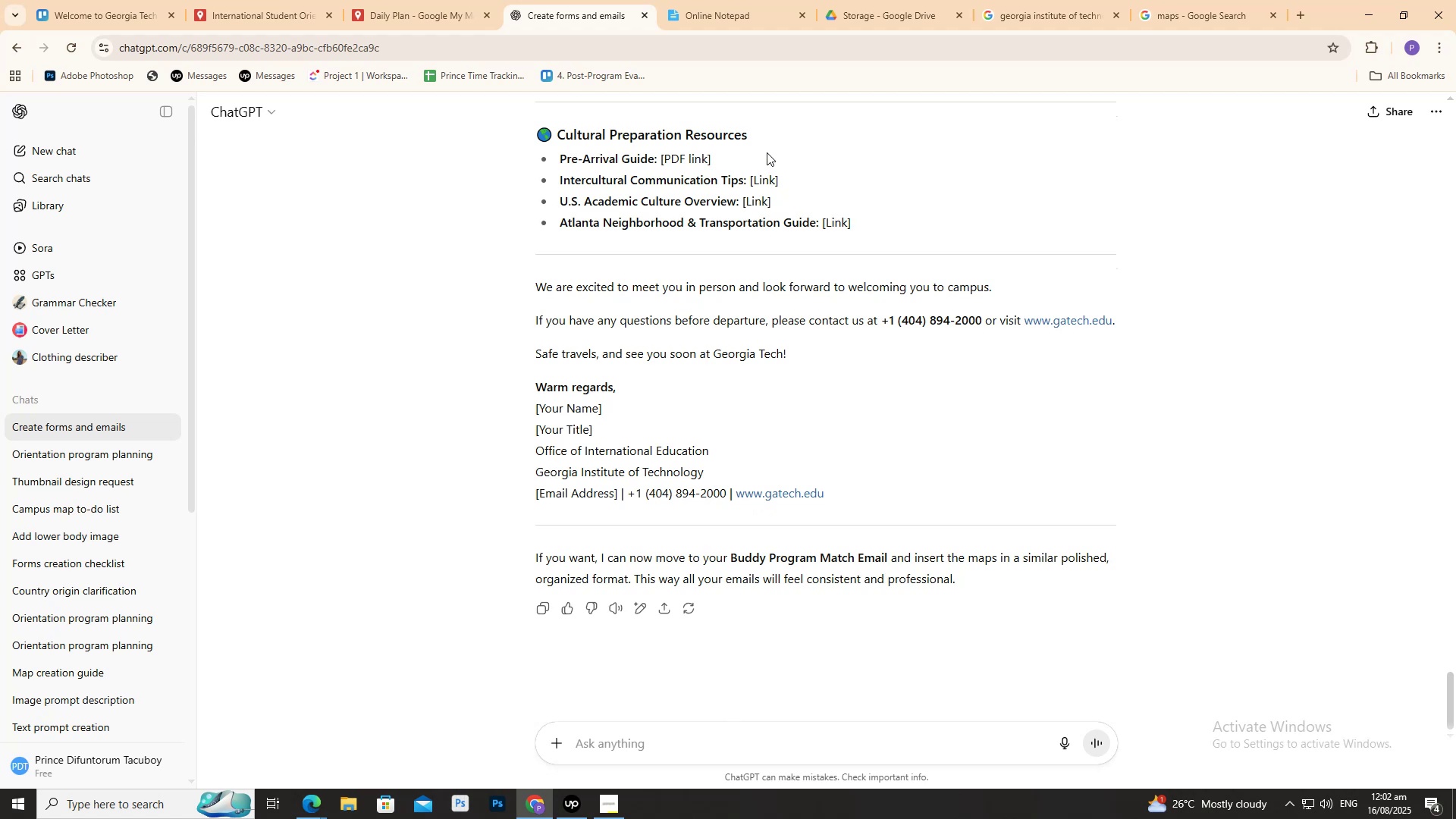 
wait(19.04)
 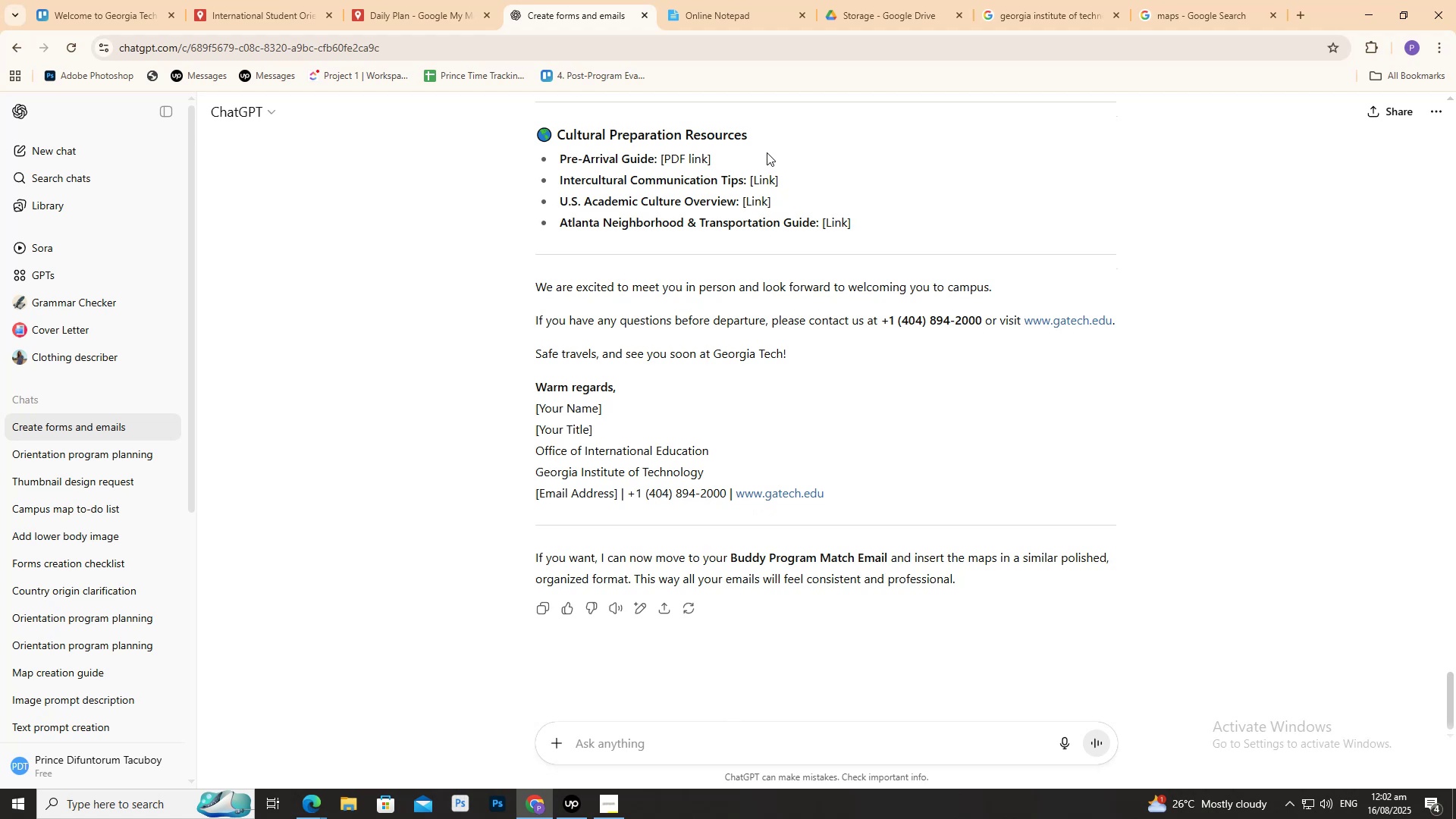 
scroll: coordinate [868, 169], scroll_direction: up, amount: 8.0
 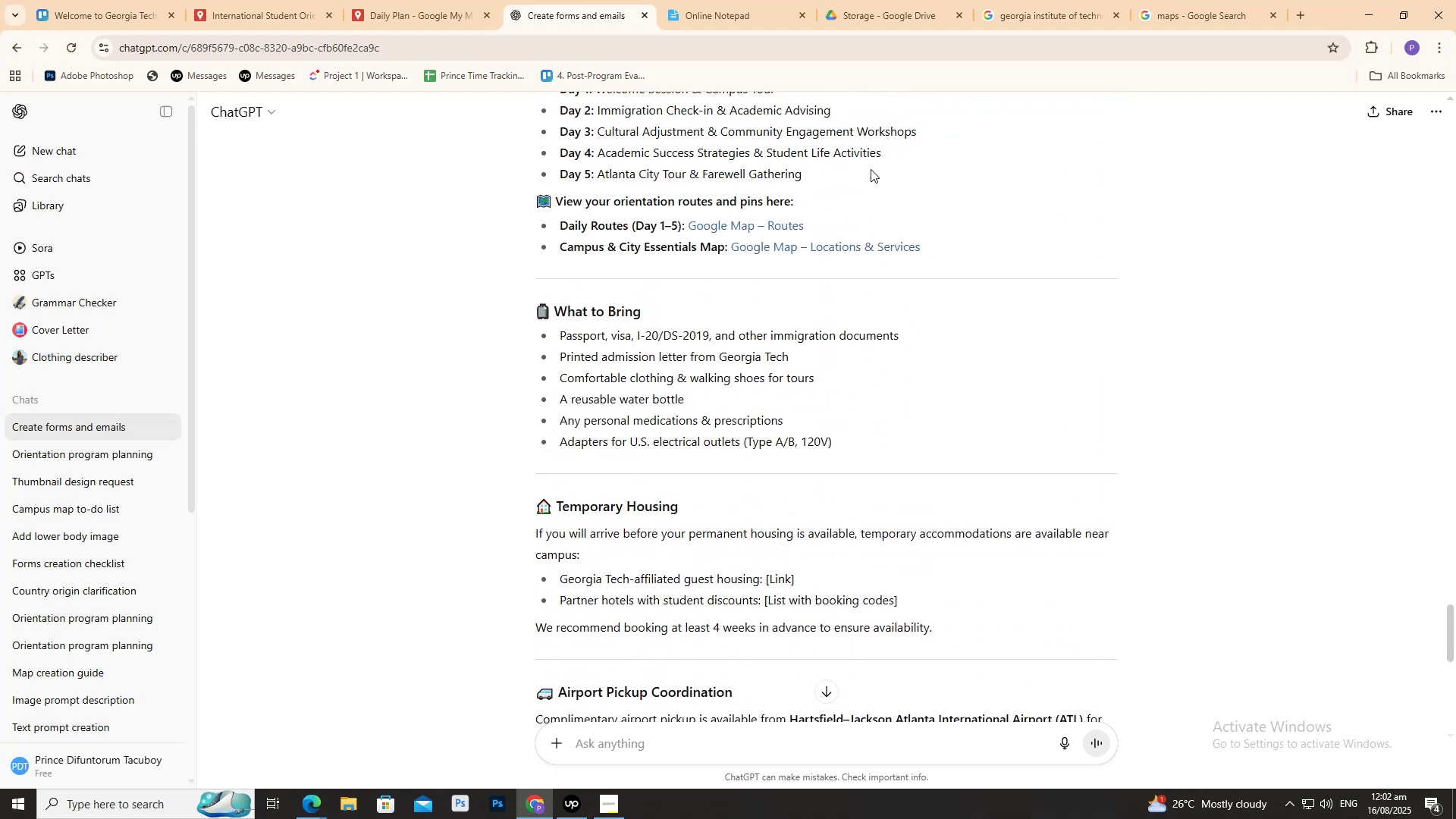 
scroll: coordinate [871, 168], scroll_direction: none, amount: 0.0
 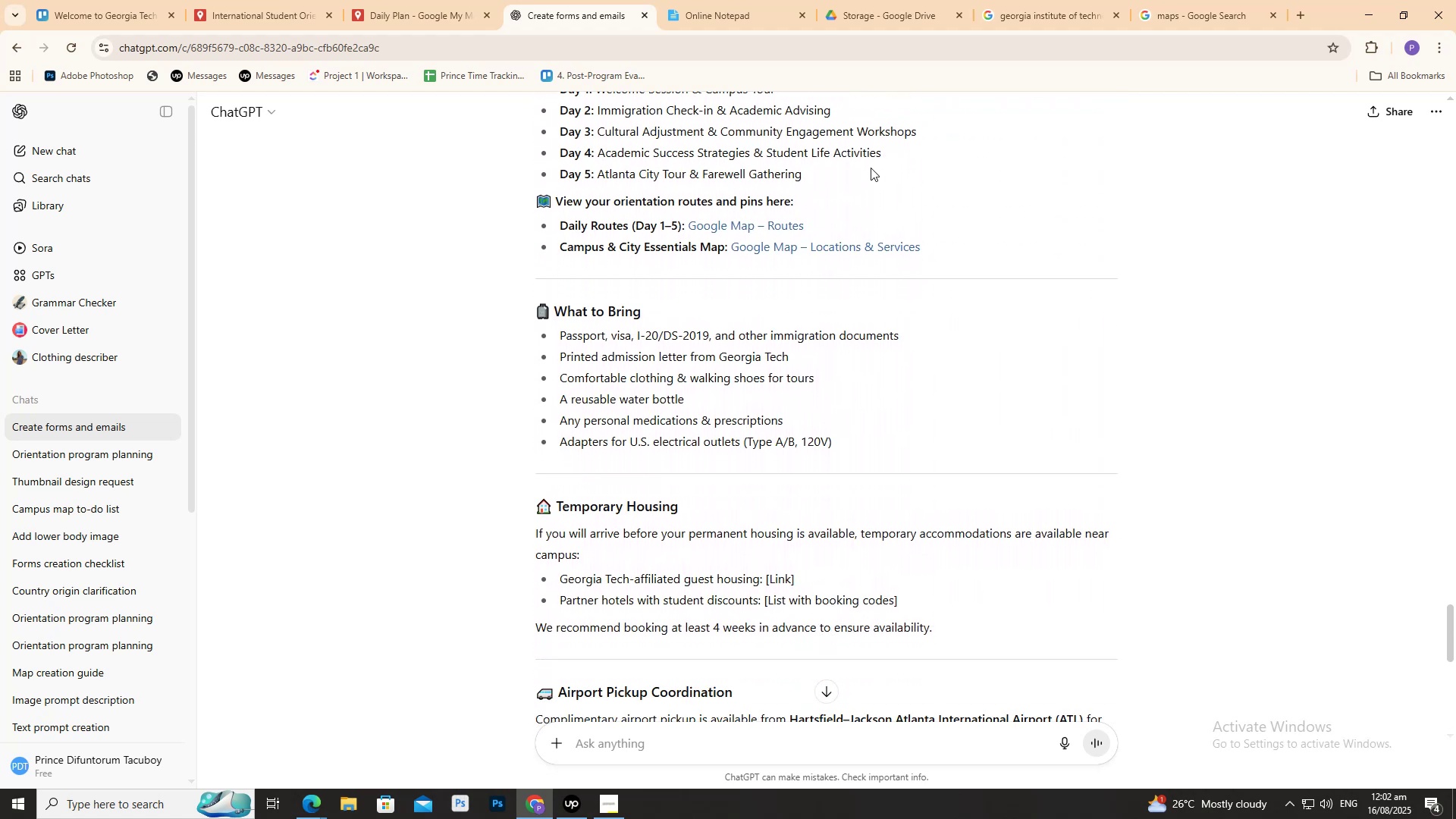 
scroll: coordinate [871, 167], scroll_direction: up, amount: 4.0
 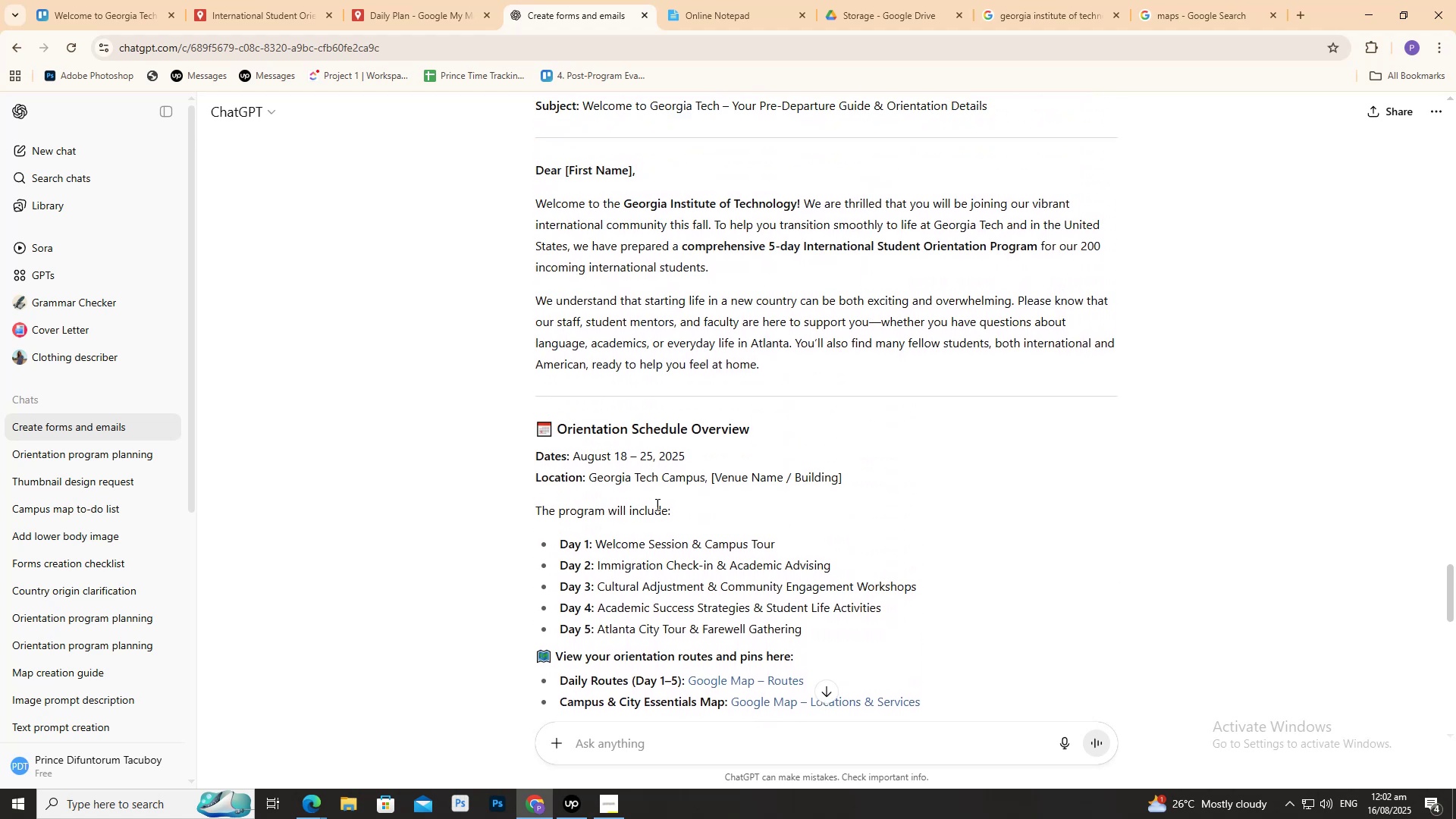 
left_click_drag(start_coordinate=[529, 481], to_coordinate=[852, 469])
 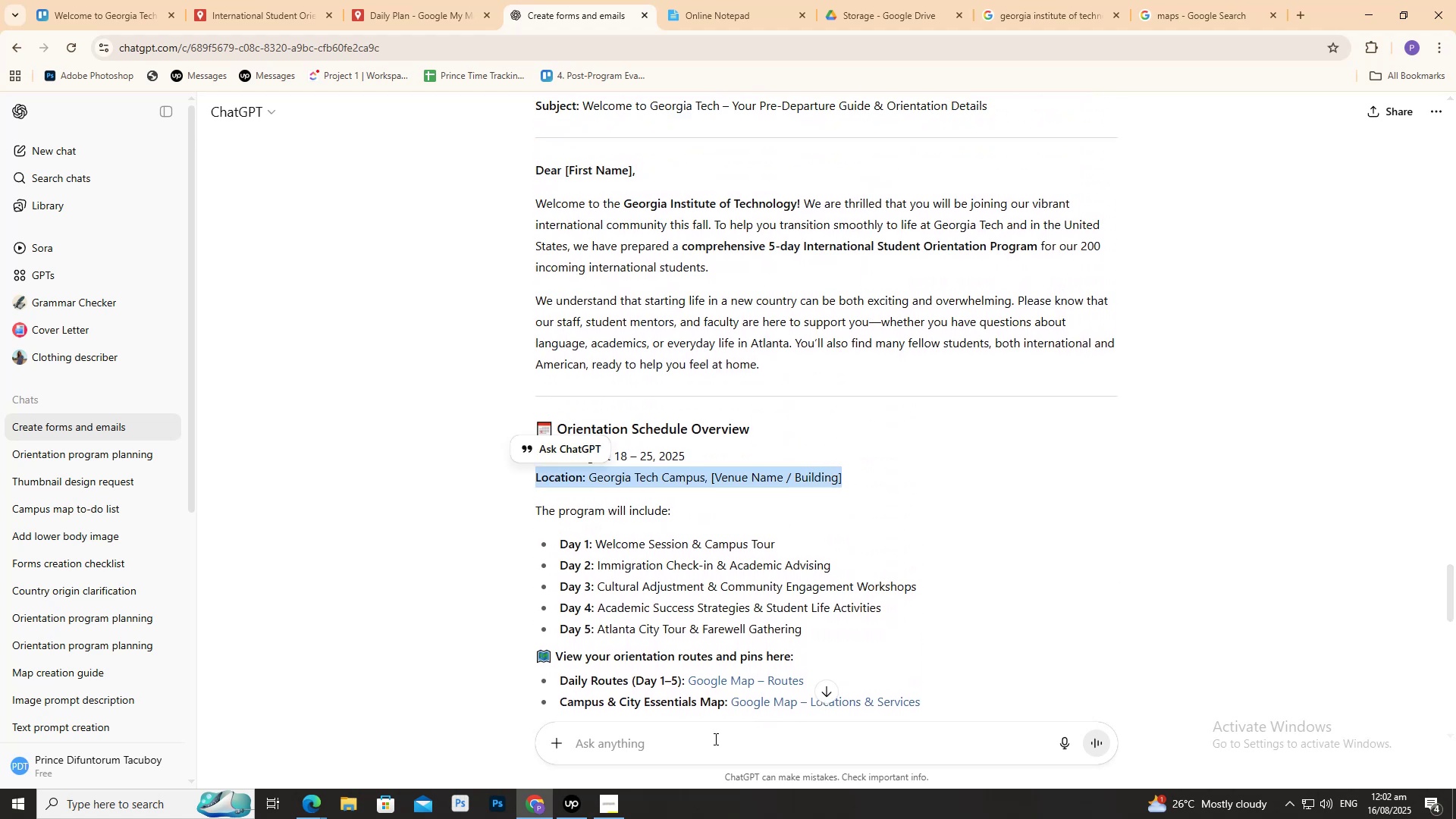 
key(Control+ControlLeft)
 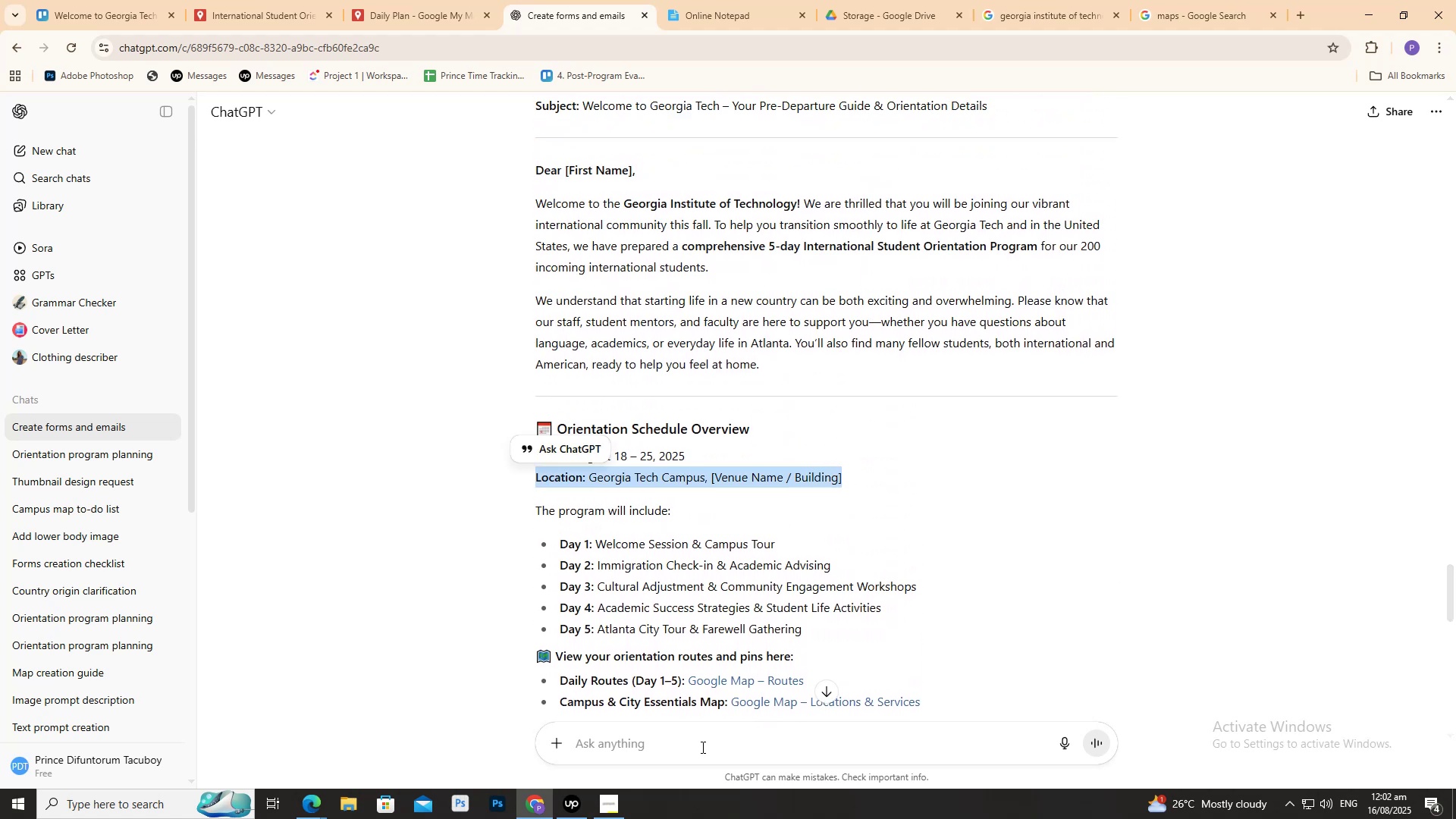 
key(Control+C)
 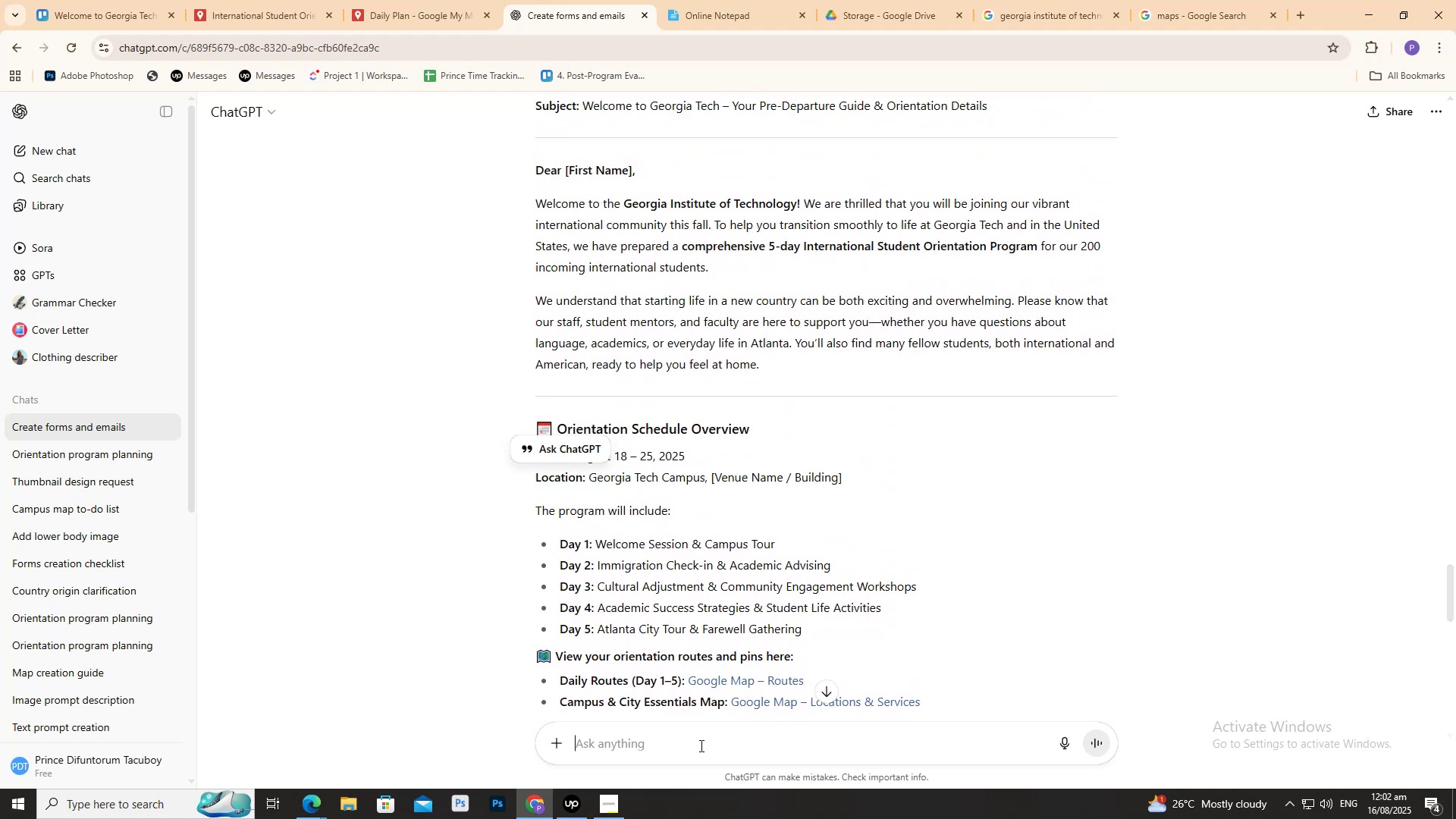 
key(Control+ControlLeft)
 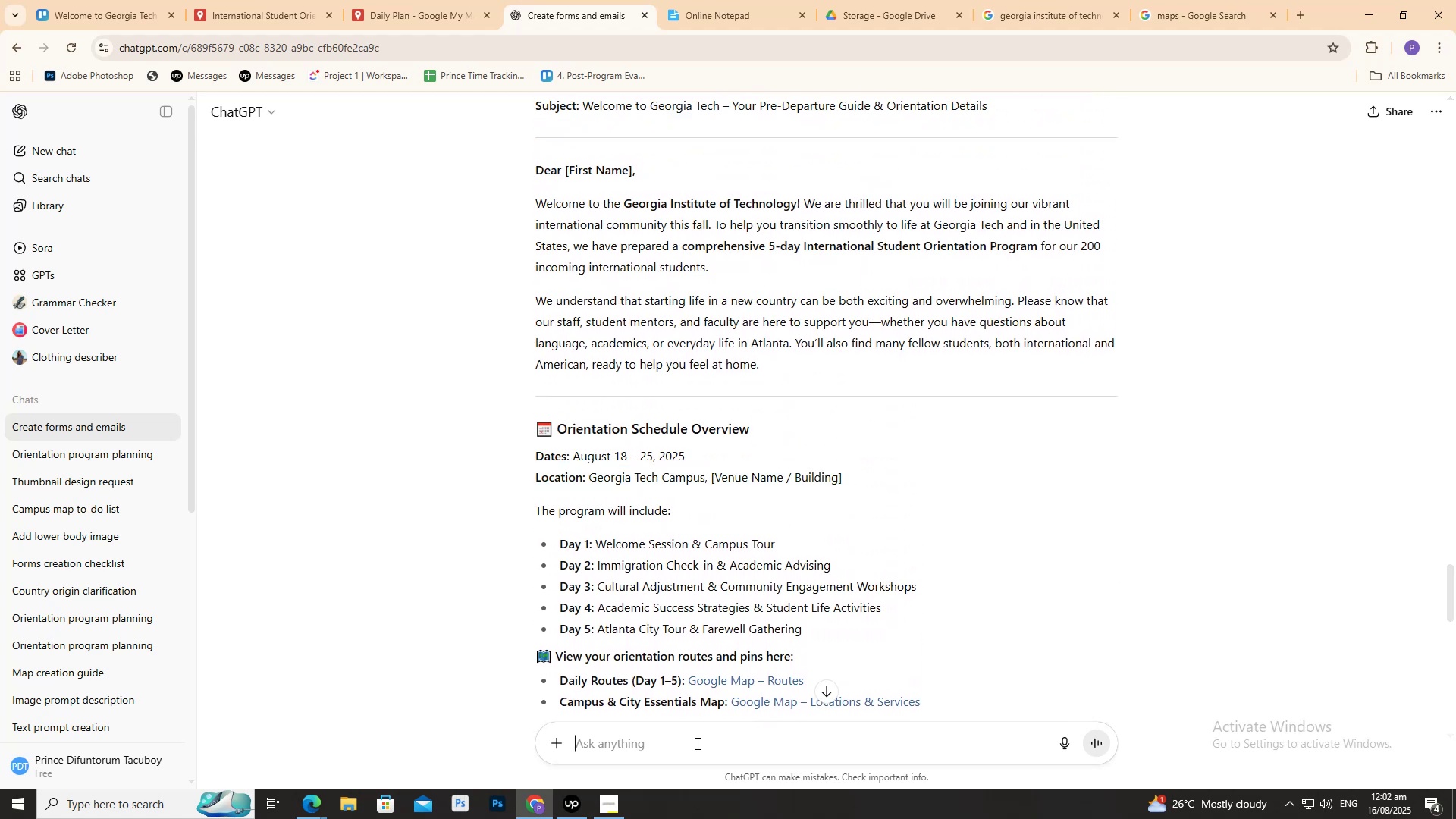 
key(Control+V)
 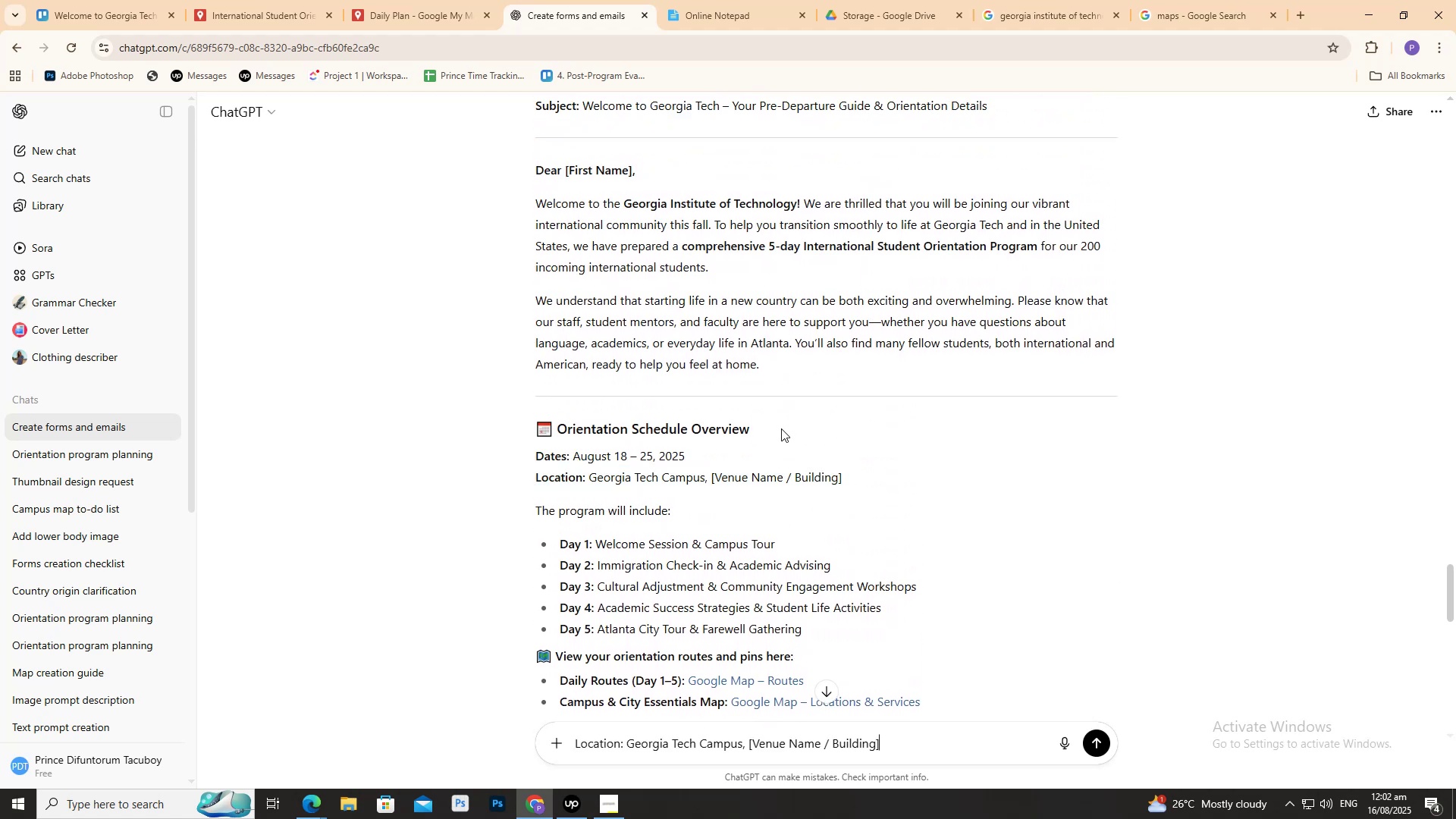 
key(Shift+ShiftRight)
 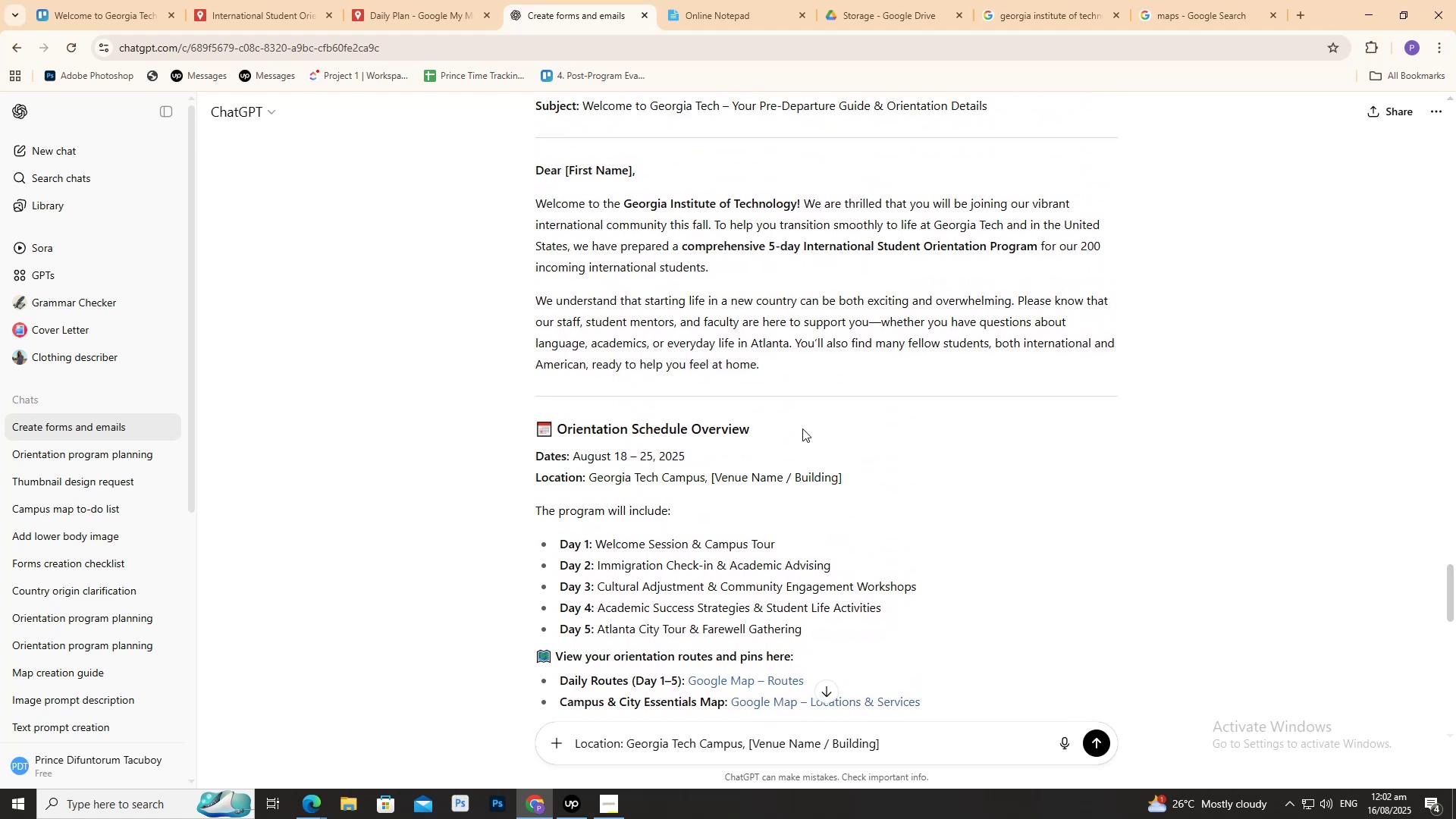 
key(Shift+Enter)
 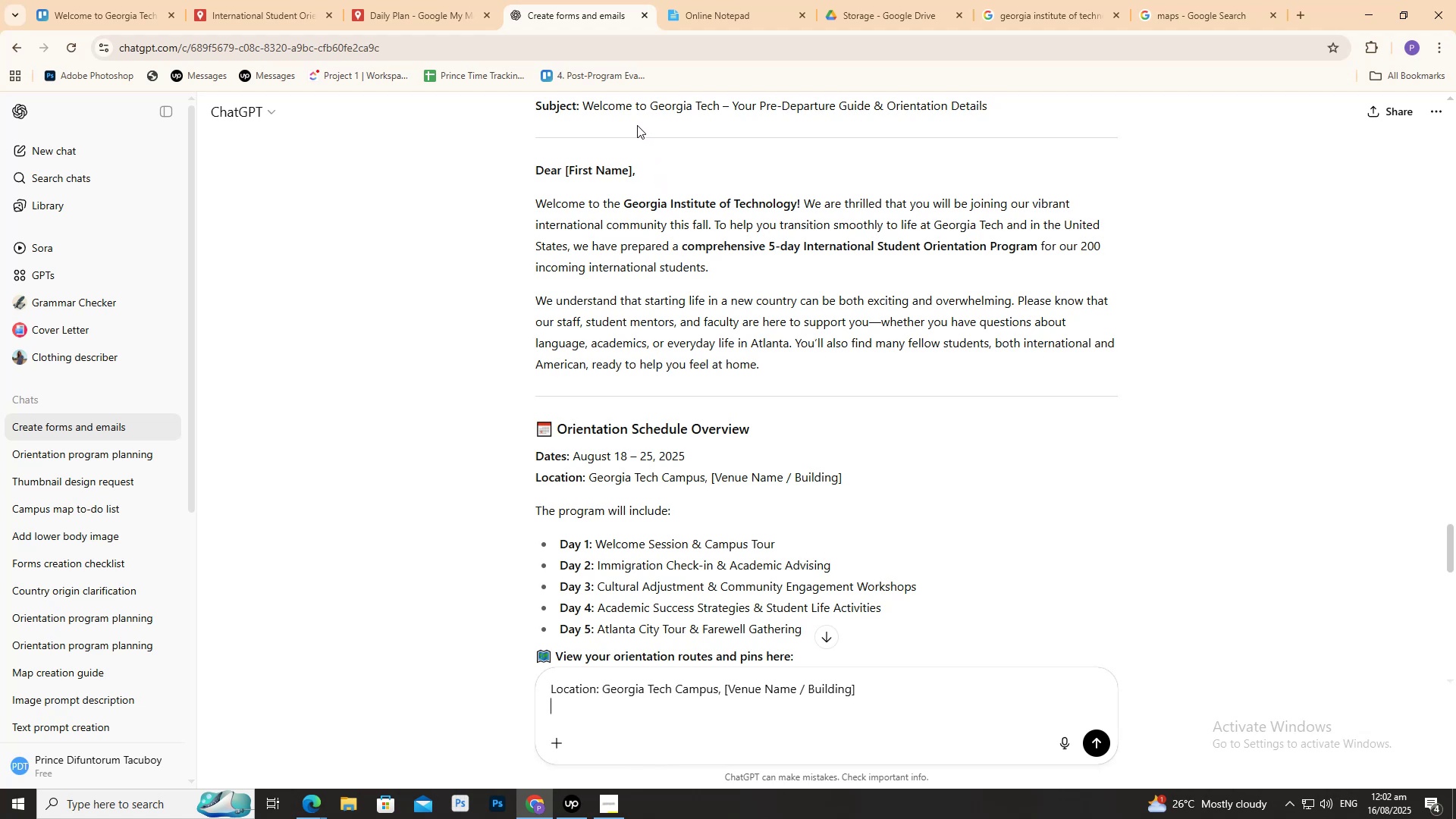 
wait(8.26)
 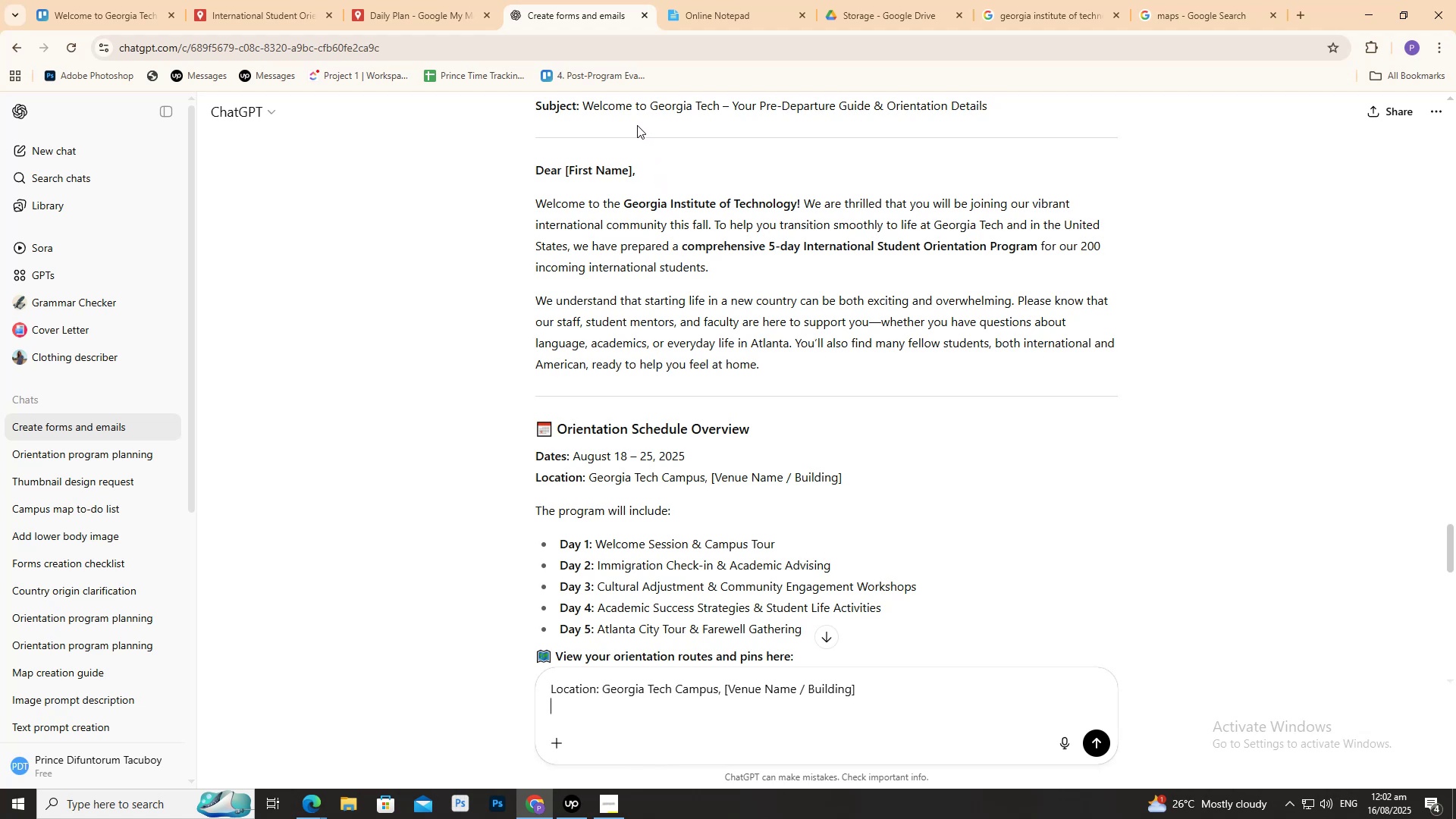 
key(Control+ControlLeft)
 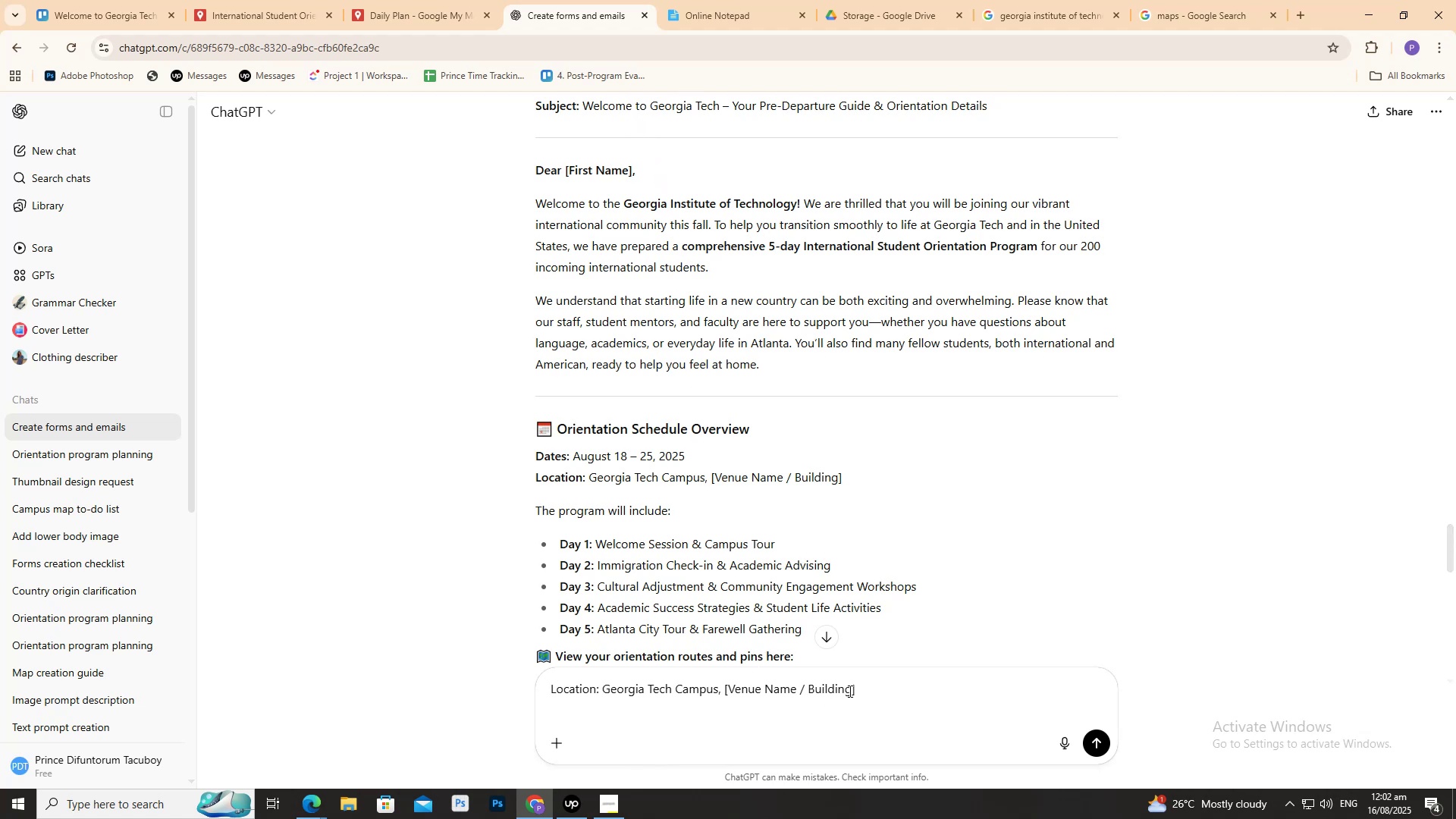 
triple_click([860, 691])
 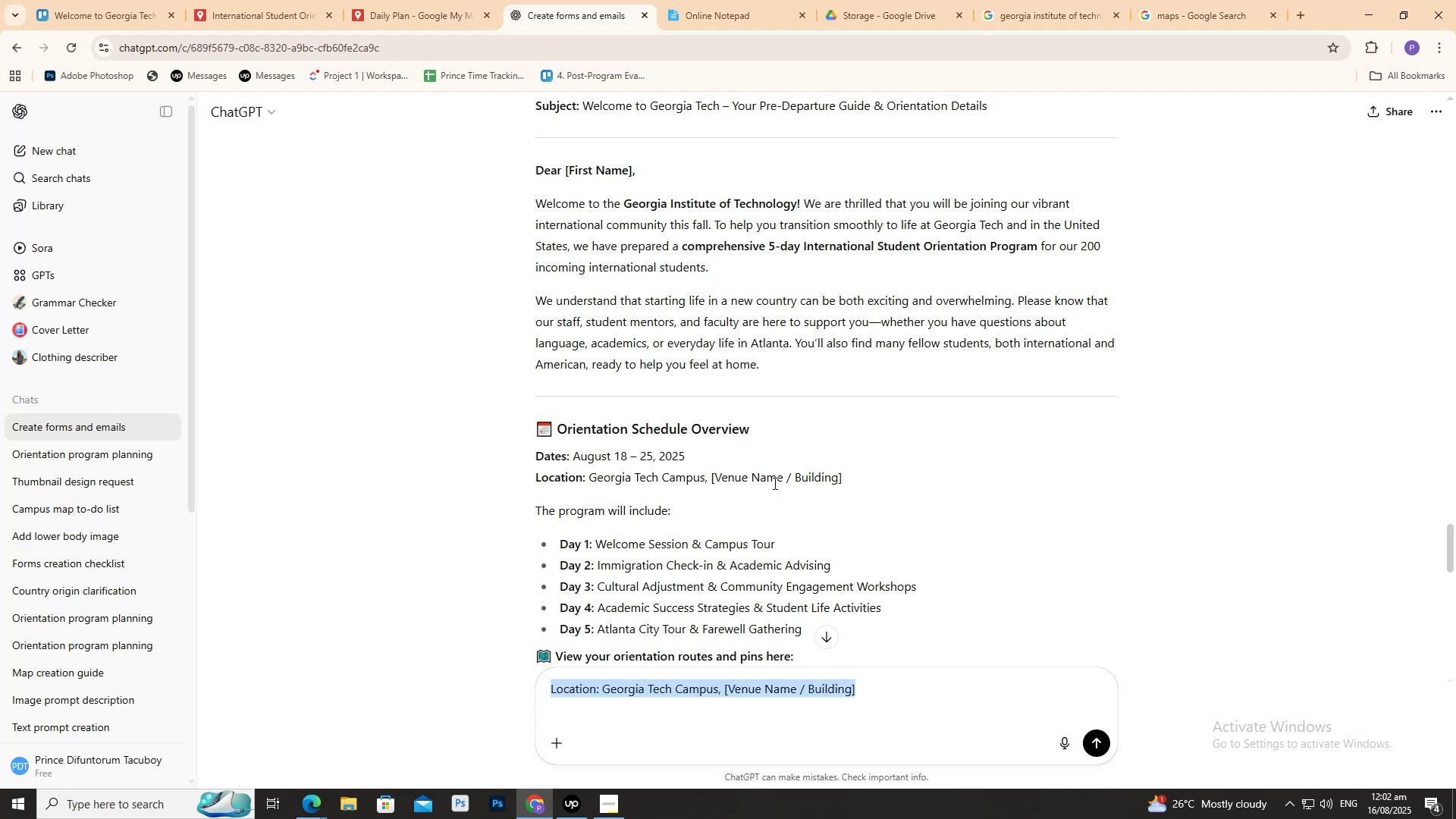 
scroll: coordinate [776, 476], scroll_direction: up, amount: 4.0
 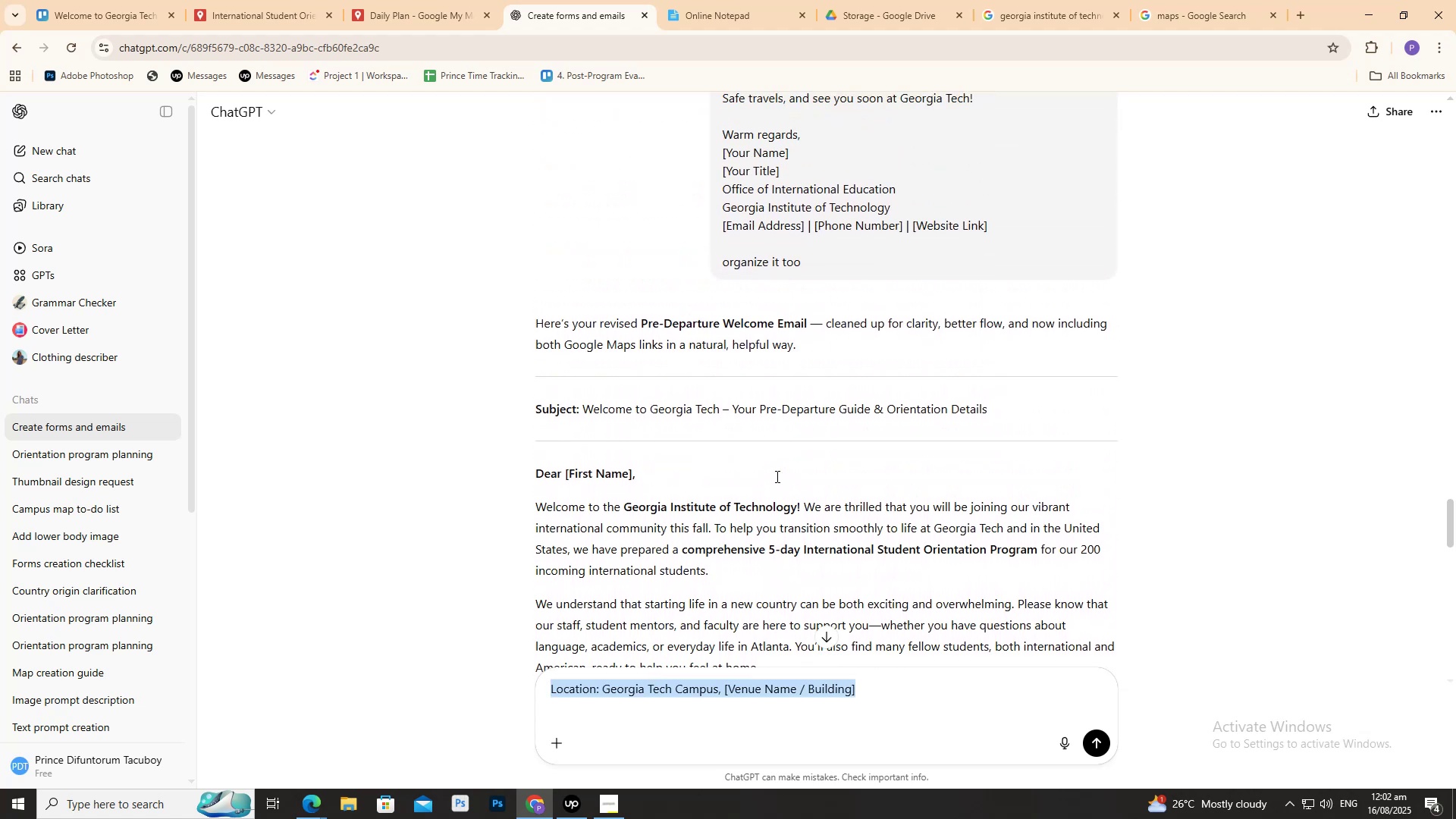 
scroll: coordinate [752, 470], scroll_direction: down, amount: 25.0
 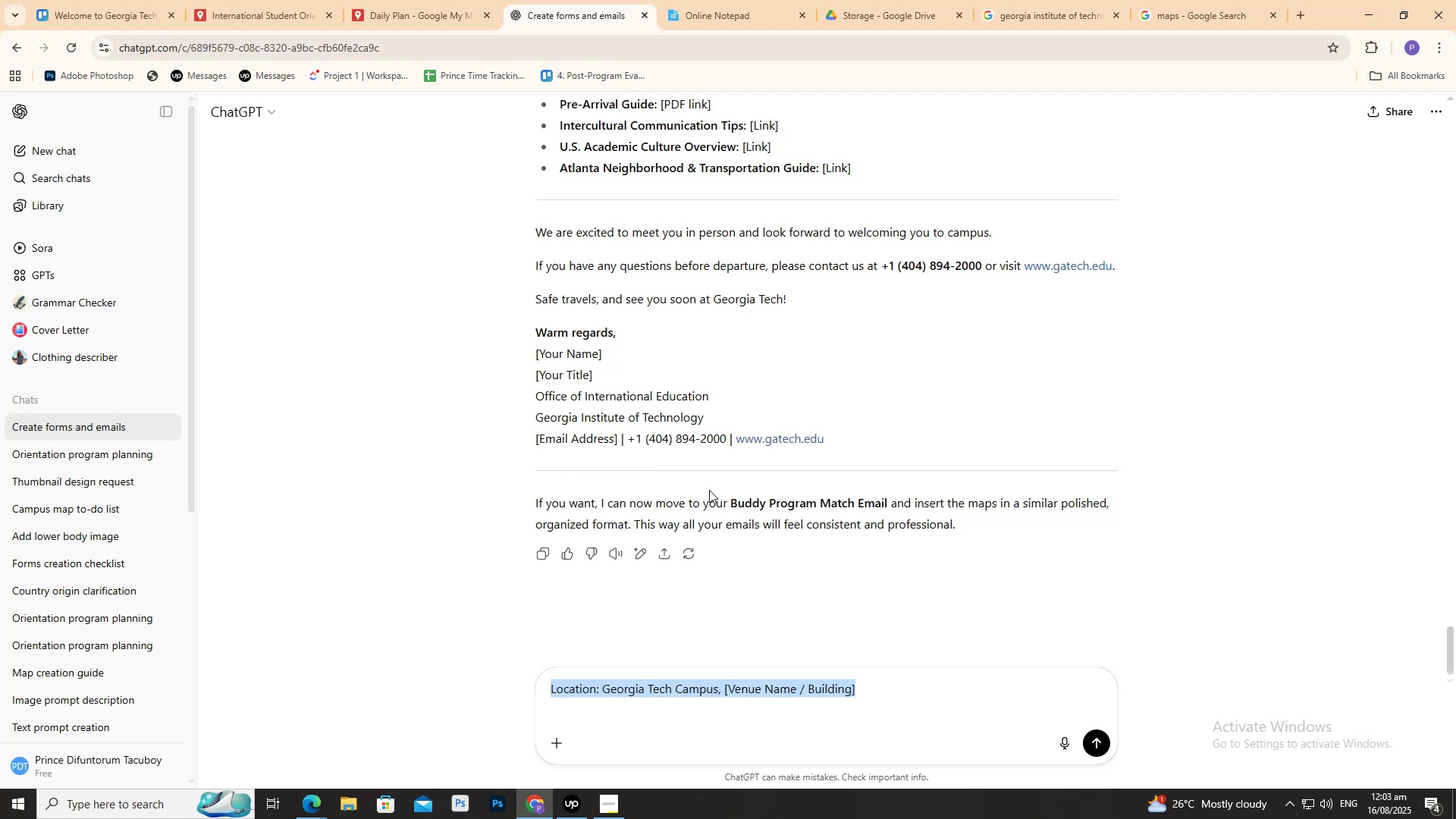 
wait(15.85)
 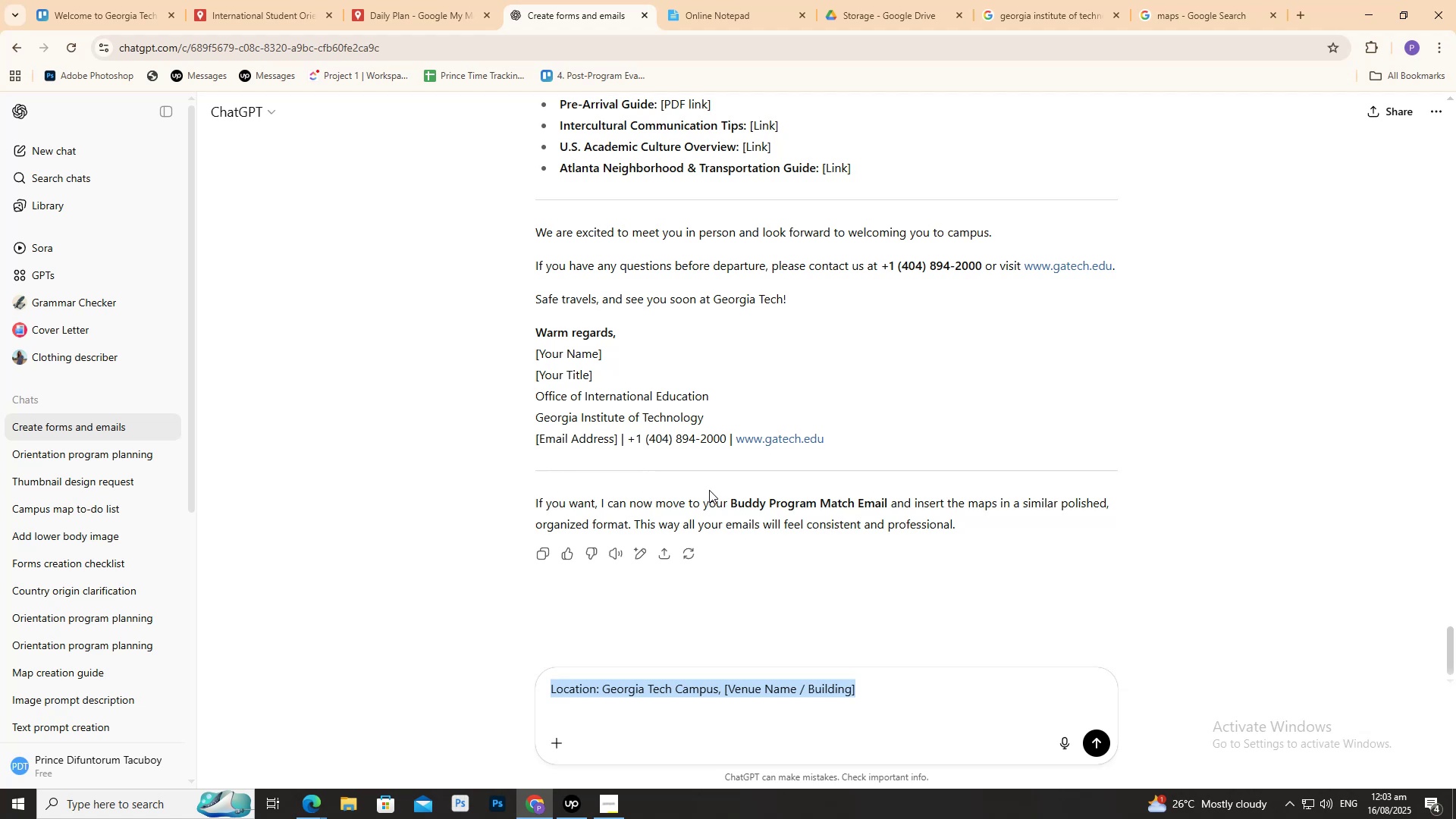 
scroll: coordinate [684, 496], scroll_direction: up, amount: 3.0
 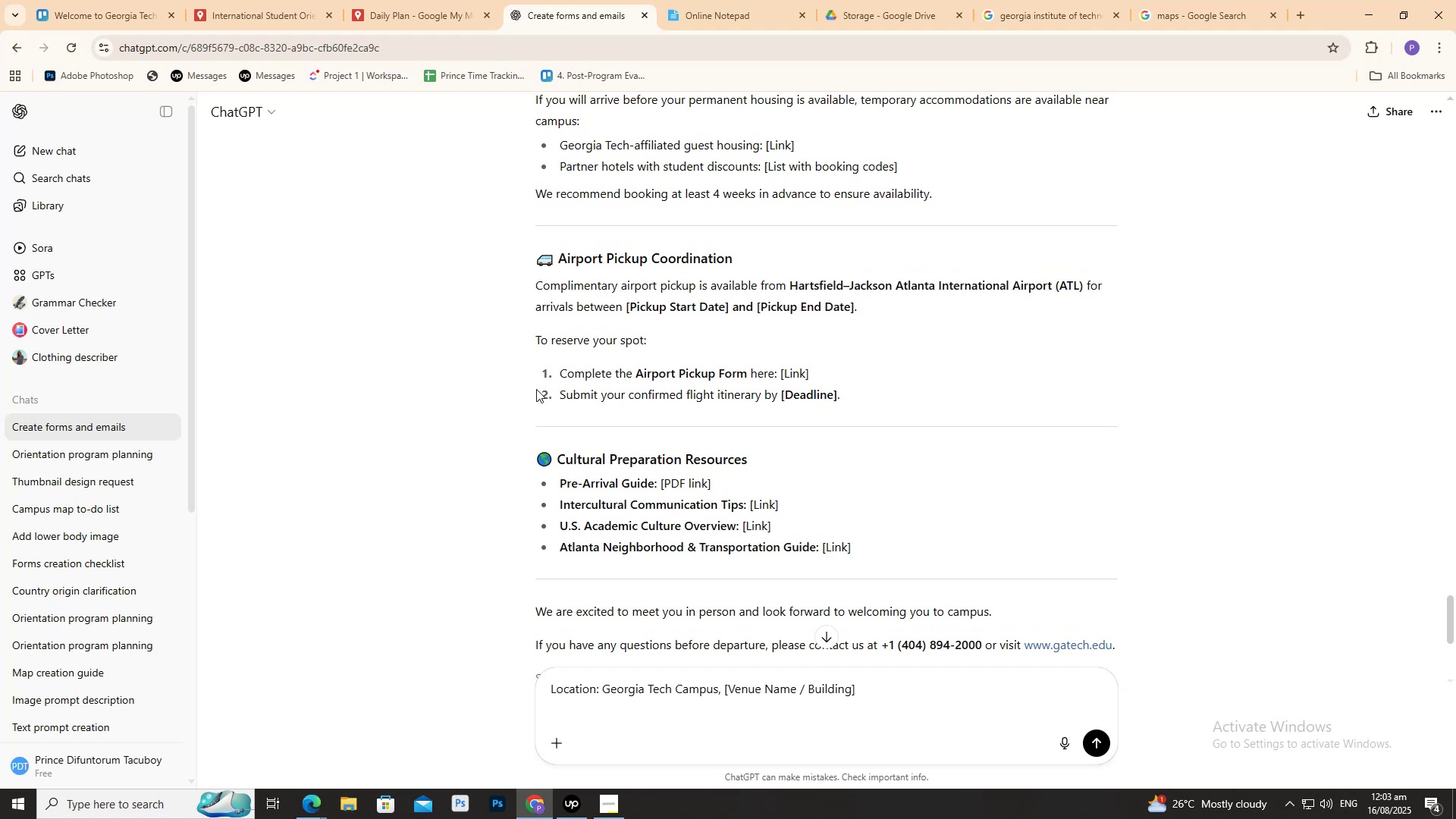 
left_click_drag(start_coordinate=[540, 349], to_coordinate=[632, 334])
 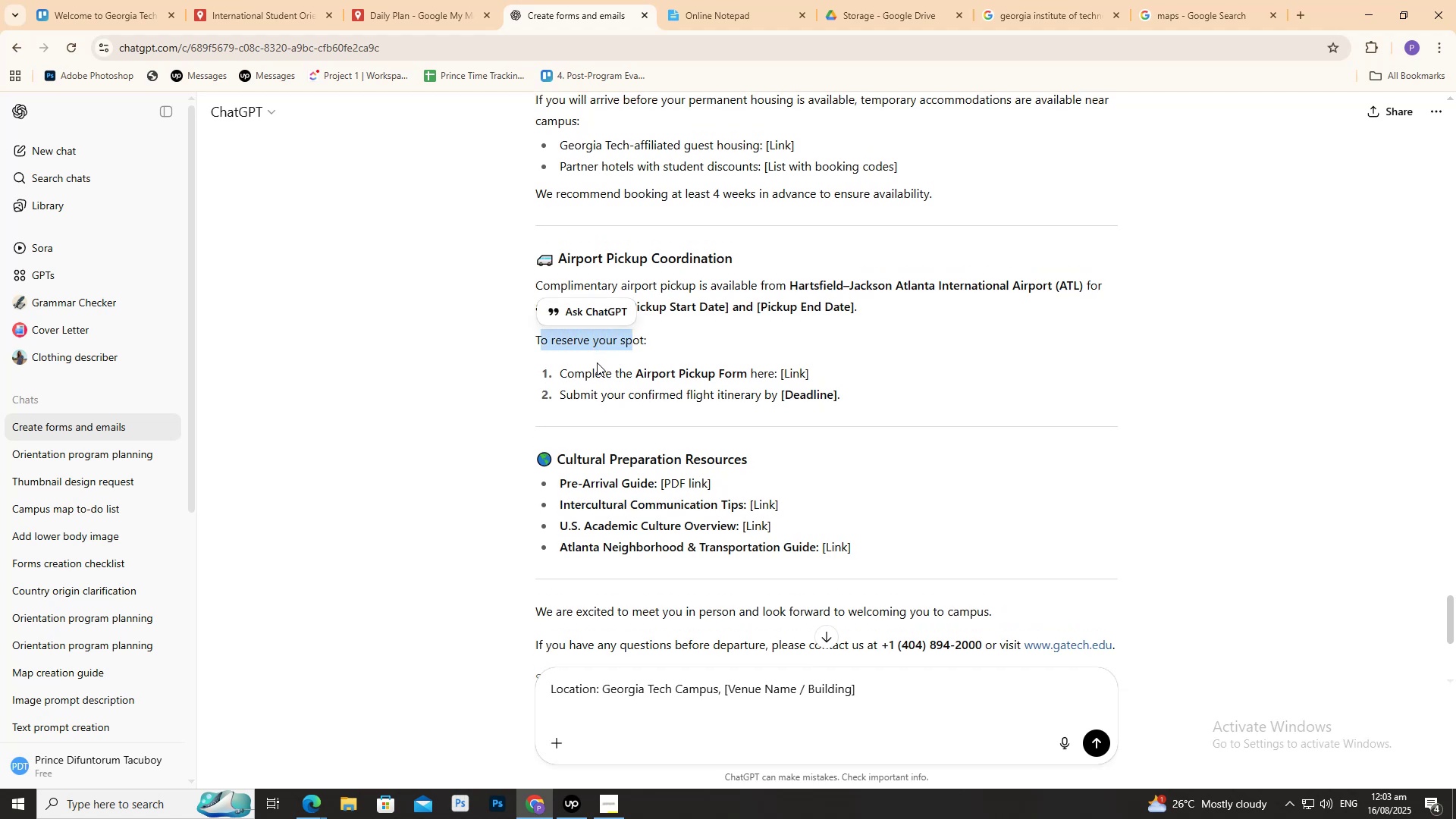 
left_click_drag(start_coordinate=[598, 370], to_coordinate=[676, 382])
 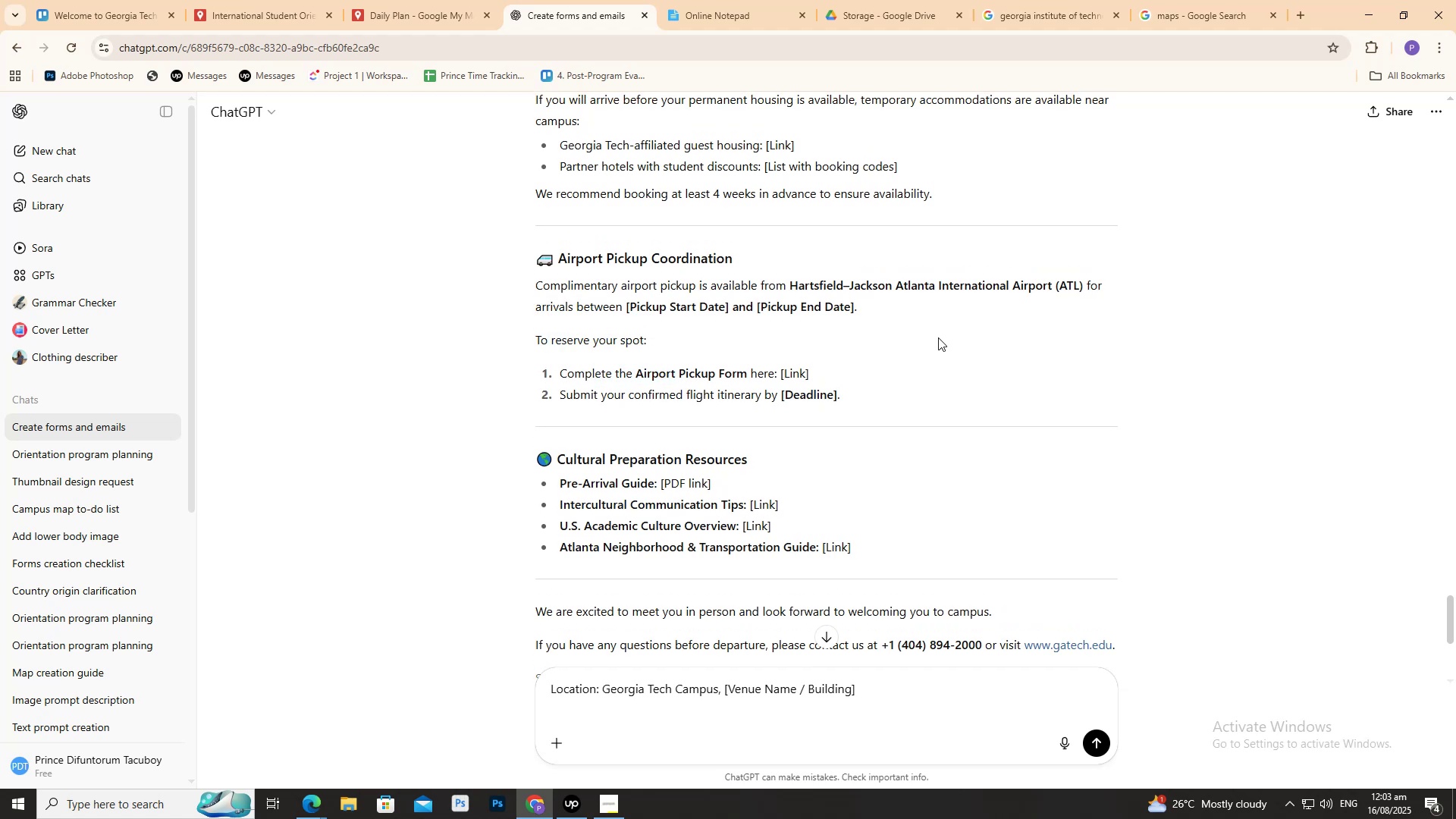 
wait(9.13)
 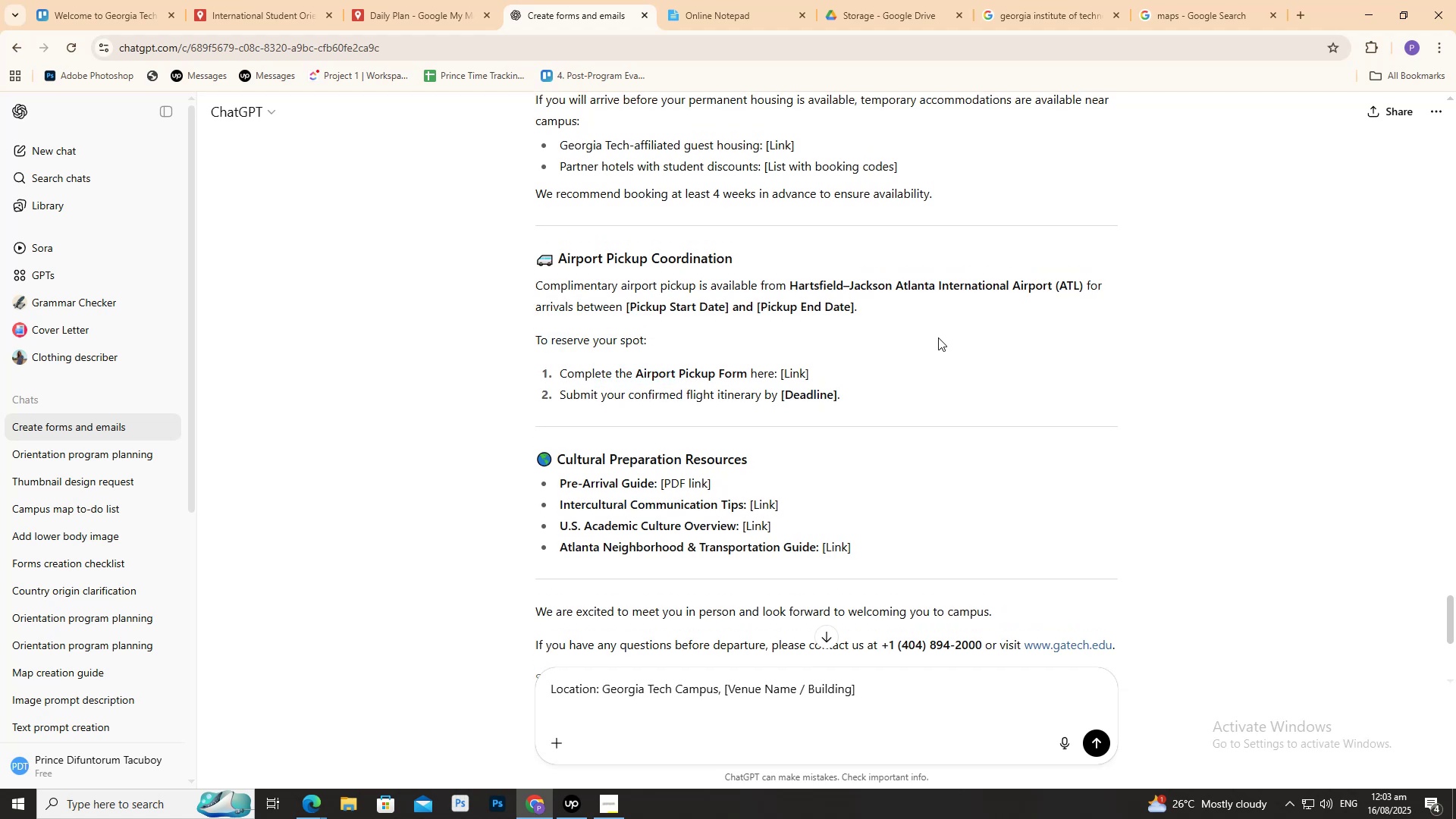 
scroll: coordinate [923, 336], scroll_direction: up, amount: 2.0
 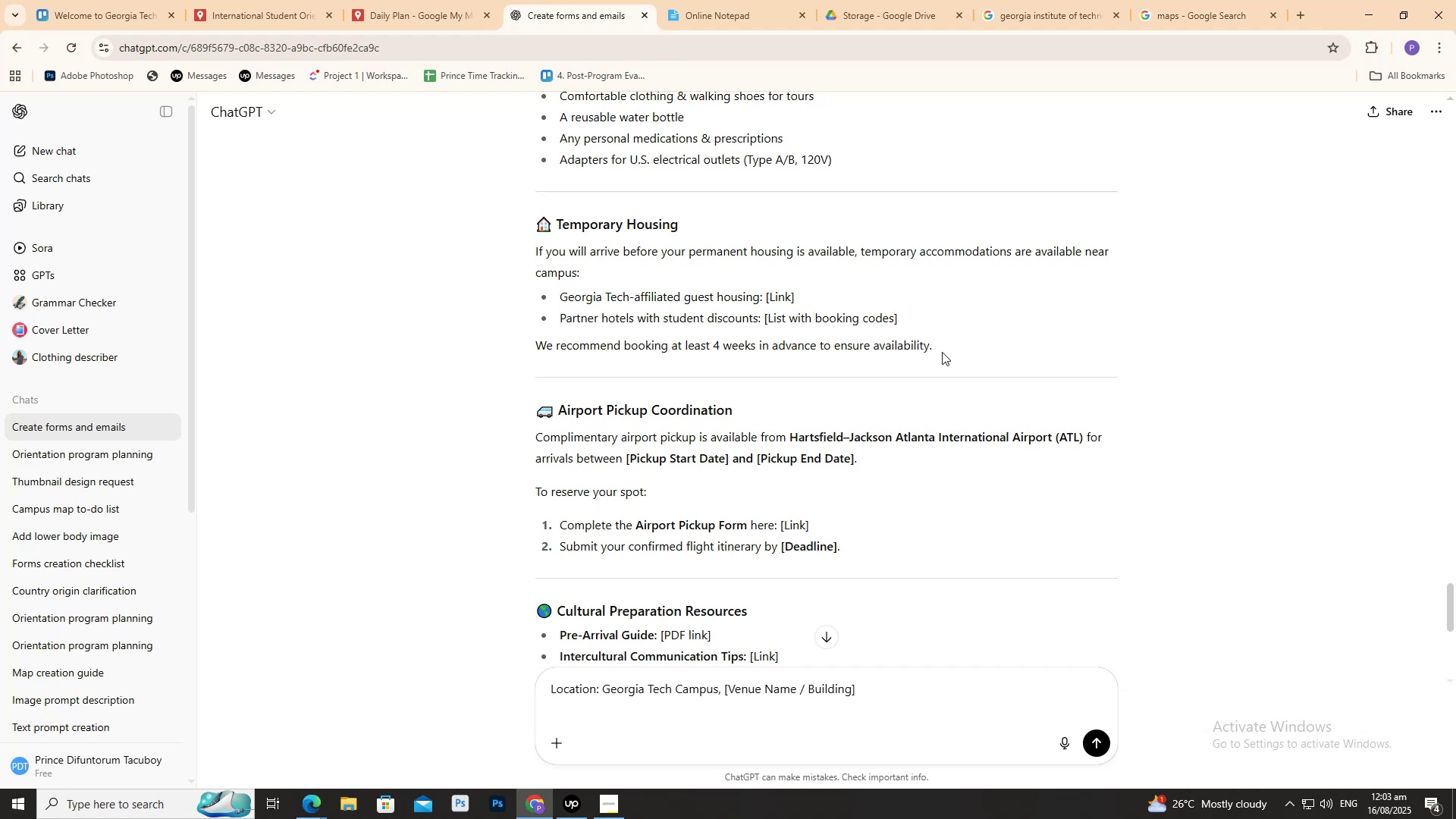 
wait(12.59)
 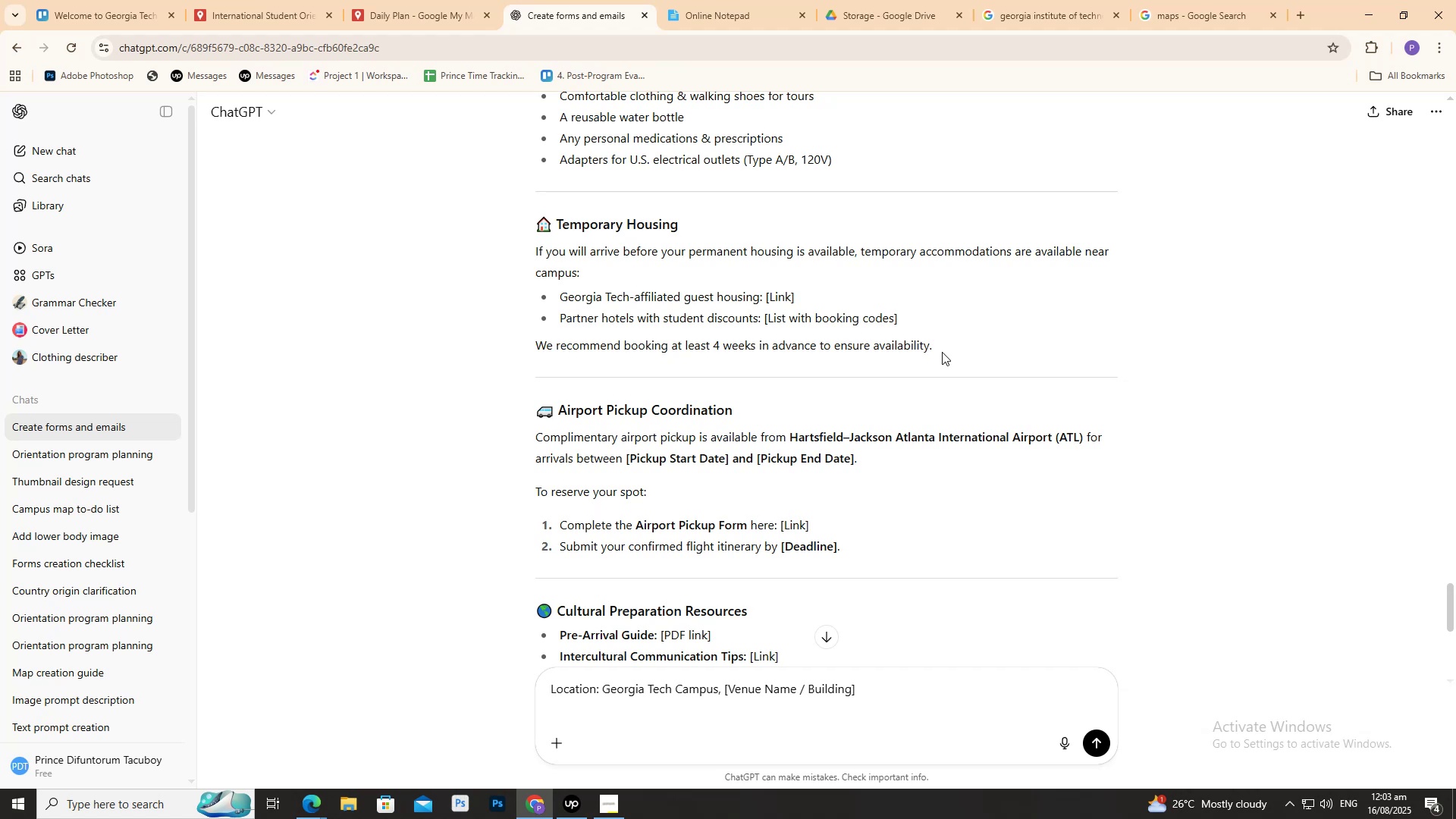 
double_click([719, 708])
 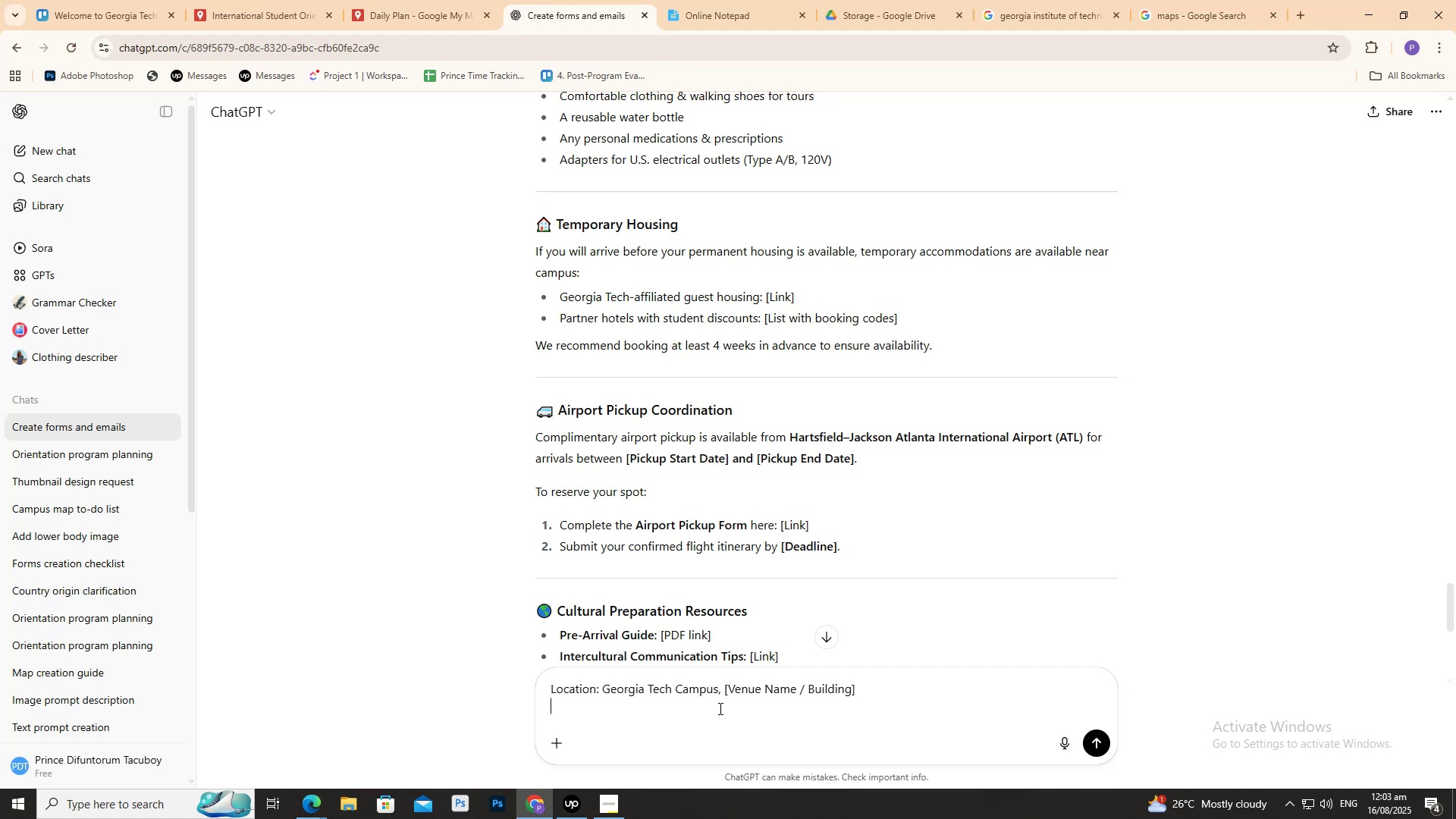 
triple_click([719, 708])
 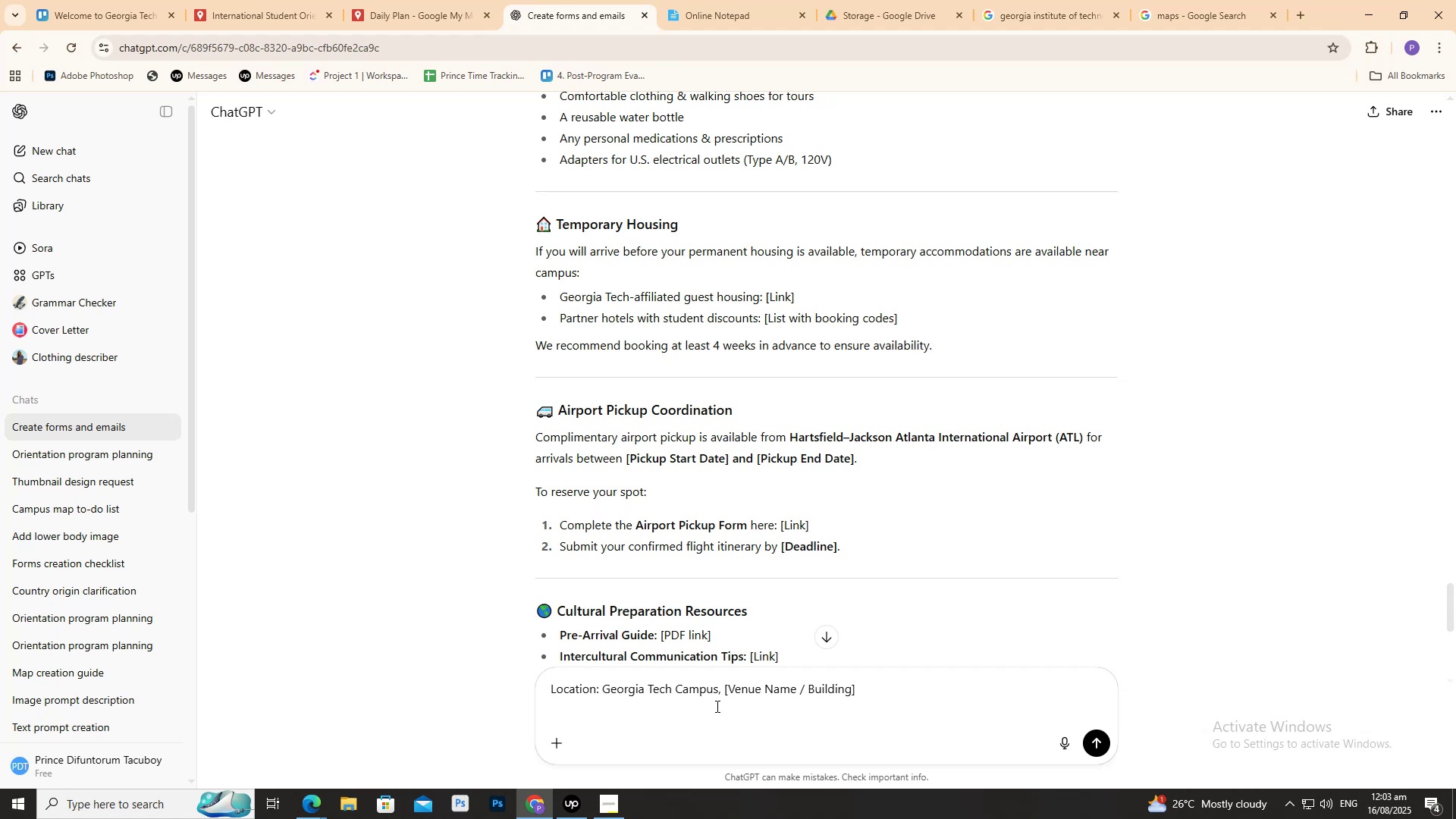 
triple_click([716, 706])
 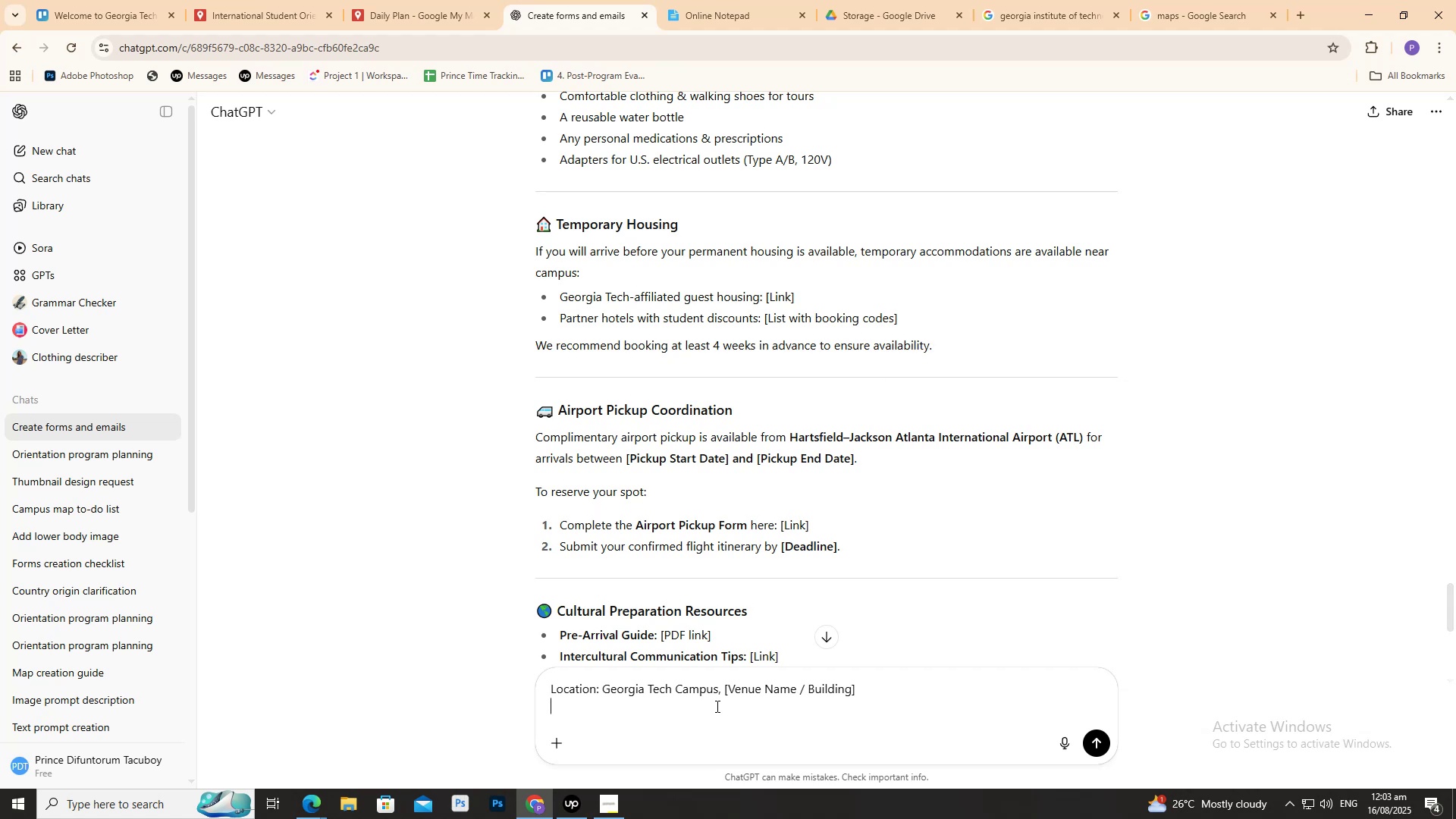 
triple_click([716, 706])
 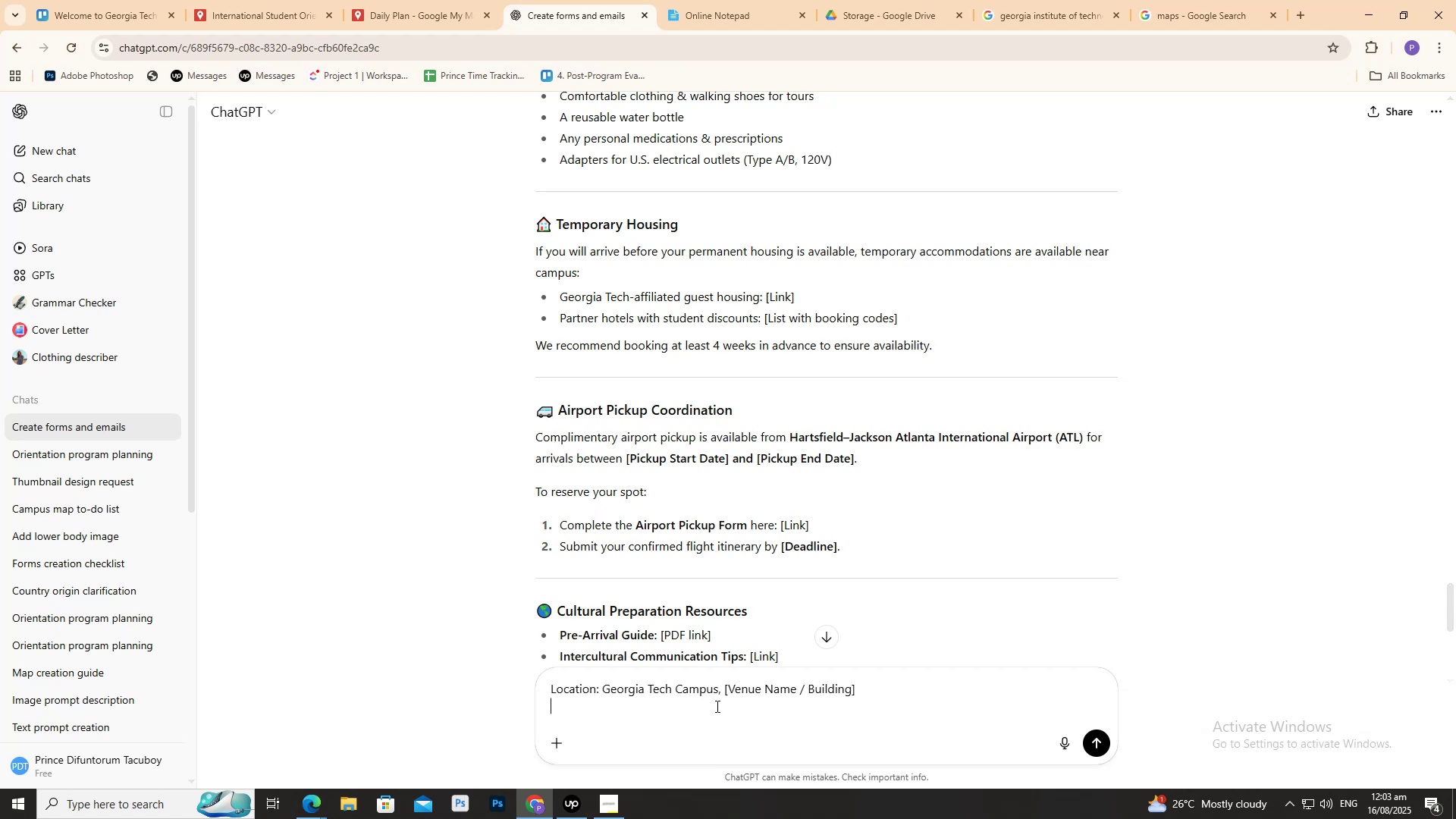 
triple_click([716, 706])
 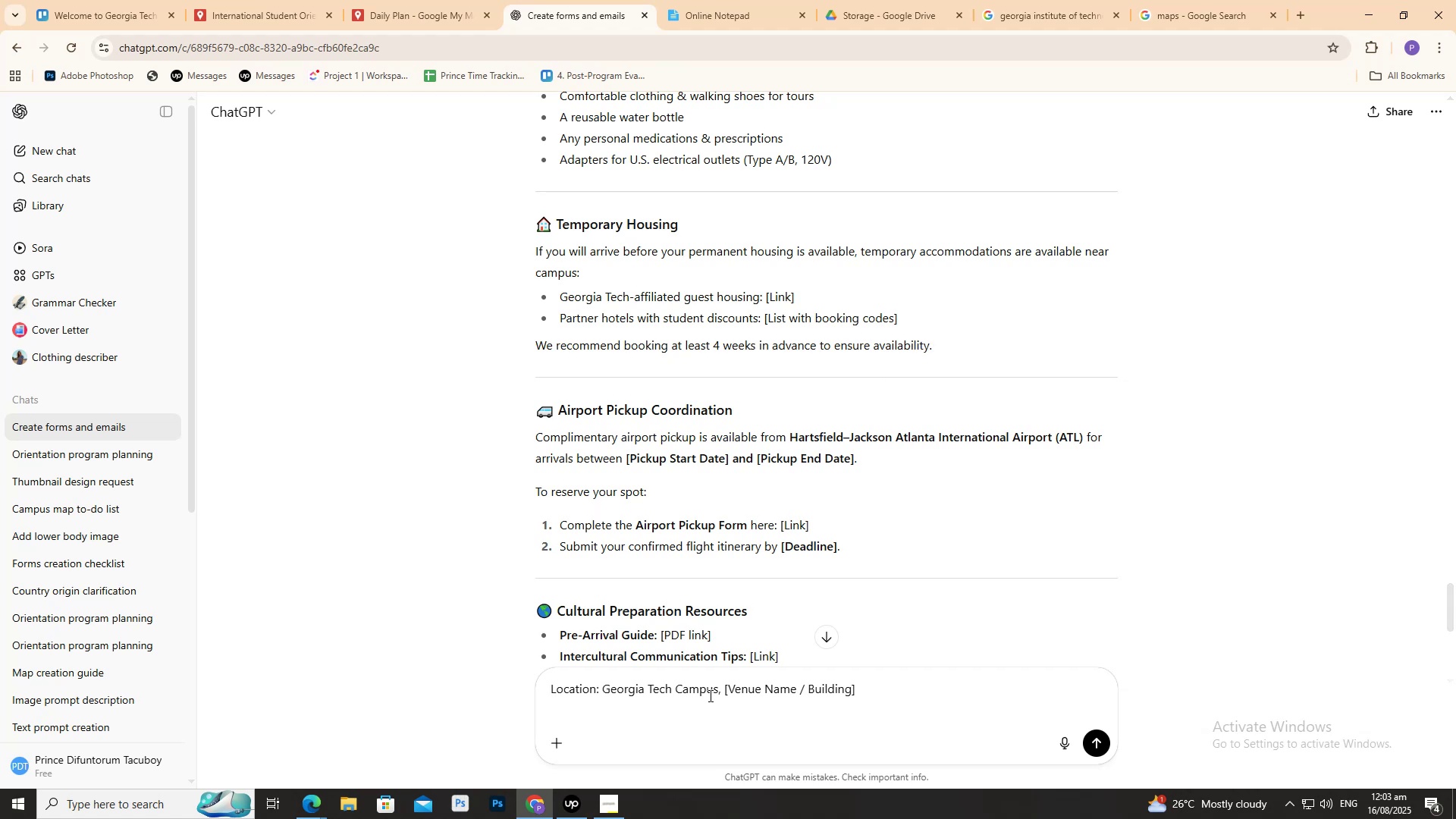 
triple_click([709, 695])
 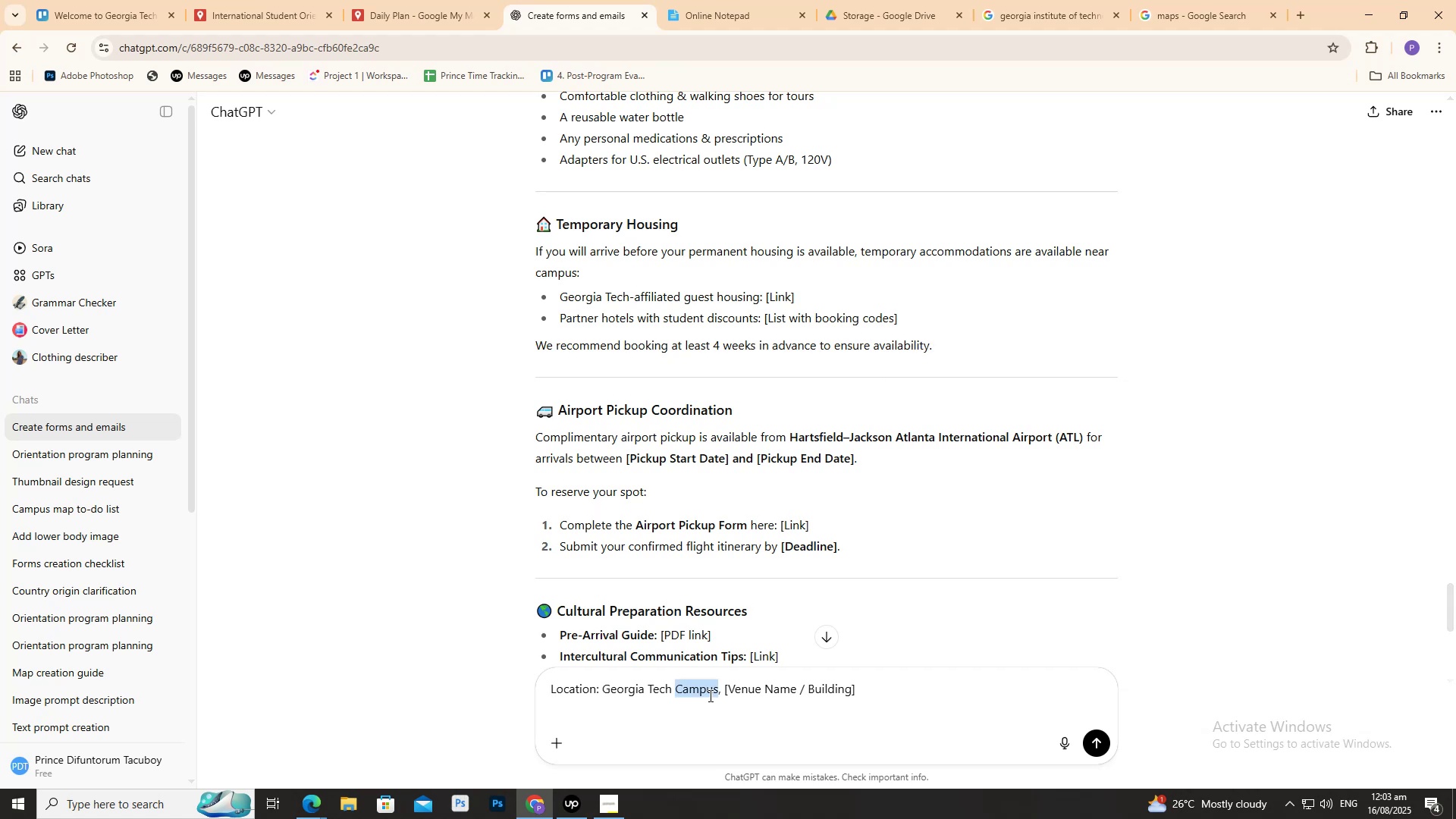 
triple_click([709, 695])
 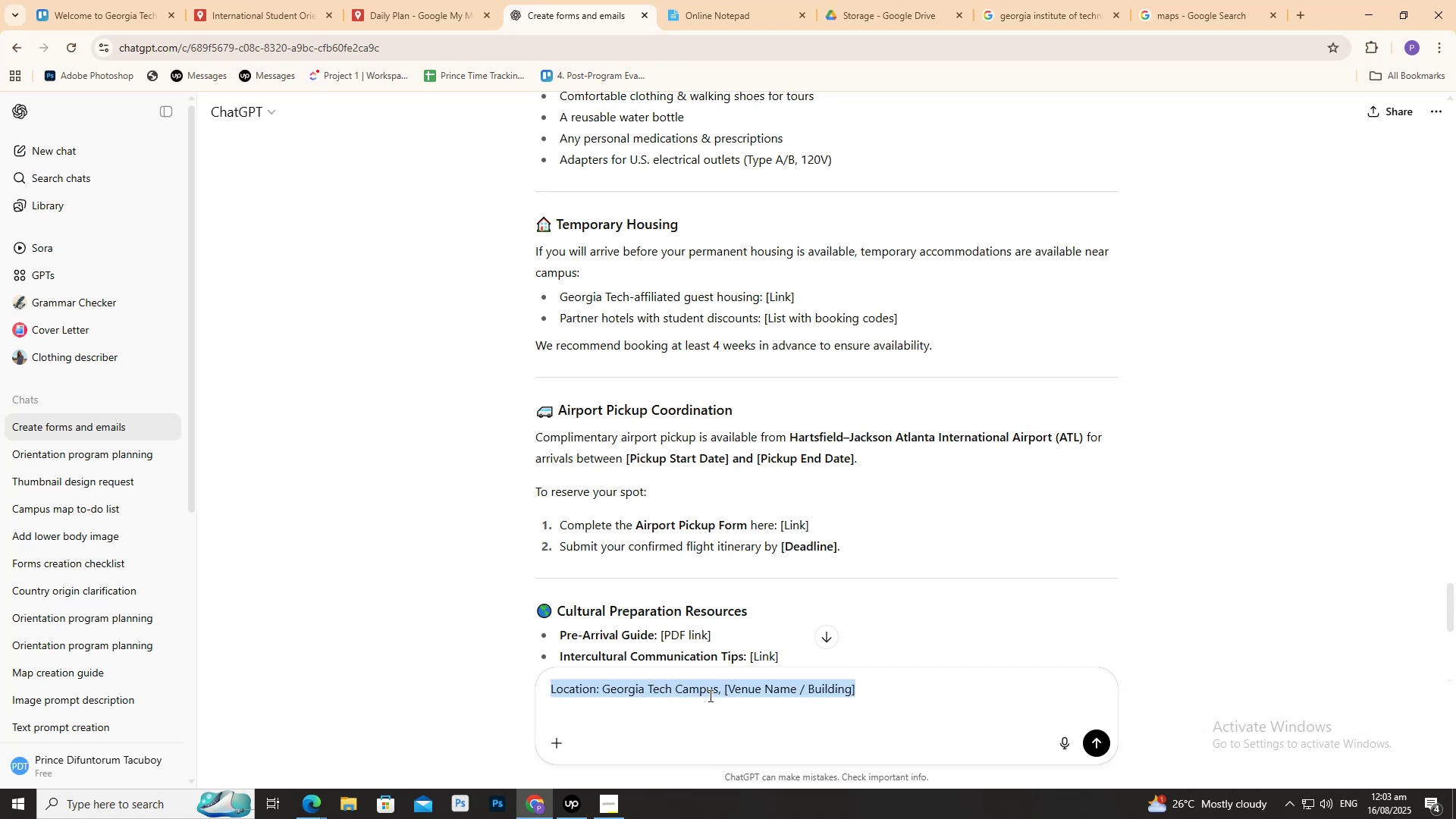 
triple_click([709, 695])
 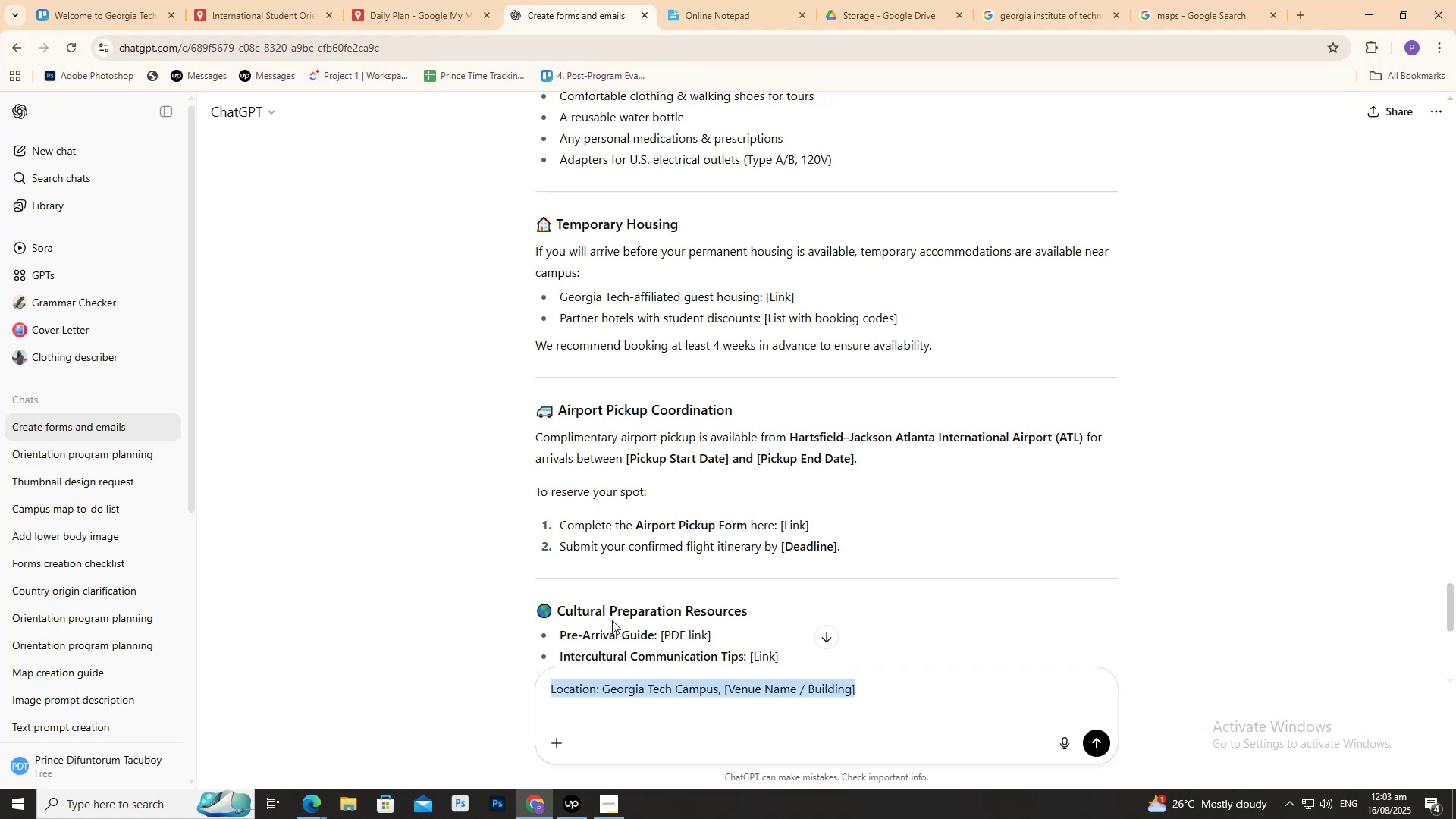 
type(Make me an Airport pickup form and indicate if do)
key(Backspace)
type(ropdown)
 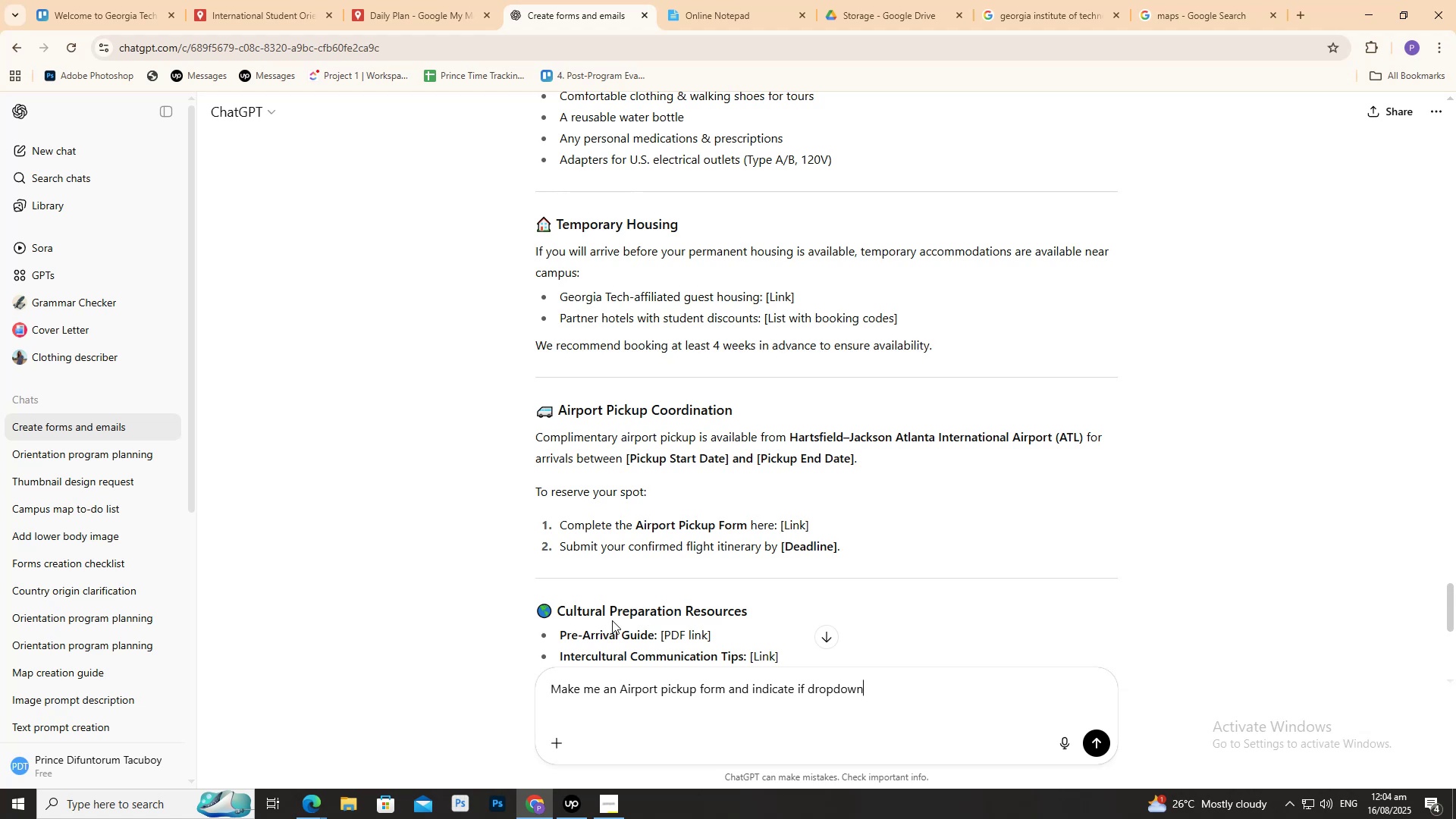 
wait(62.51)
 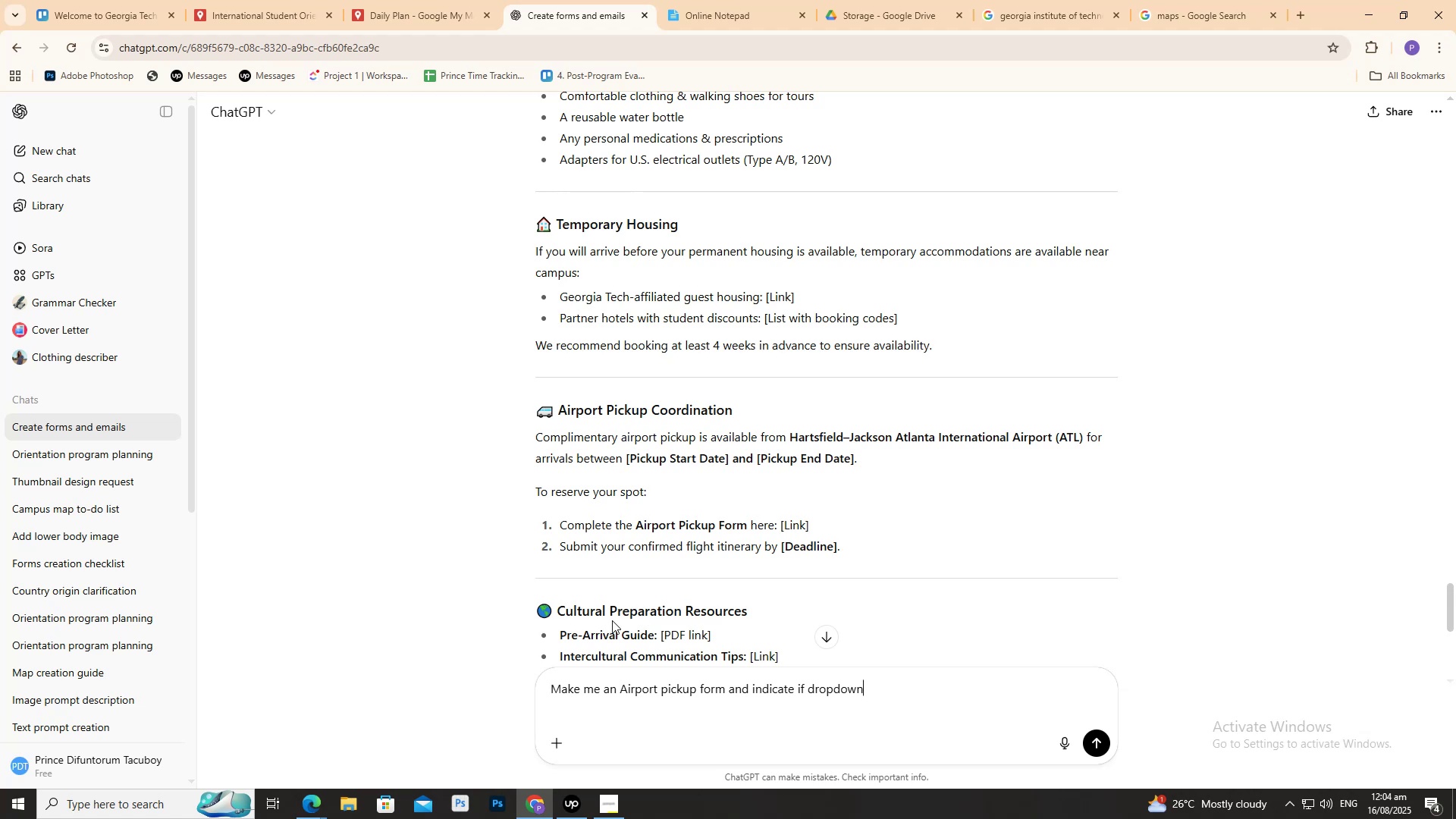 
type( multipi)
key(Backspace)
type(le choice singel)
key(Backspace)
key(Backspace)
type(le choice short text)
 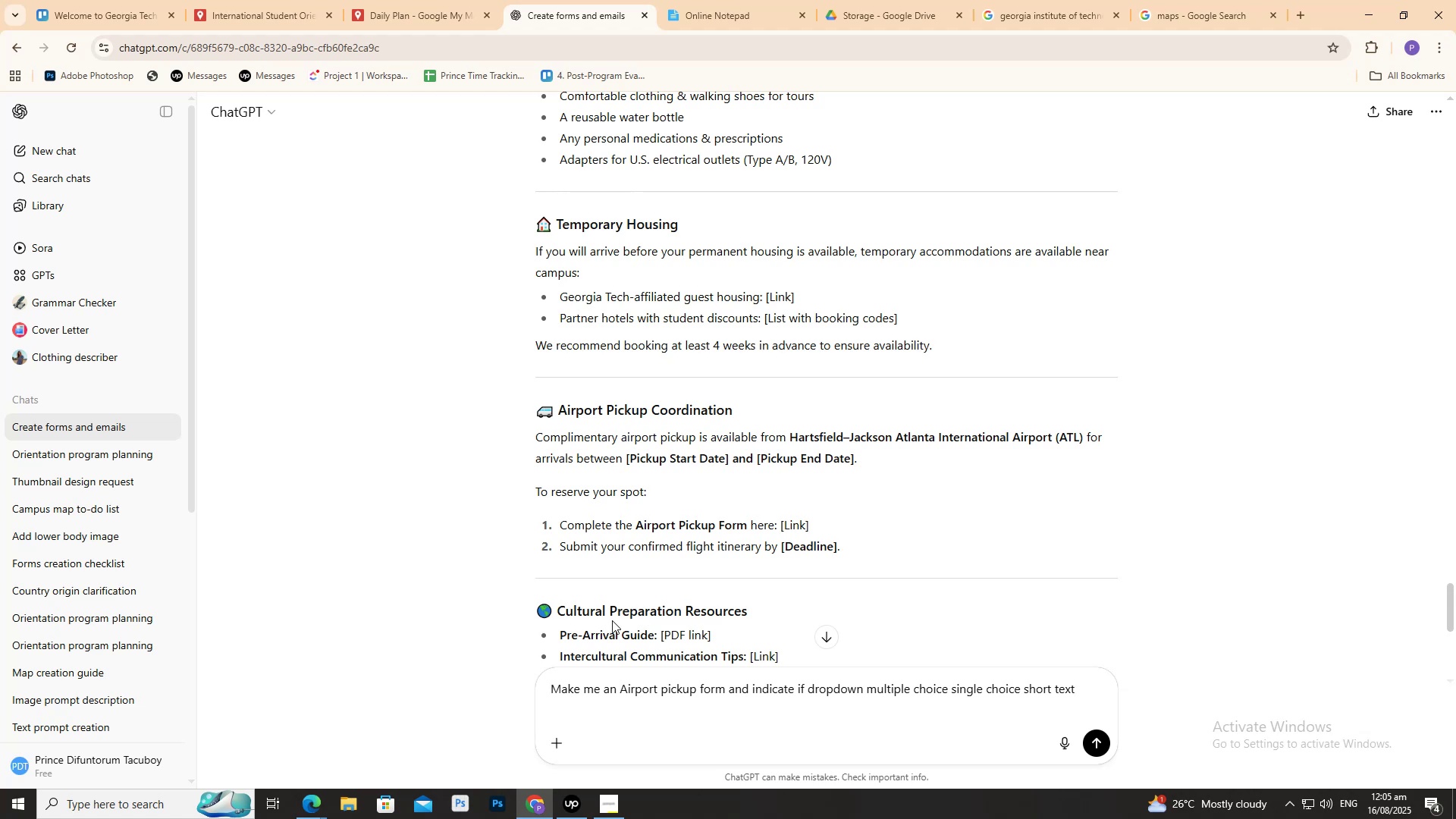 
type( etc)
 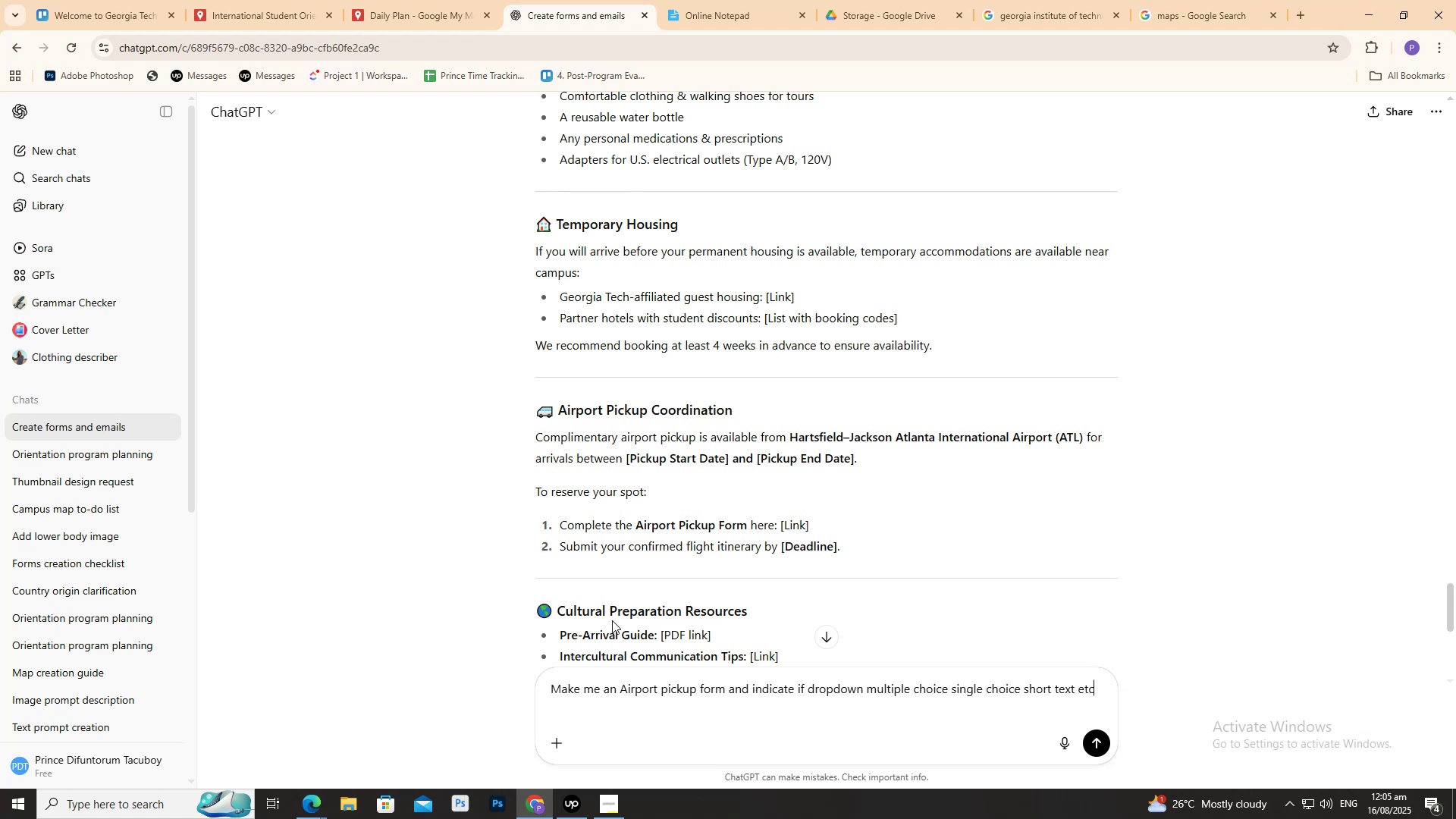 
key(Enter)
 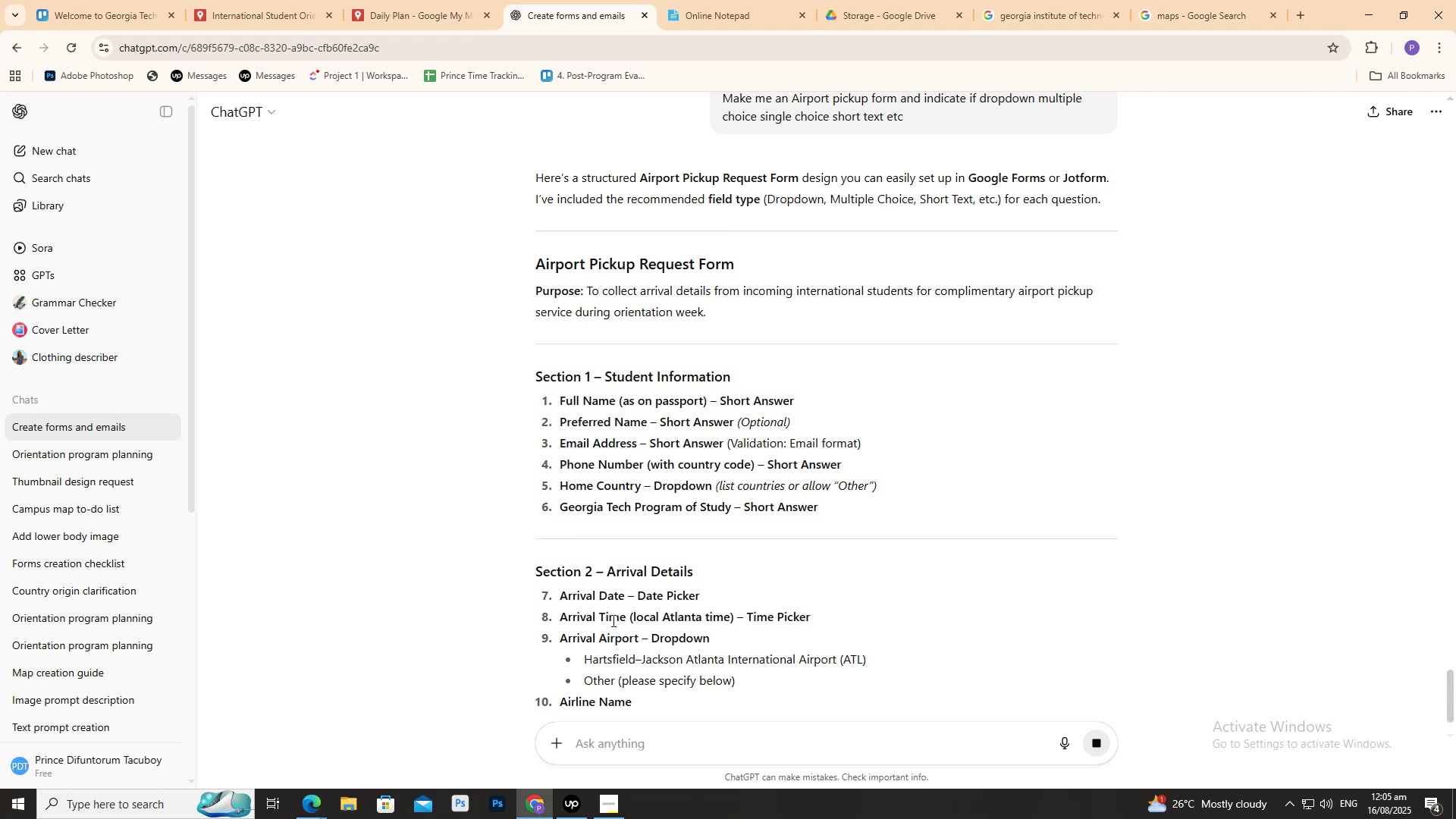 
wait(11.36)
 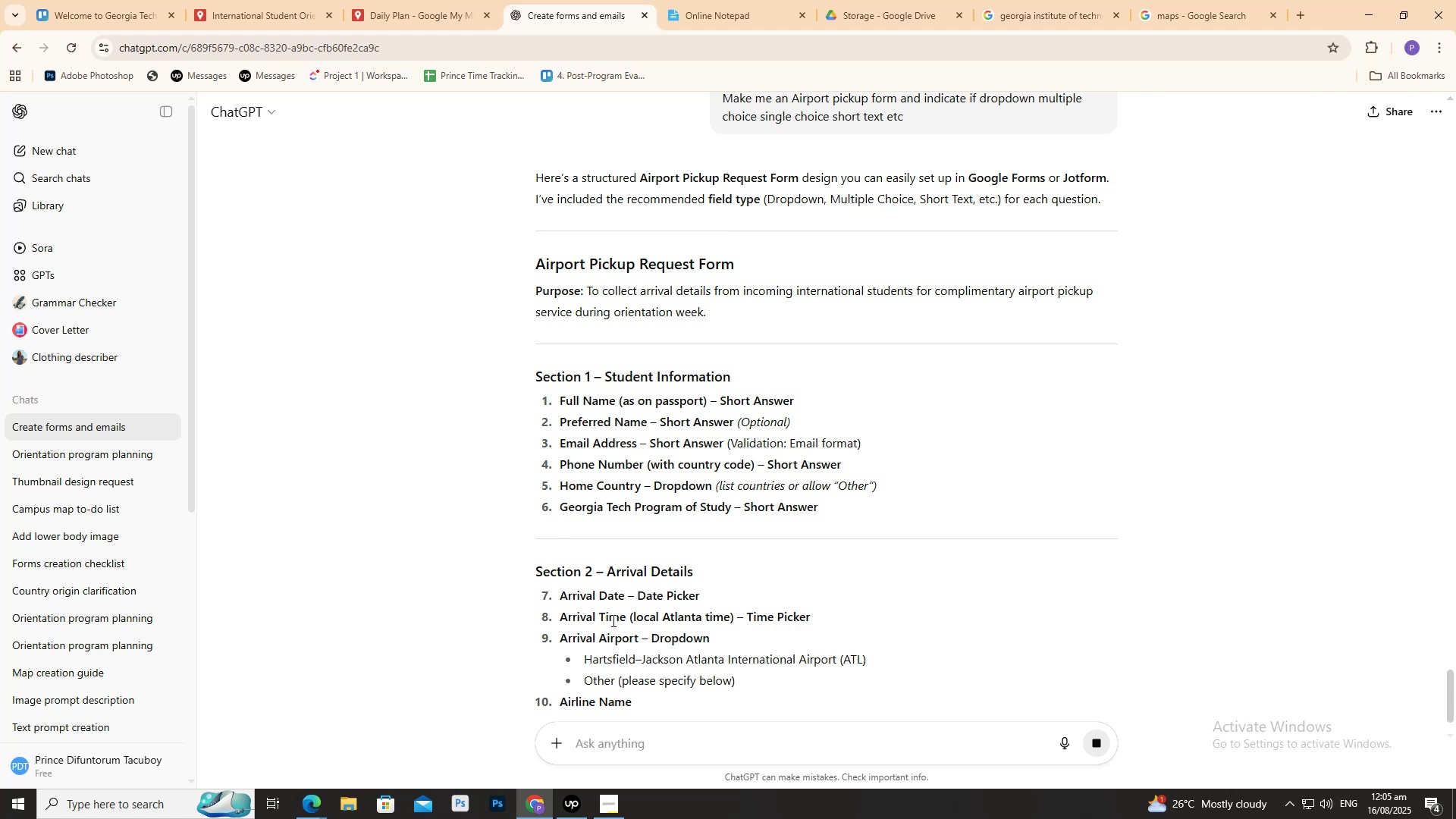 
scroll: coordinate [290, 152], scroll_direction: down, amount: 16.0
 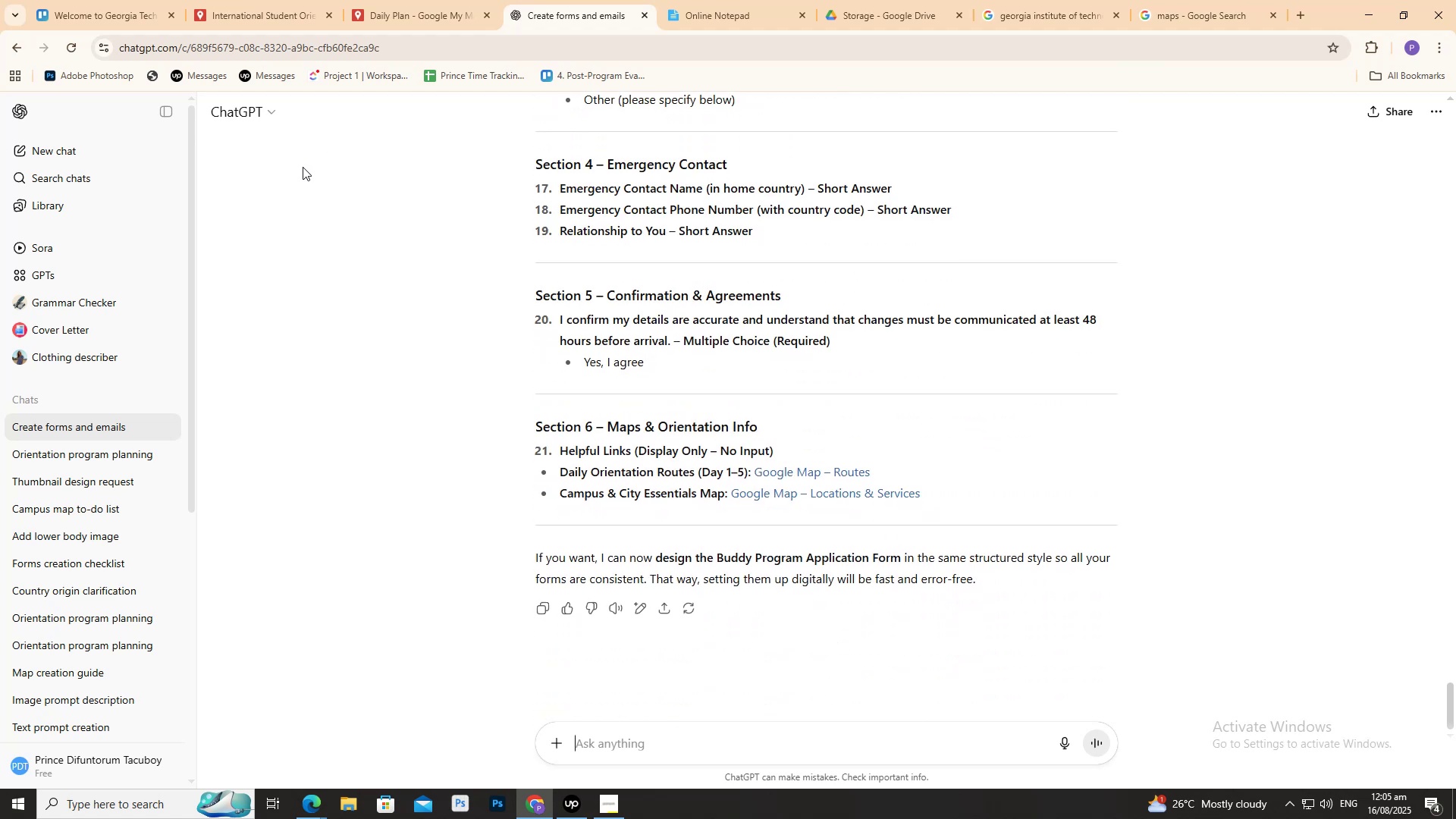 
scroll: coordinate [299, 165], scroll_direction: up, amount: 13.0
 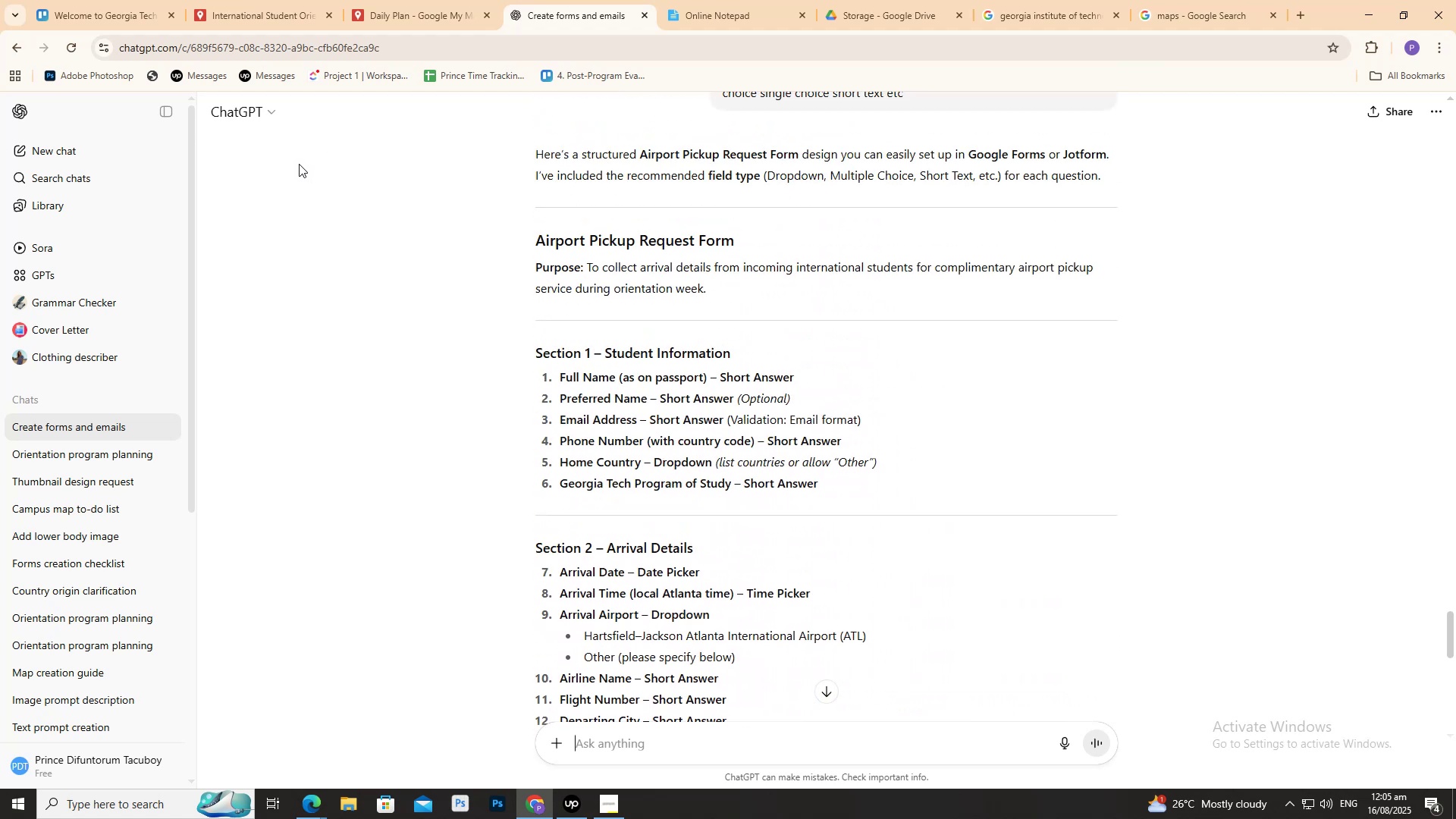 
scroll: coordinate [291, 162], scroll_direction: down, amount: 15.0
 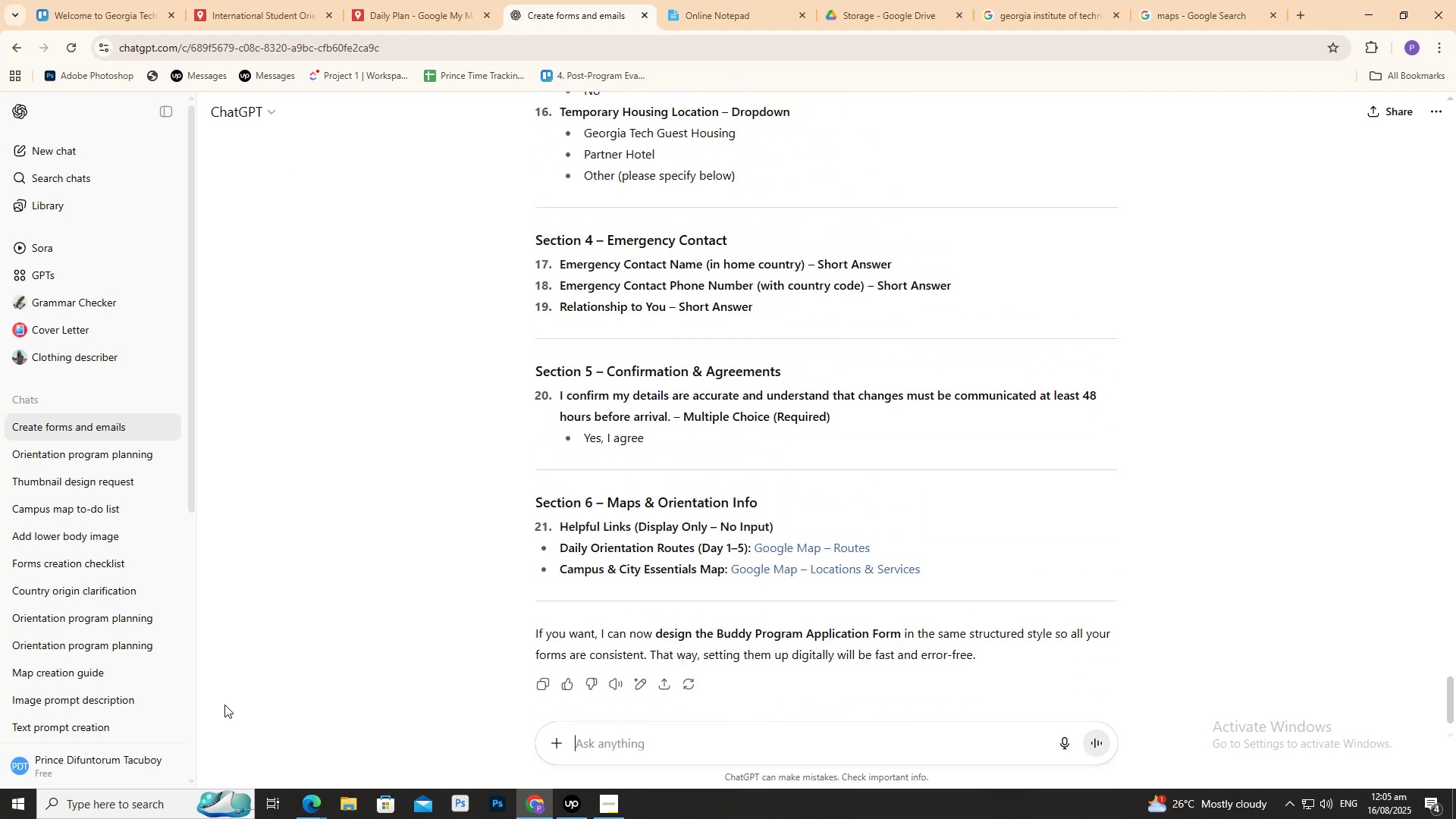 
wait(5.82)
 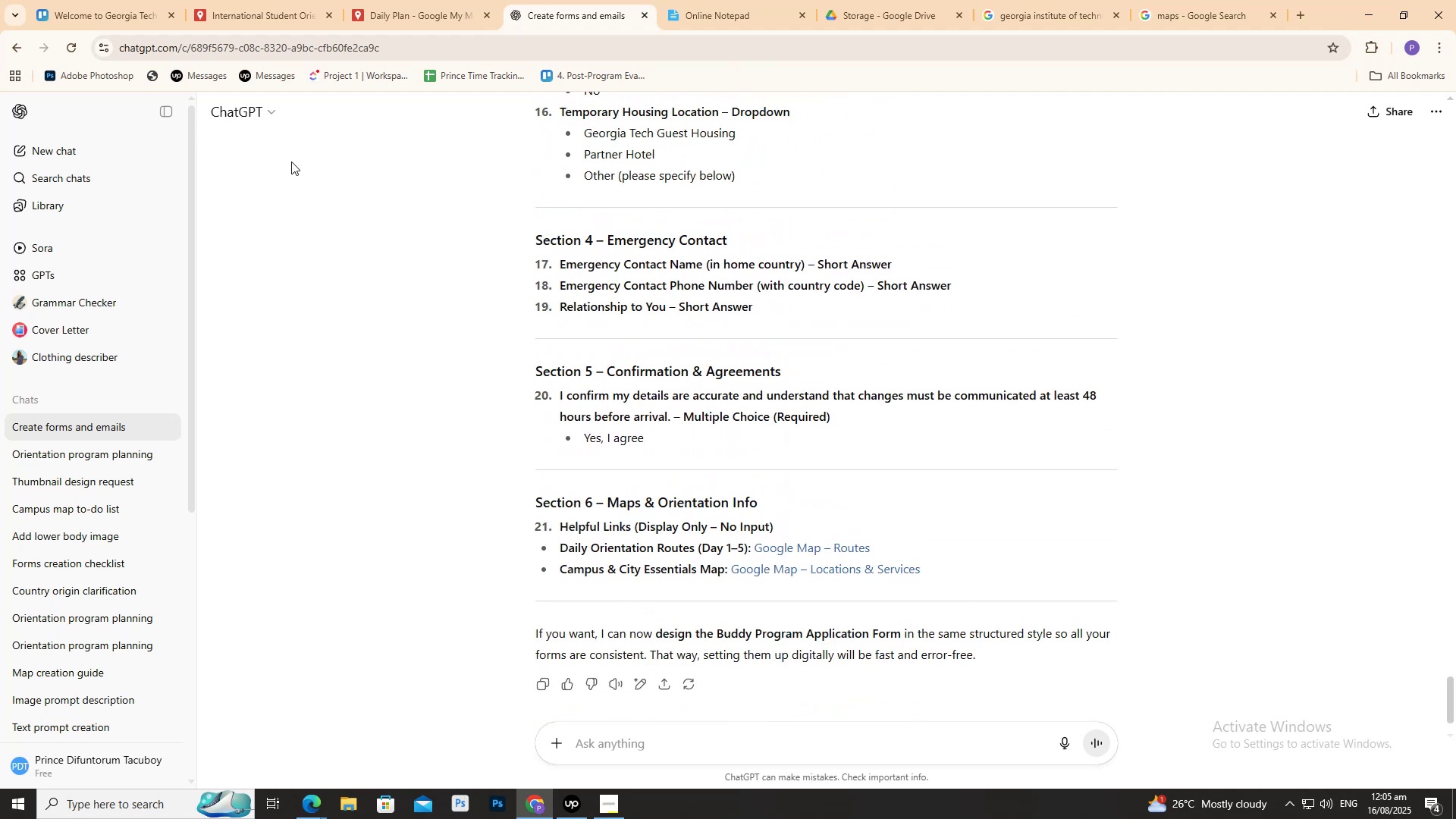 
left_click([1037, 0])
 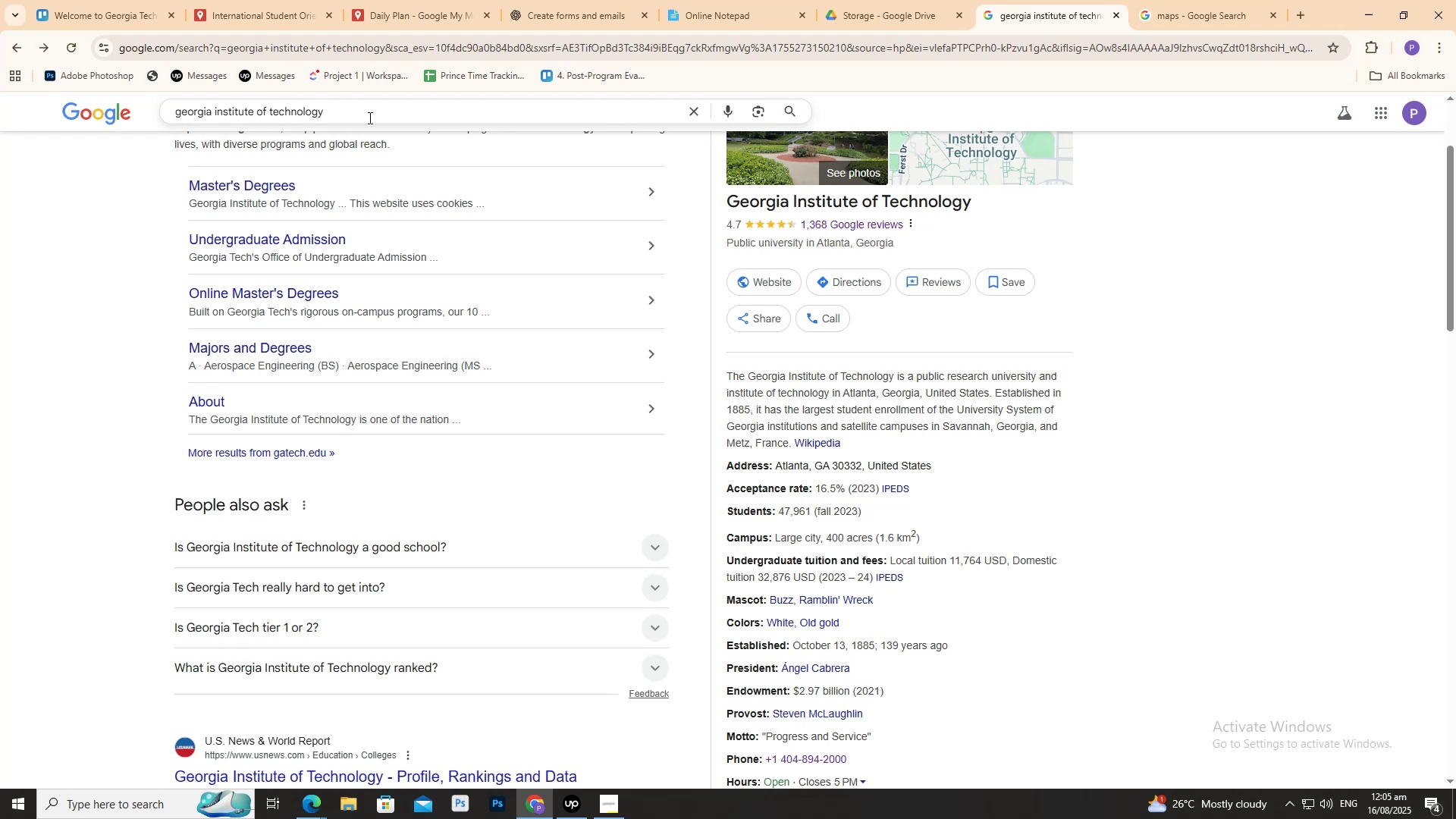 
left_click([369, 118])
 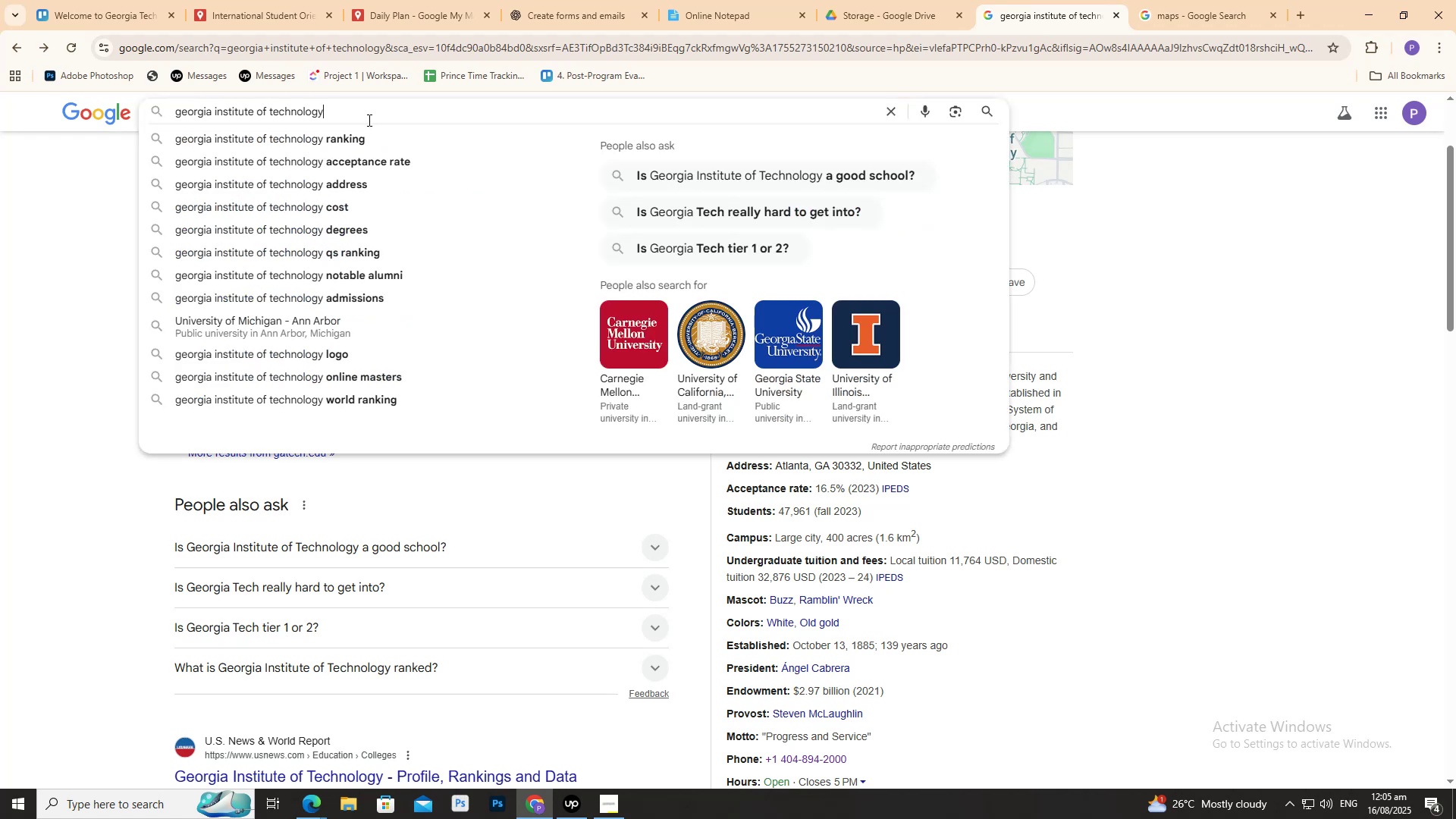 
key(Control+ControlLeft)
 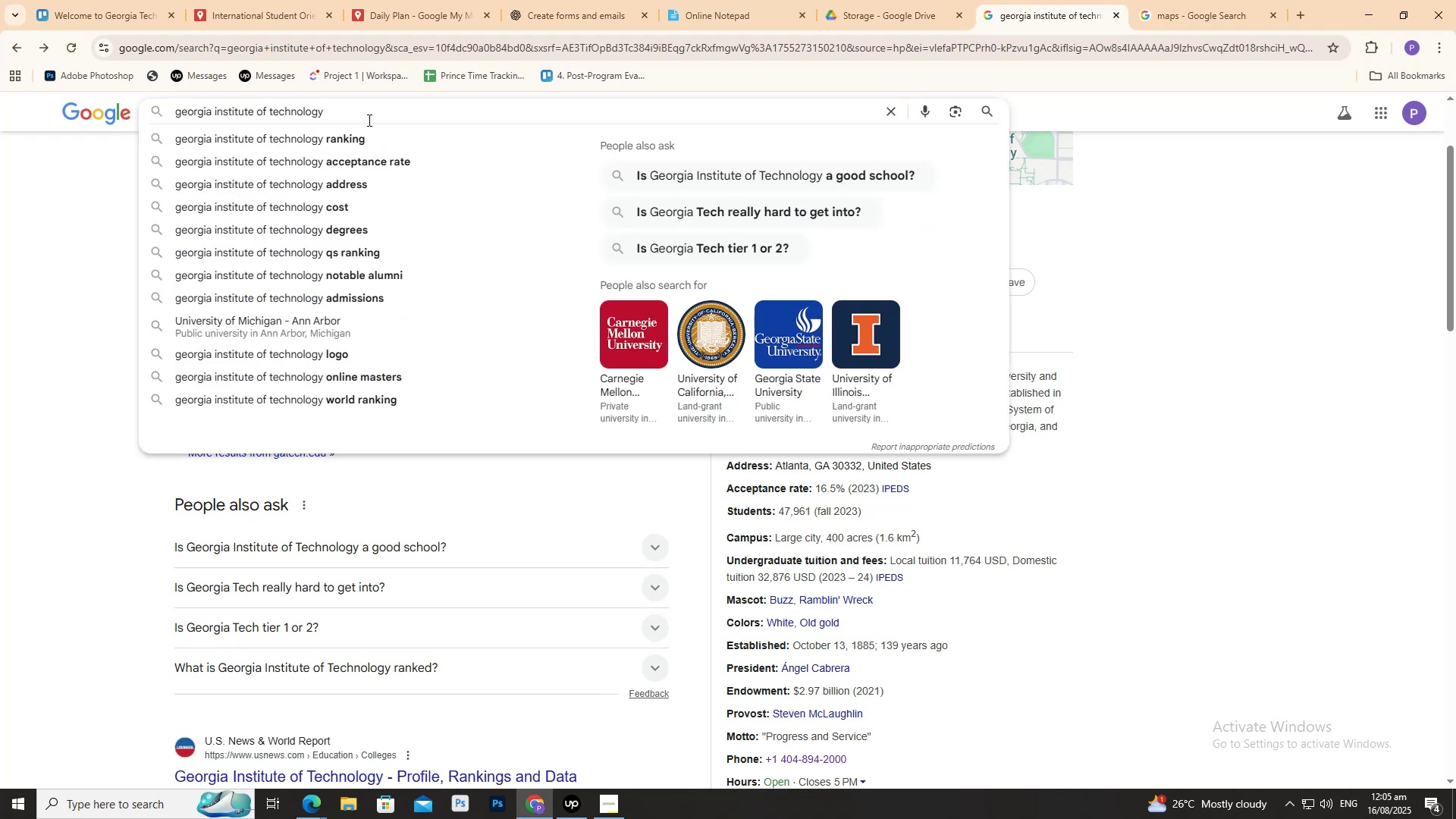 
key(Control+A)
 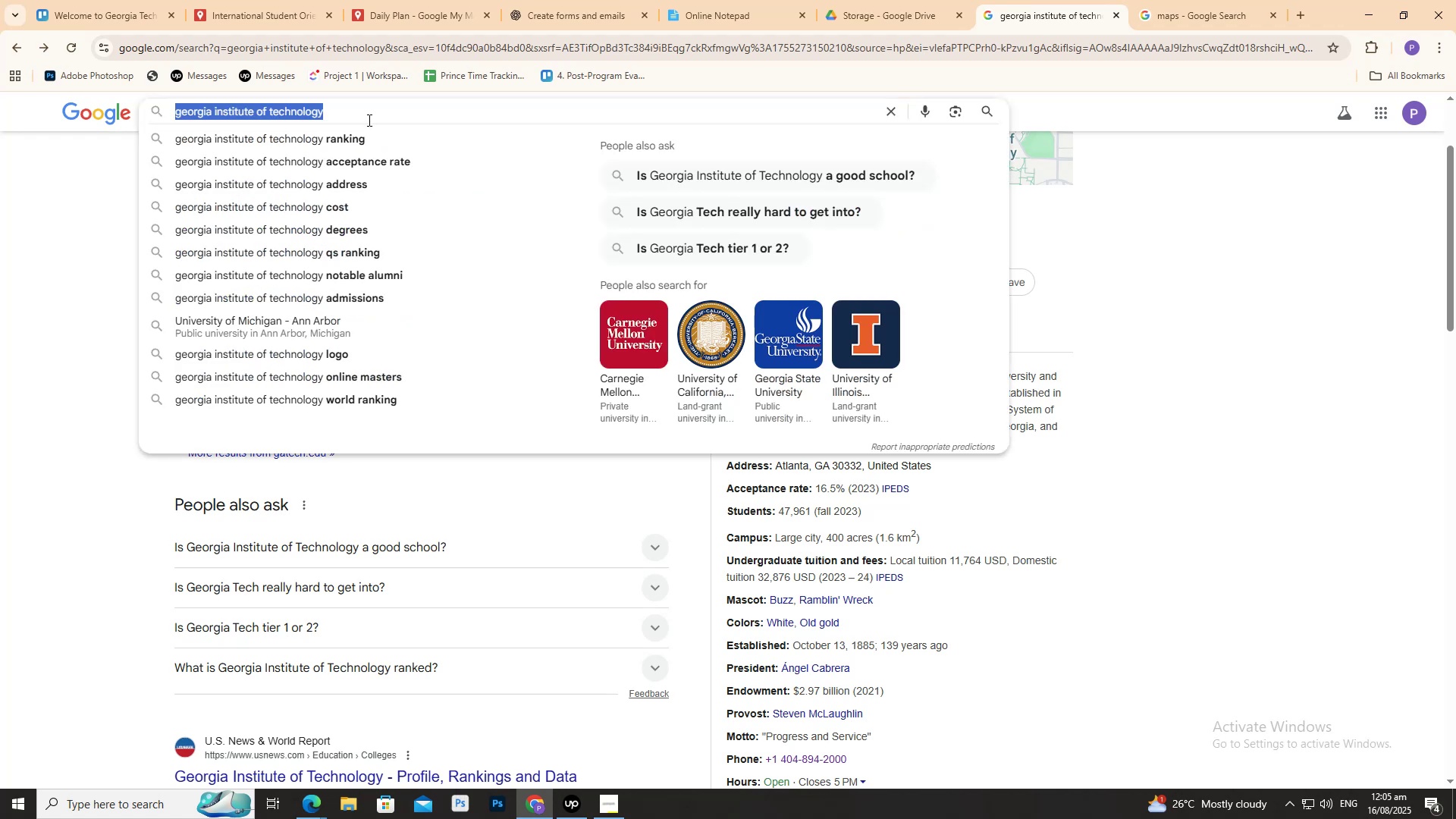 
key(G)
 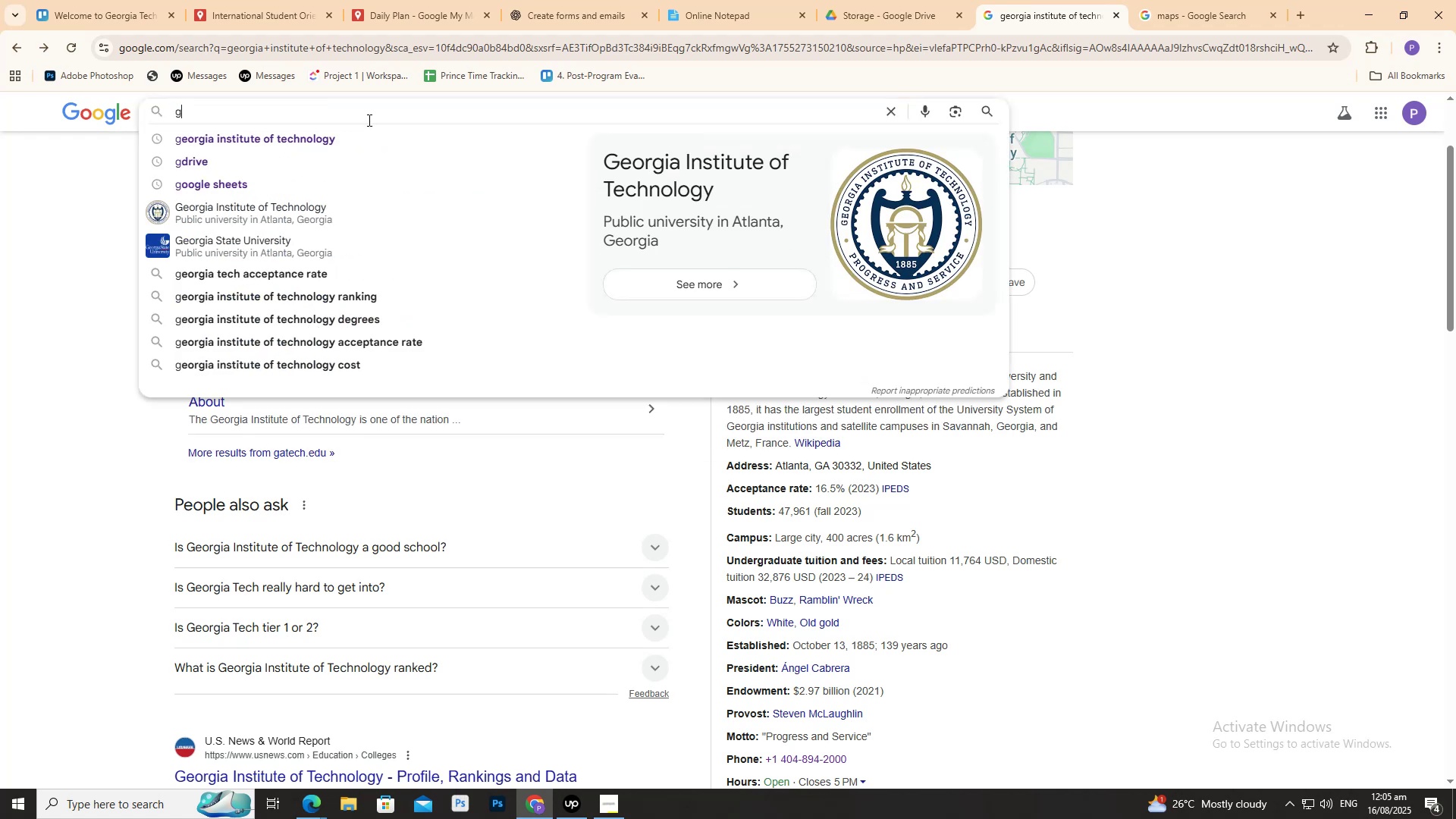 
key(Enter)
 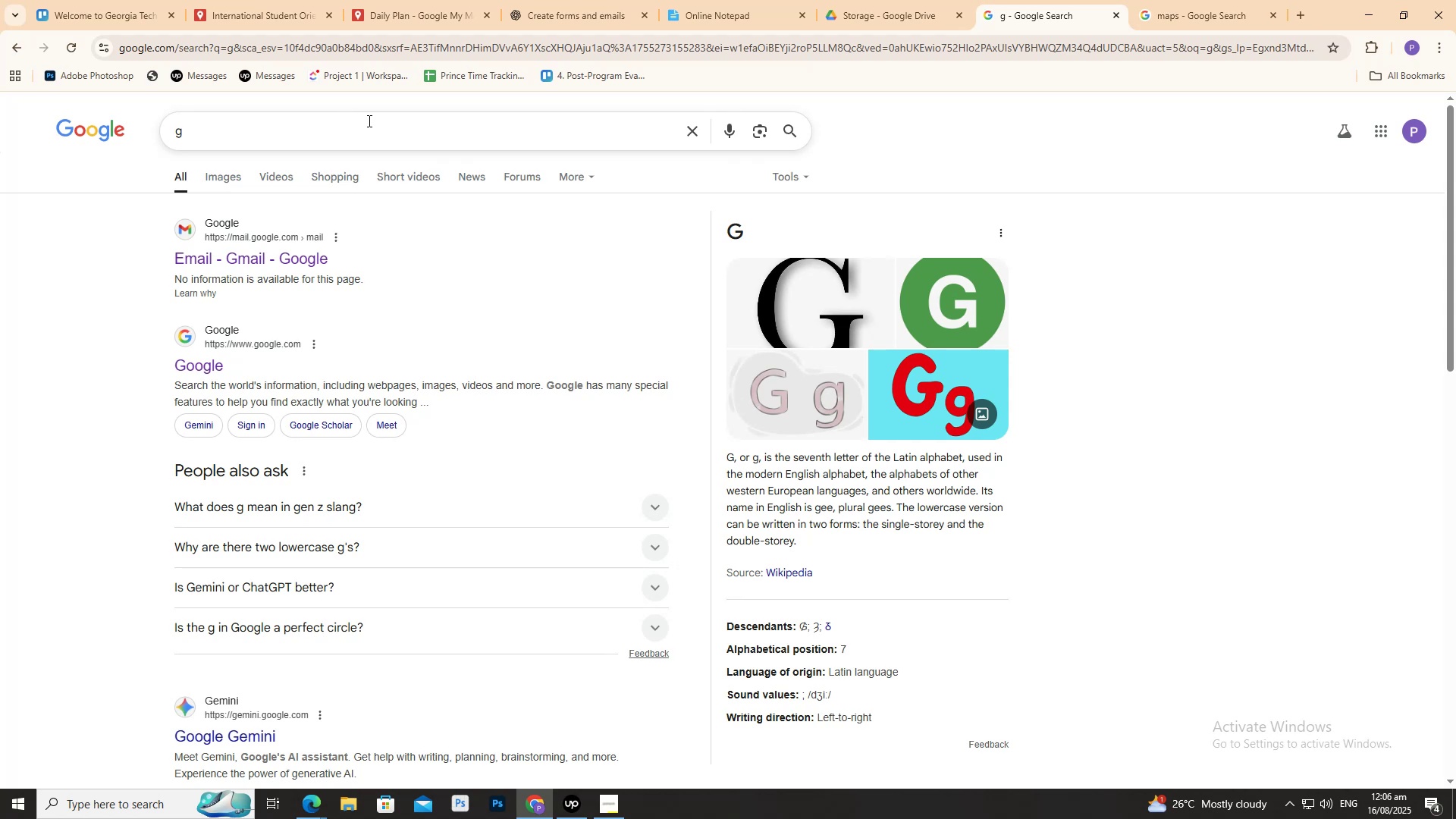 
wait(60.02)
 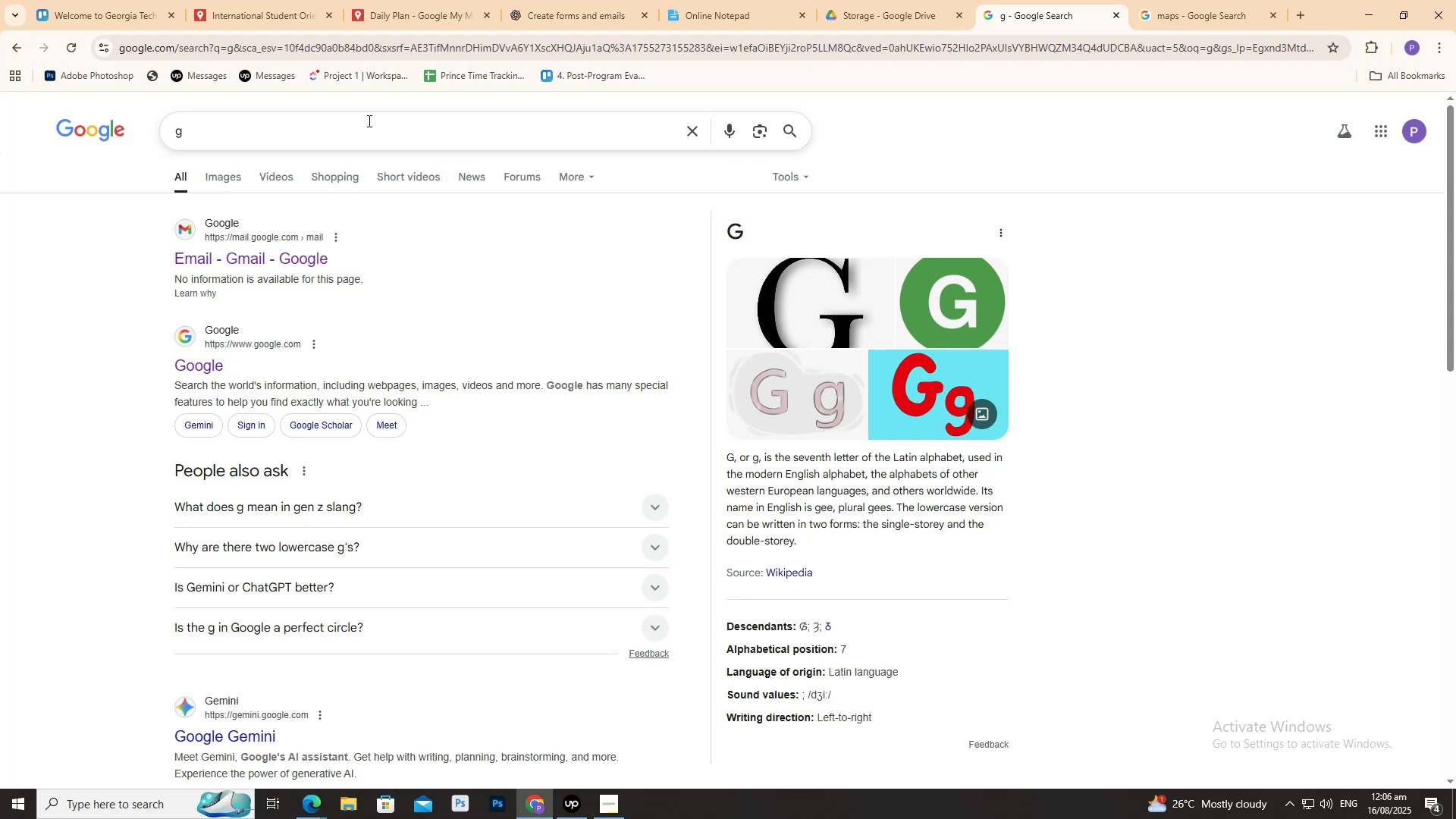 
left_click([187, 364])
 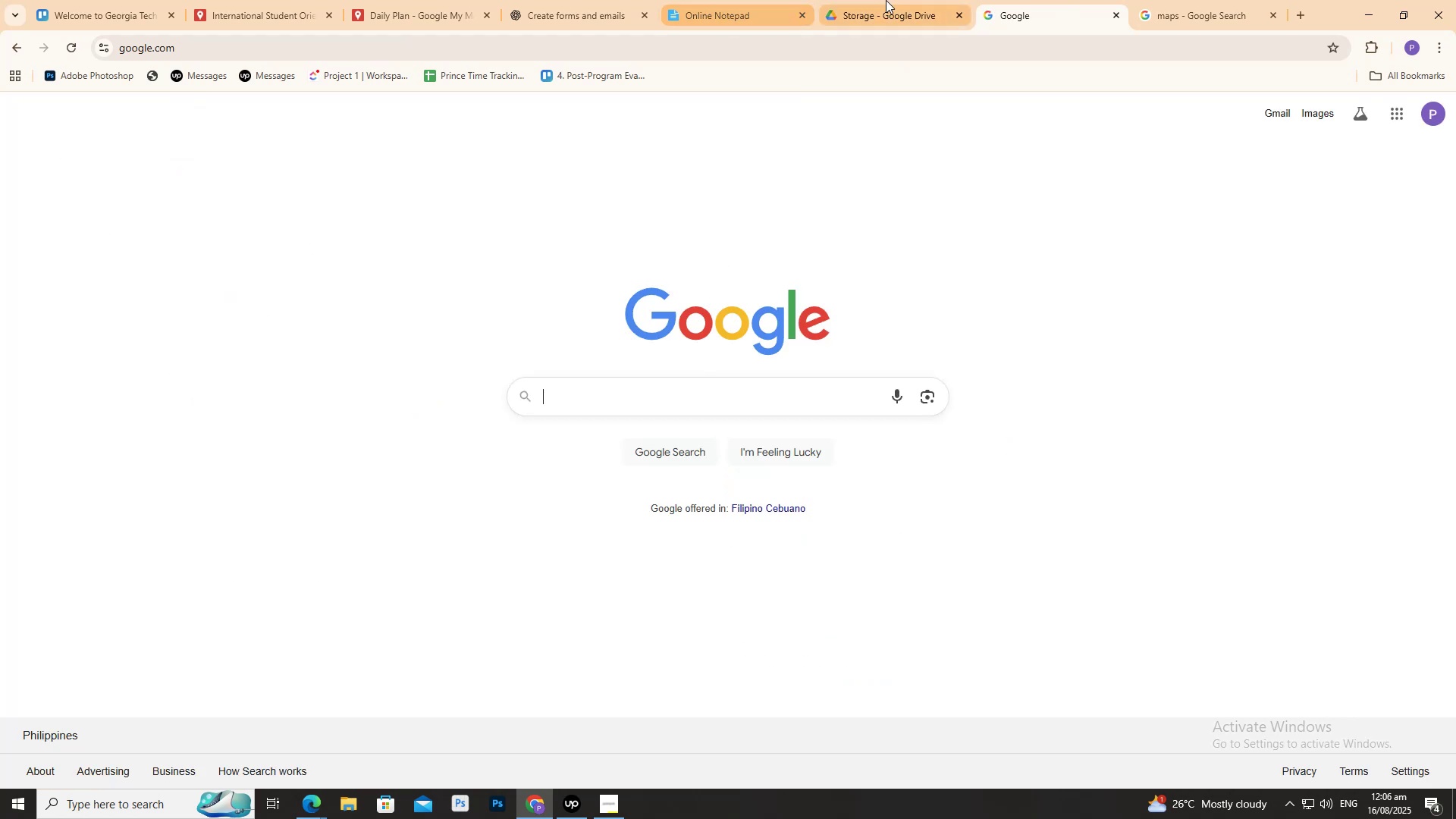 
left_click([886, 0])
 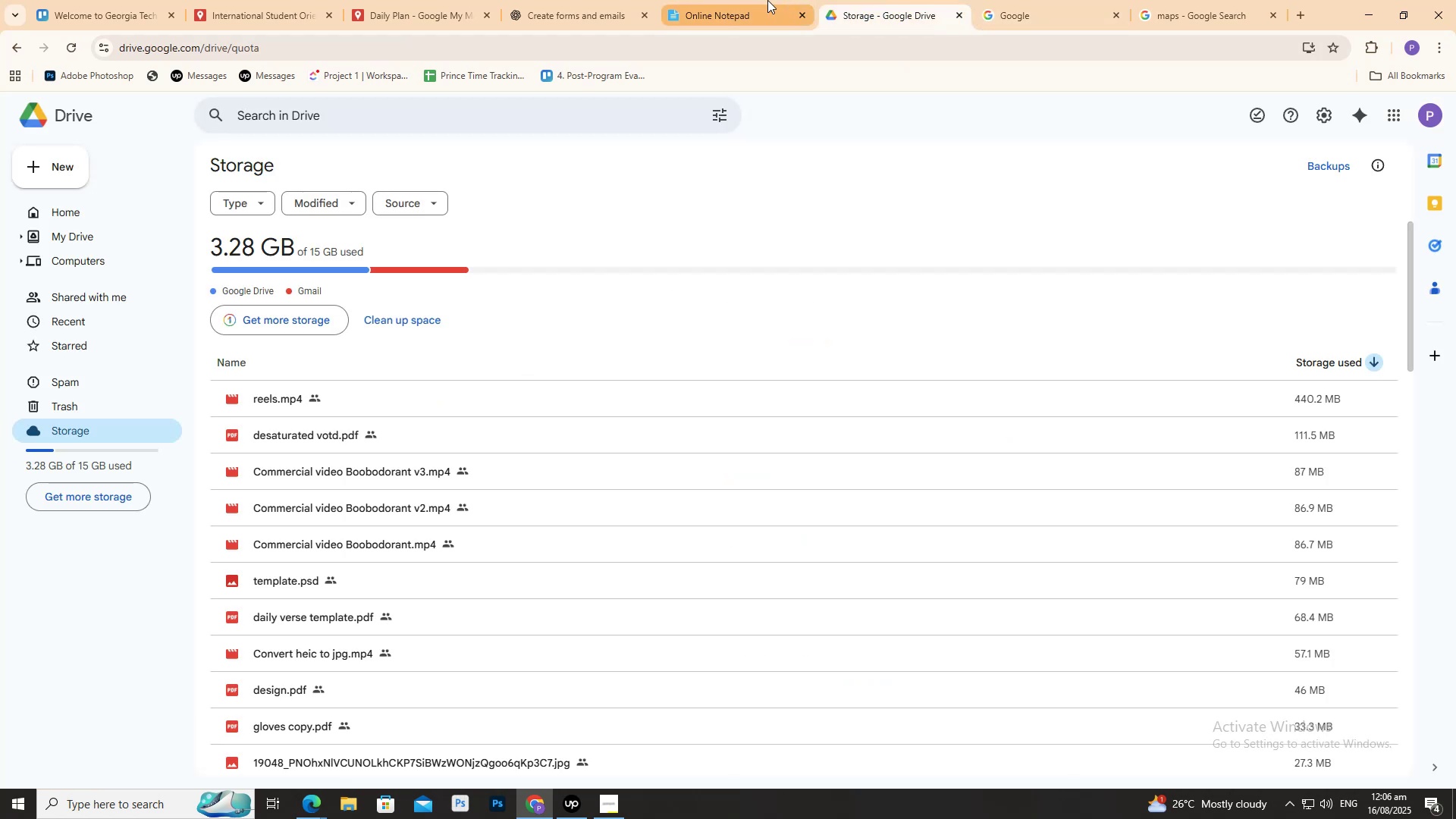 
left_click([767, 0])
 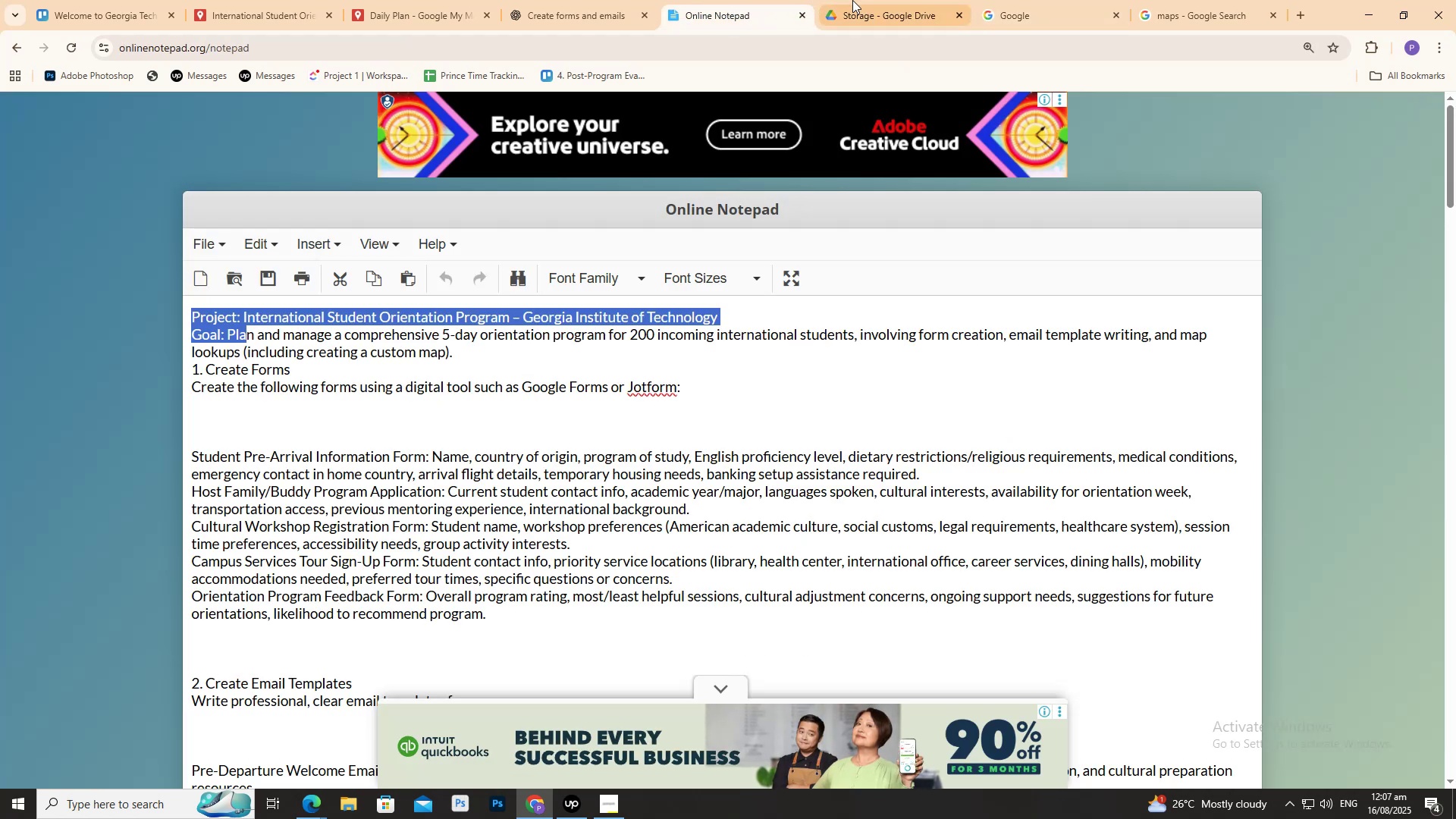 
left_click_drag(start_coordinate=[897, 0], to_coordinate=[893, 0])
 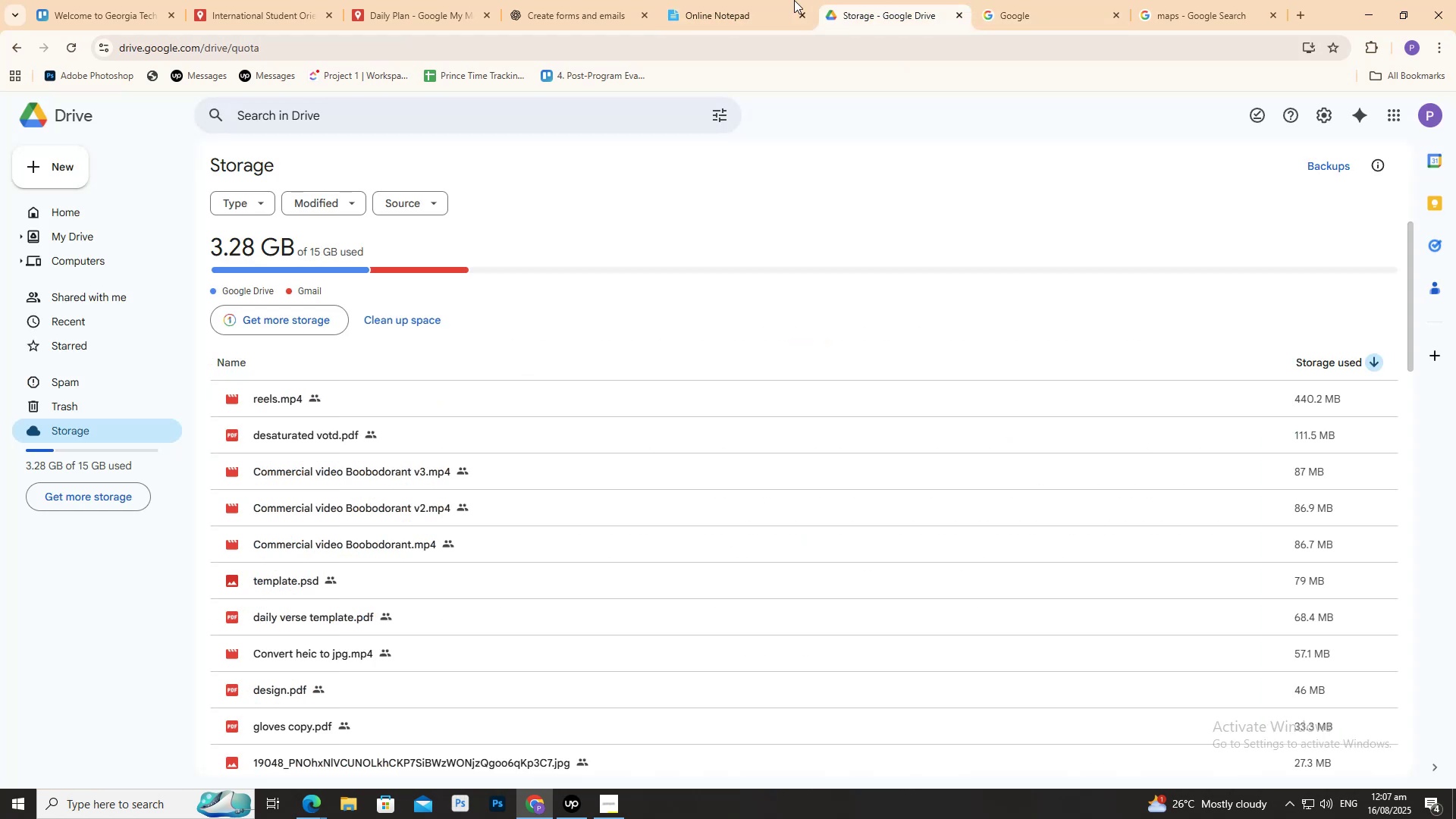 
left_click([736, 0])
 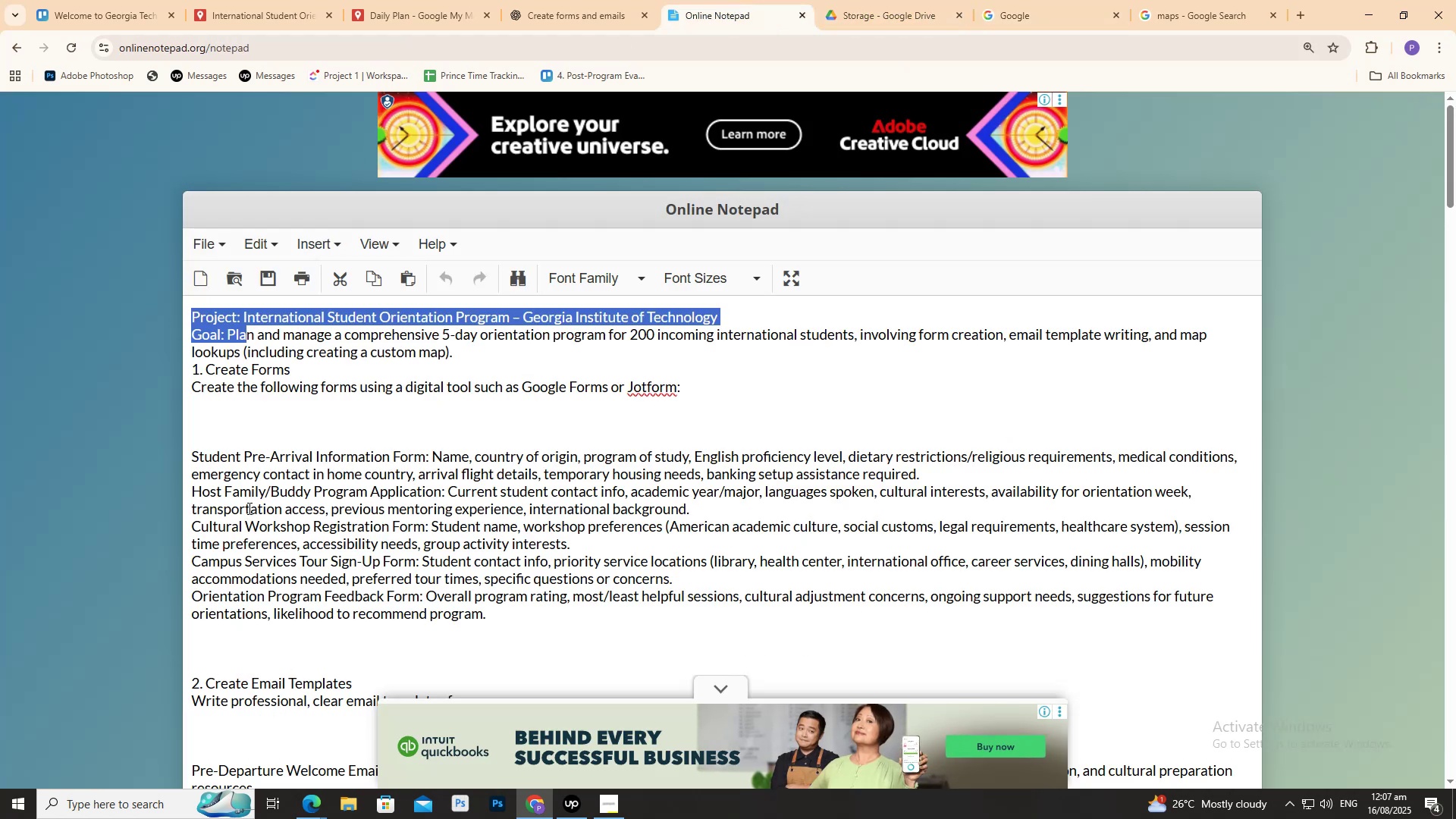 
scroll: coordinate [244, 491], scroll_direction: down, amount: 7.0
 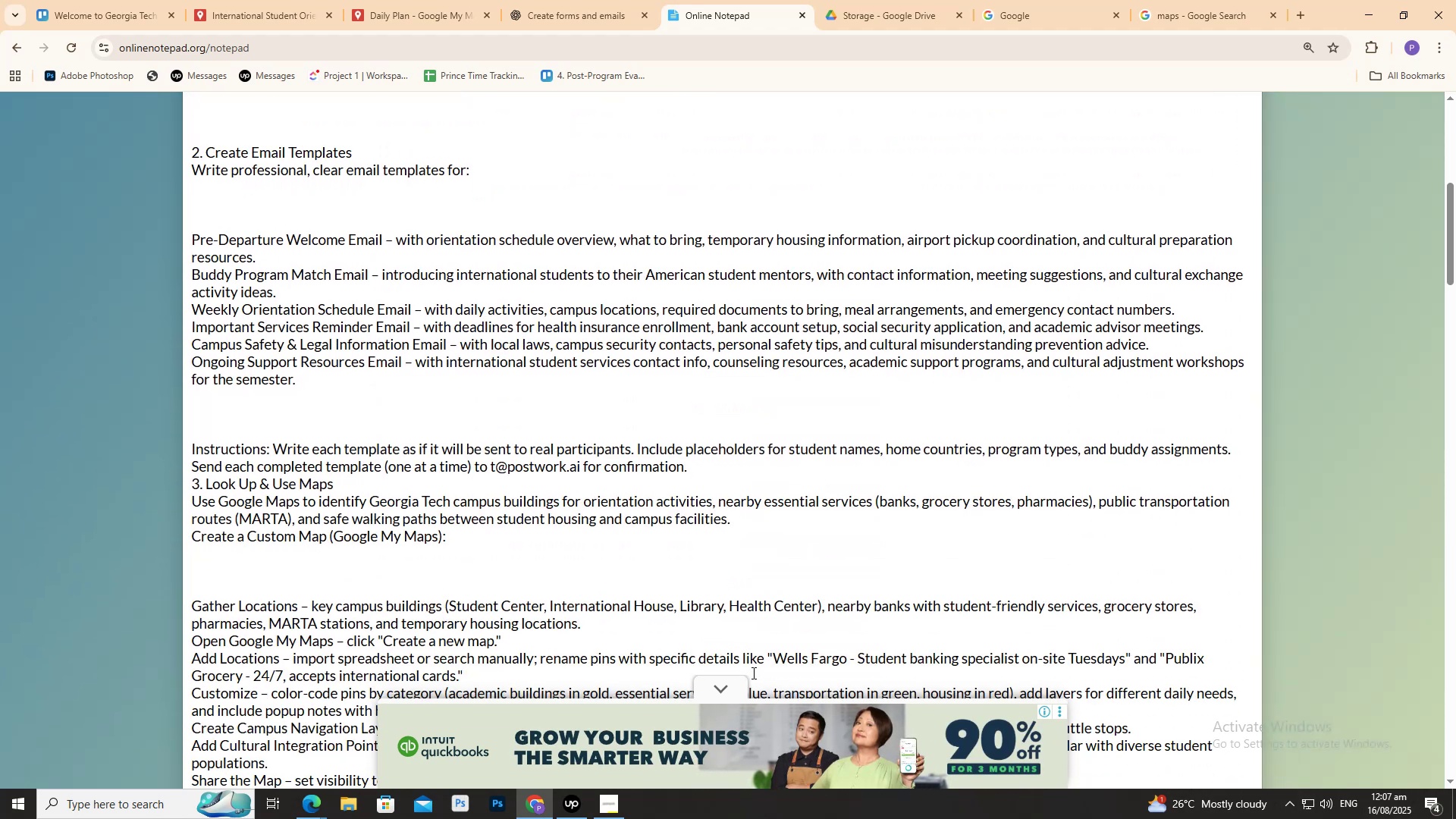 
left_click([708, 681])
 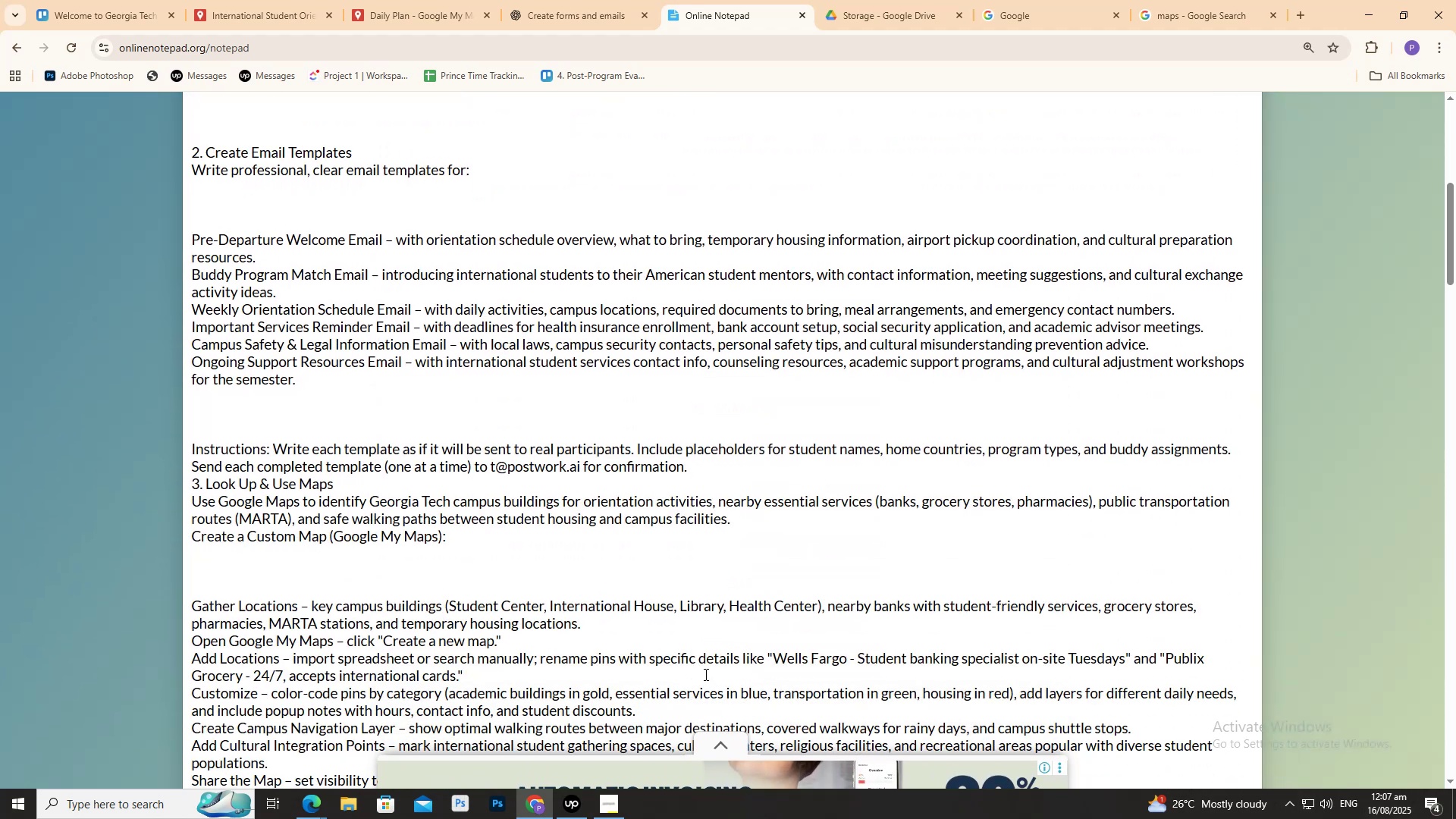 
scroll: coordinate [651, 648], scroll_direction: up, amount: 6.0
 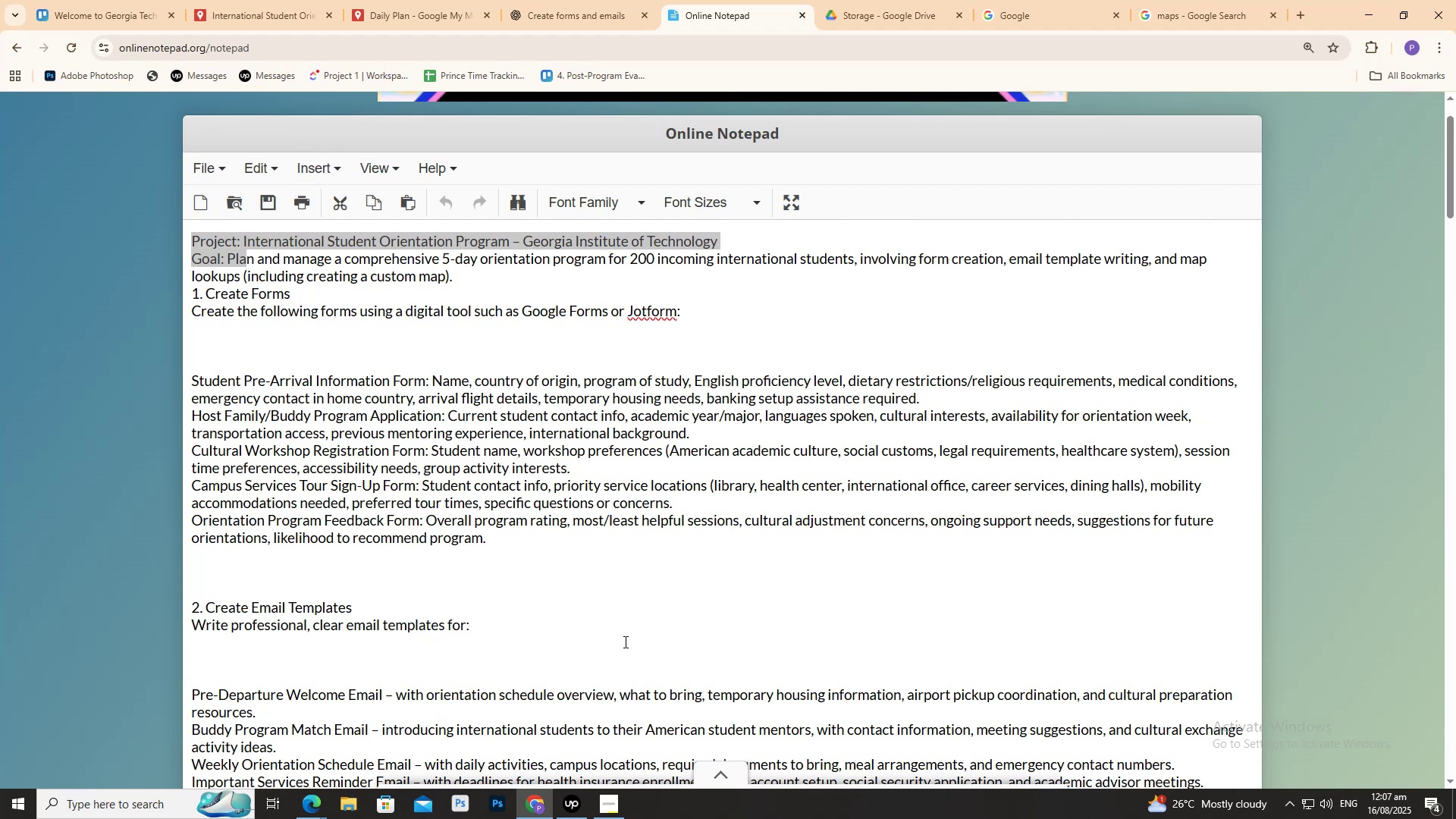 
scroll: coordinate [609, 661], scroll_direction: down, amount: 16.0
 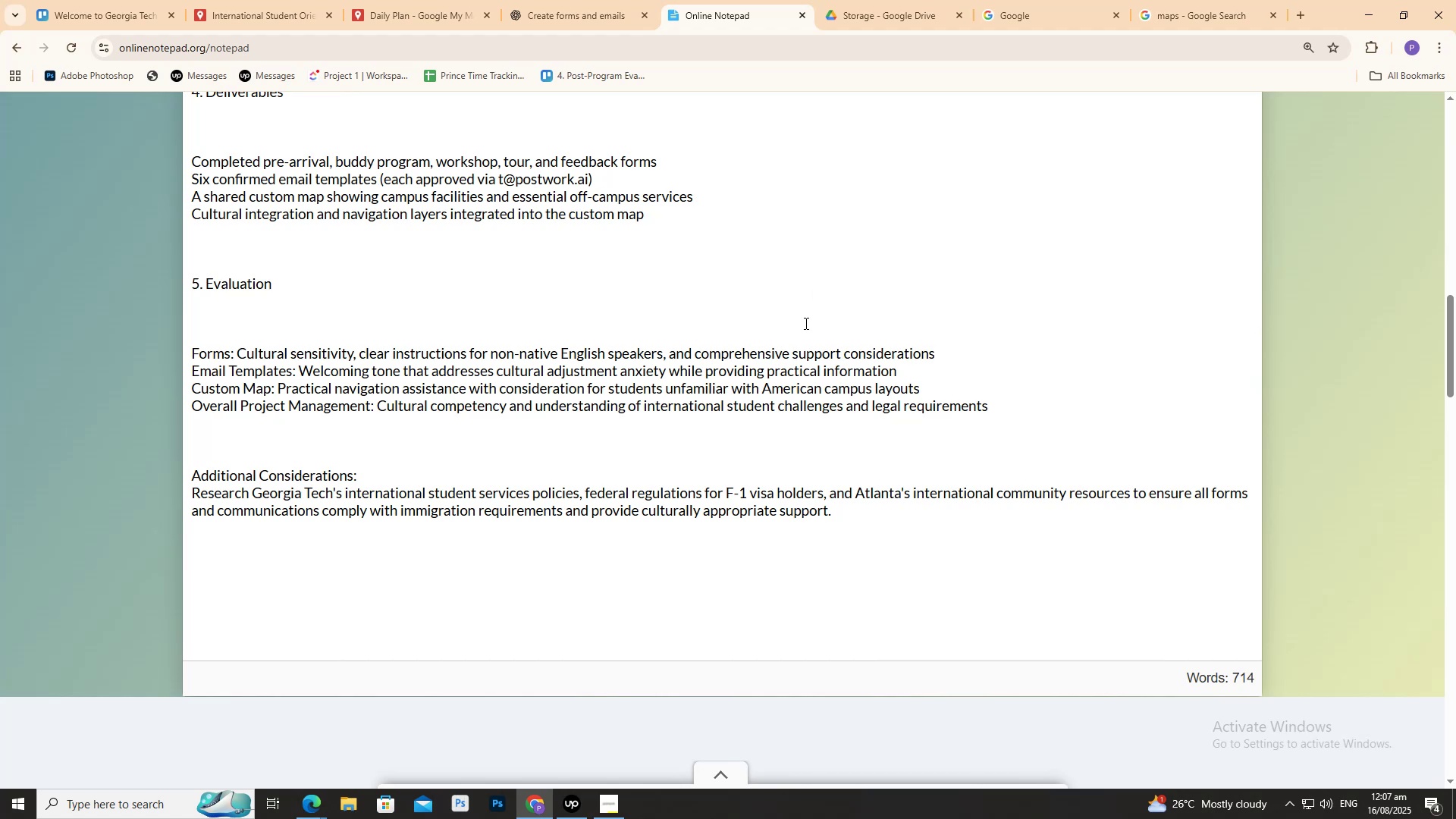 
wait(23.34)
 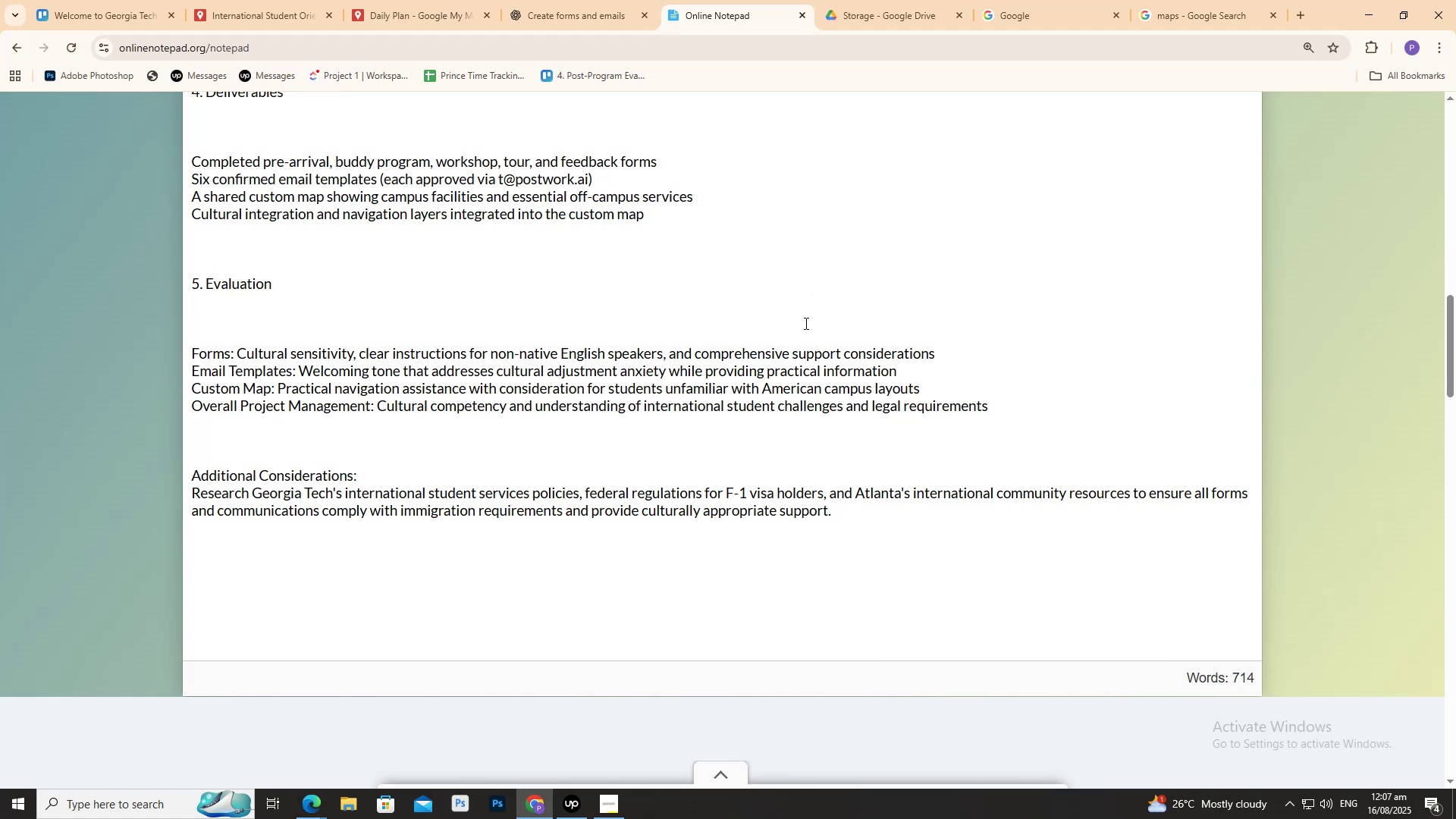 
scroll: coordinate [642, 227], scroll_direction: none, amount: 0.0
 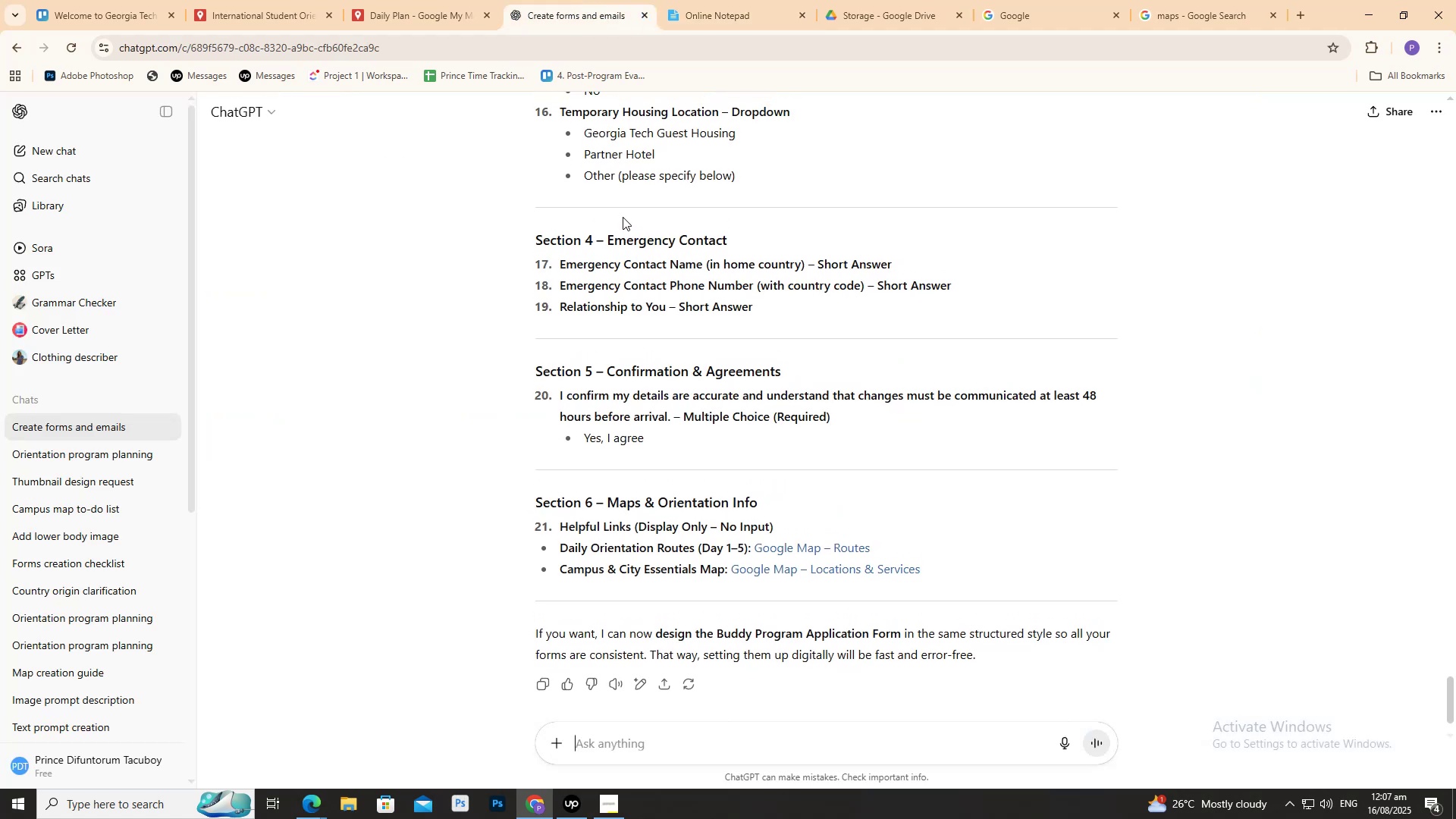 
scroll: coordinate [594, 215], scroll_direction: up, amount: 11.0
 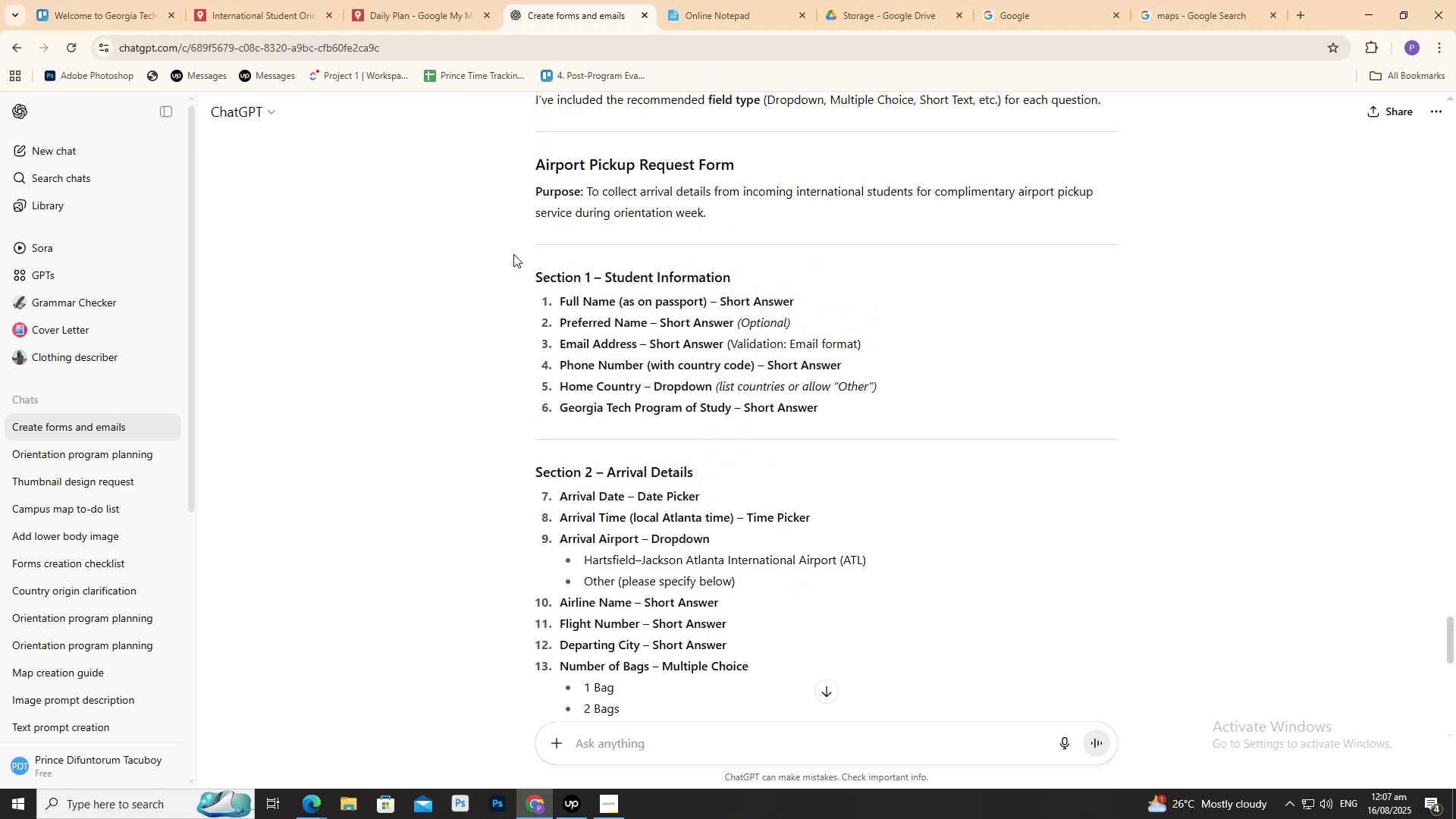 
scroll: coordinate [504, 219], scroll_direction: down, amount: 7.0
 